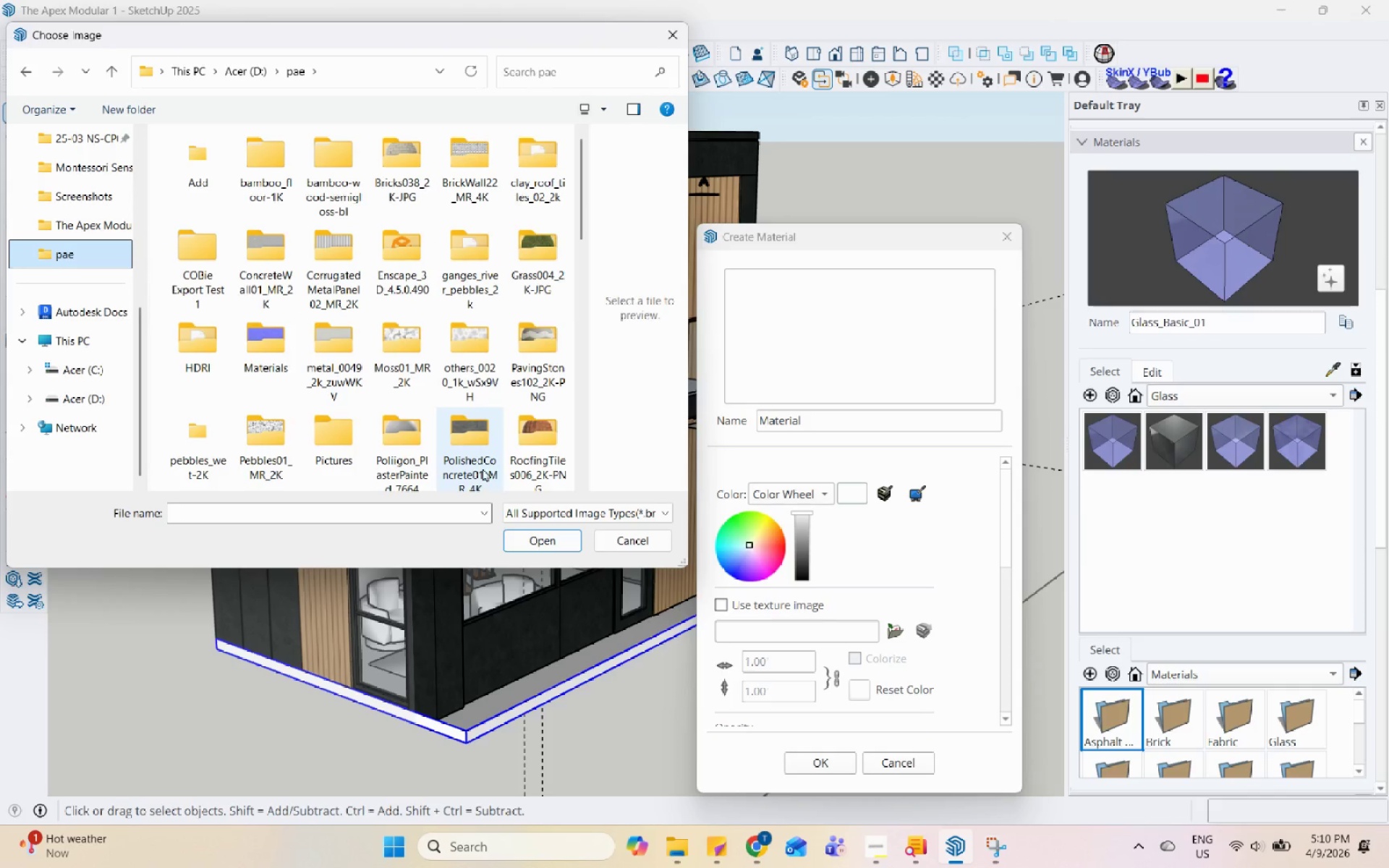 
double_click([483, 468])
 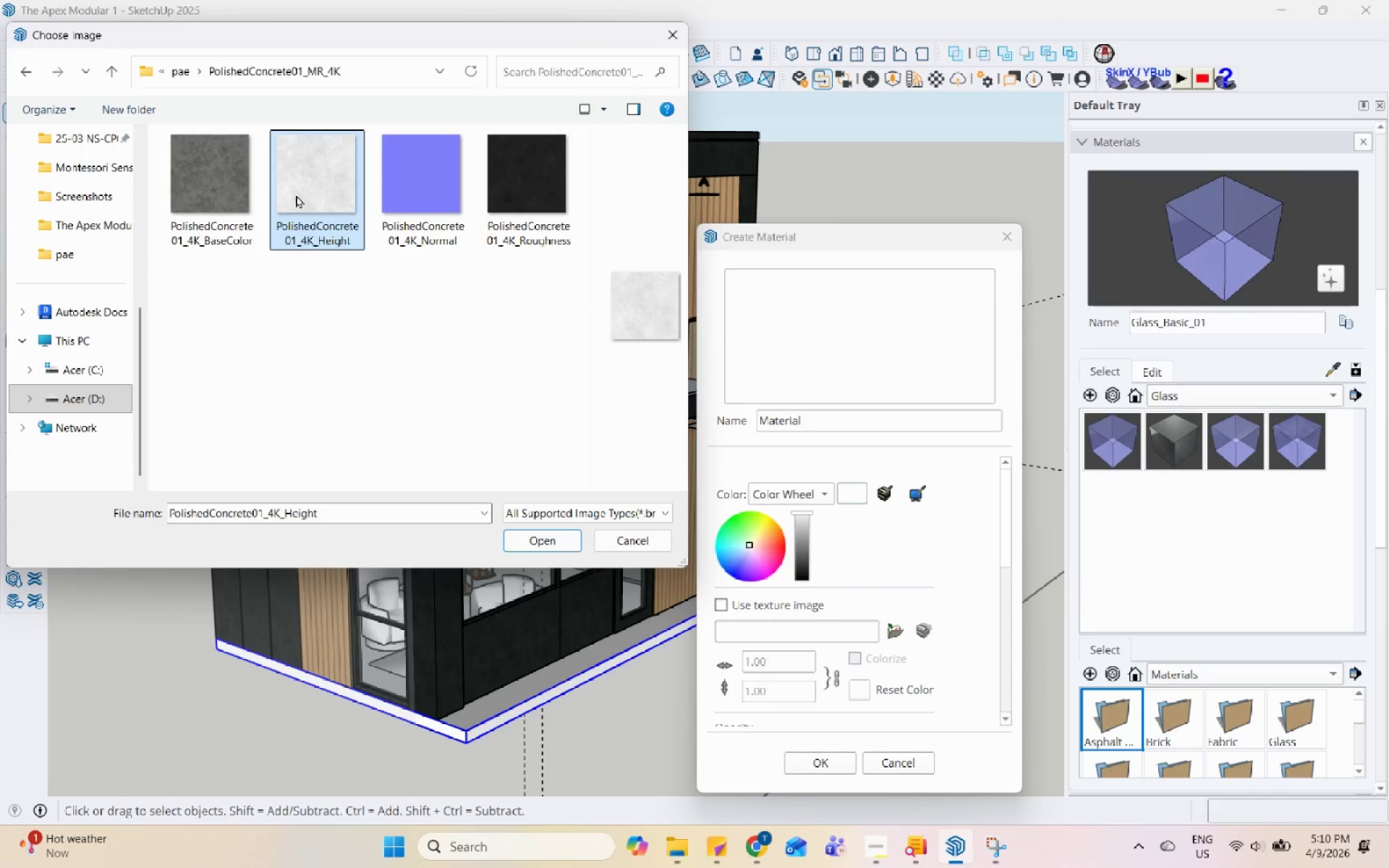 
double_click([226, 200])
 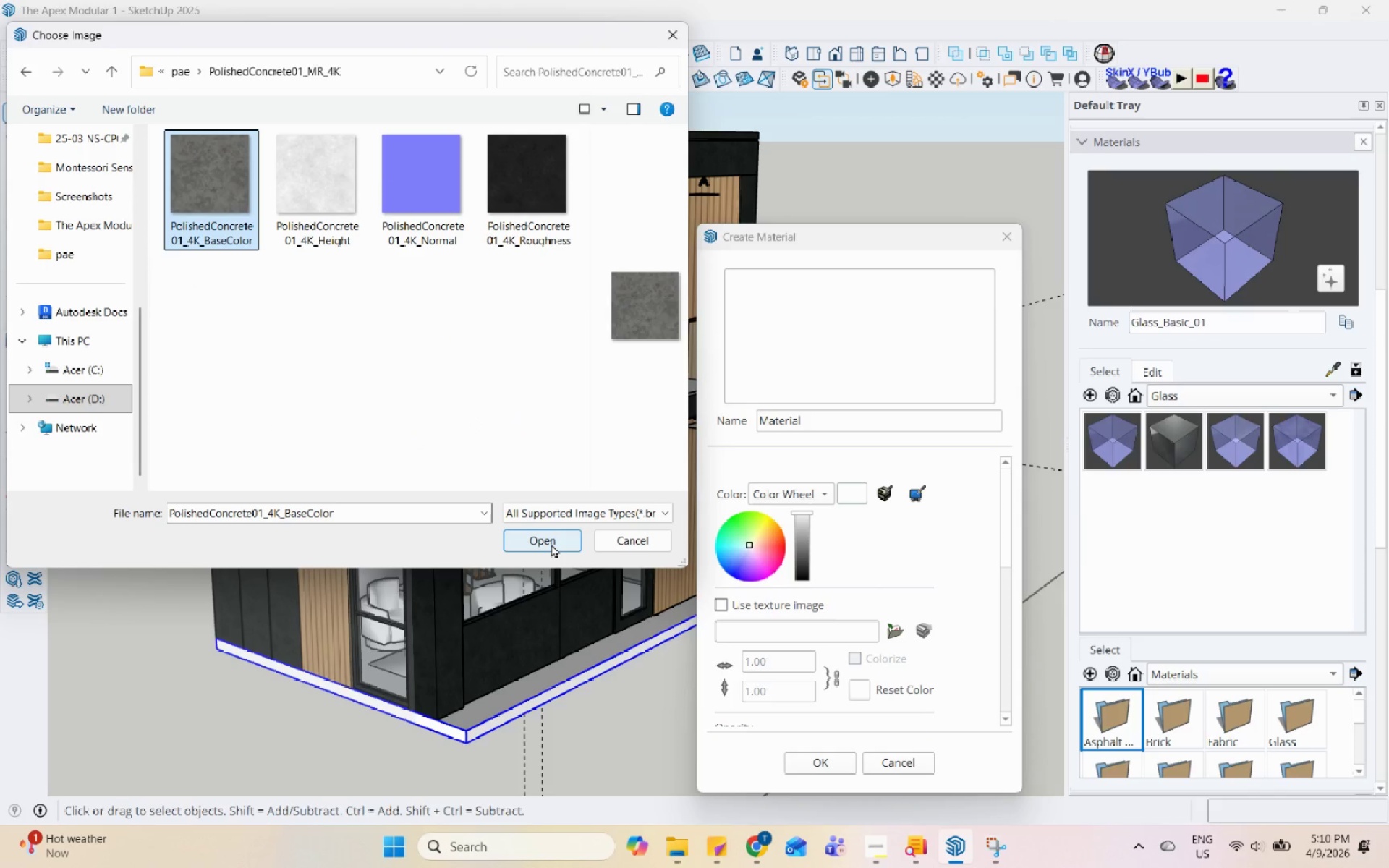 
left_click([552, 544])
 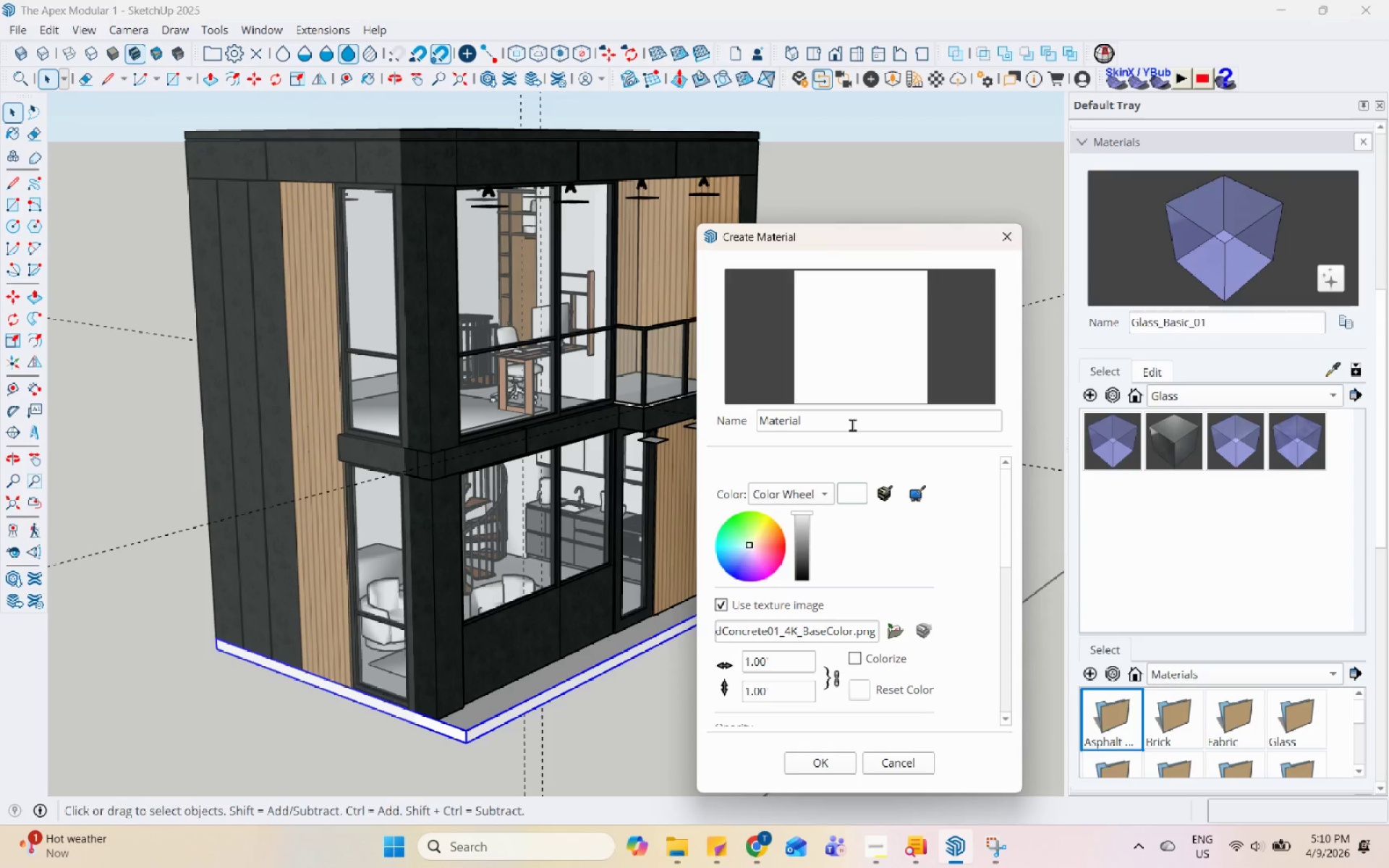 
wait(7.44)
 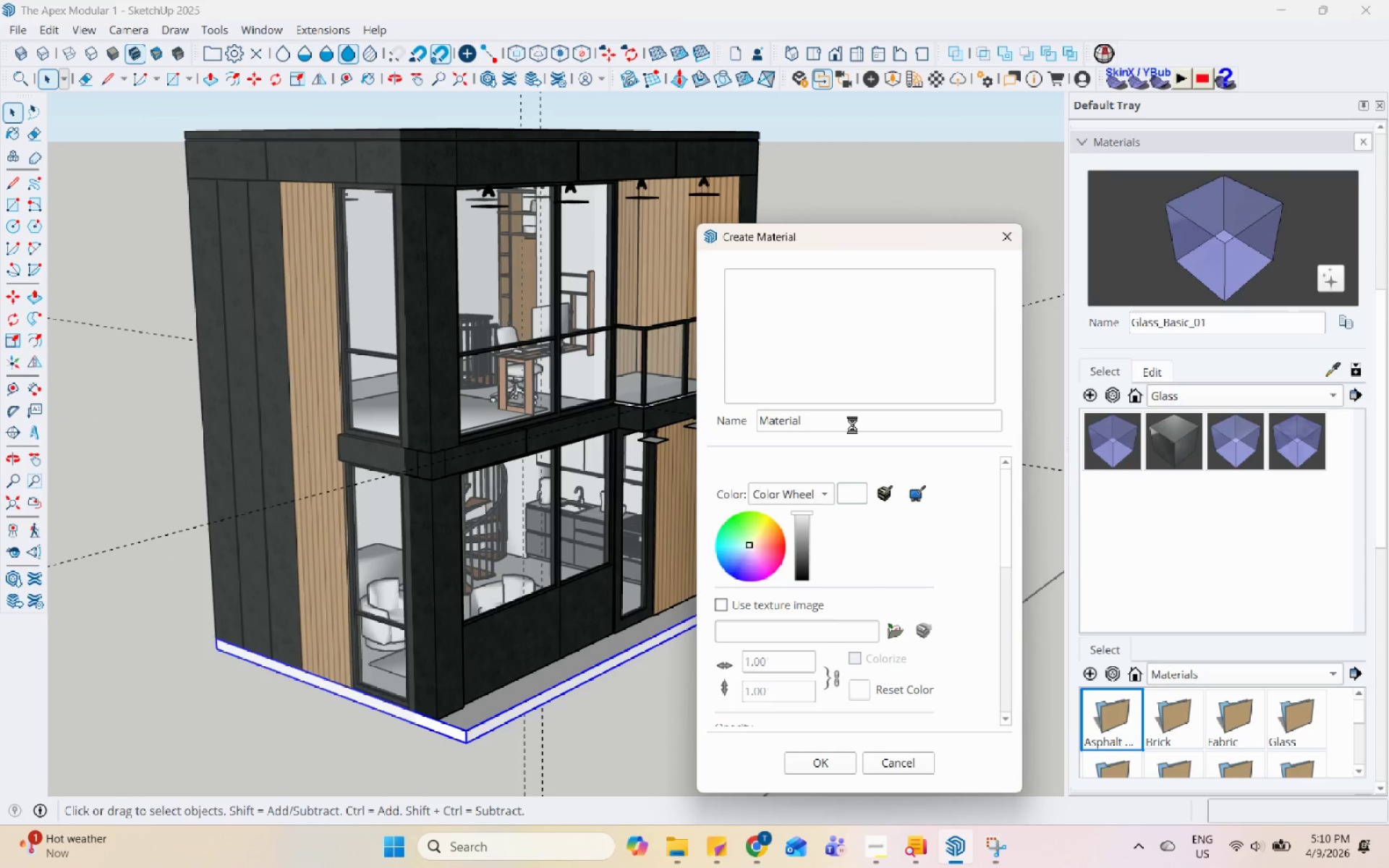 
double_click([852, 424])
 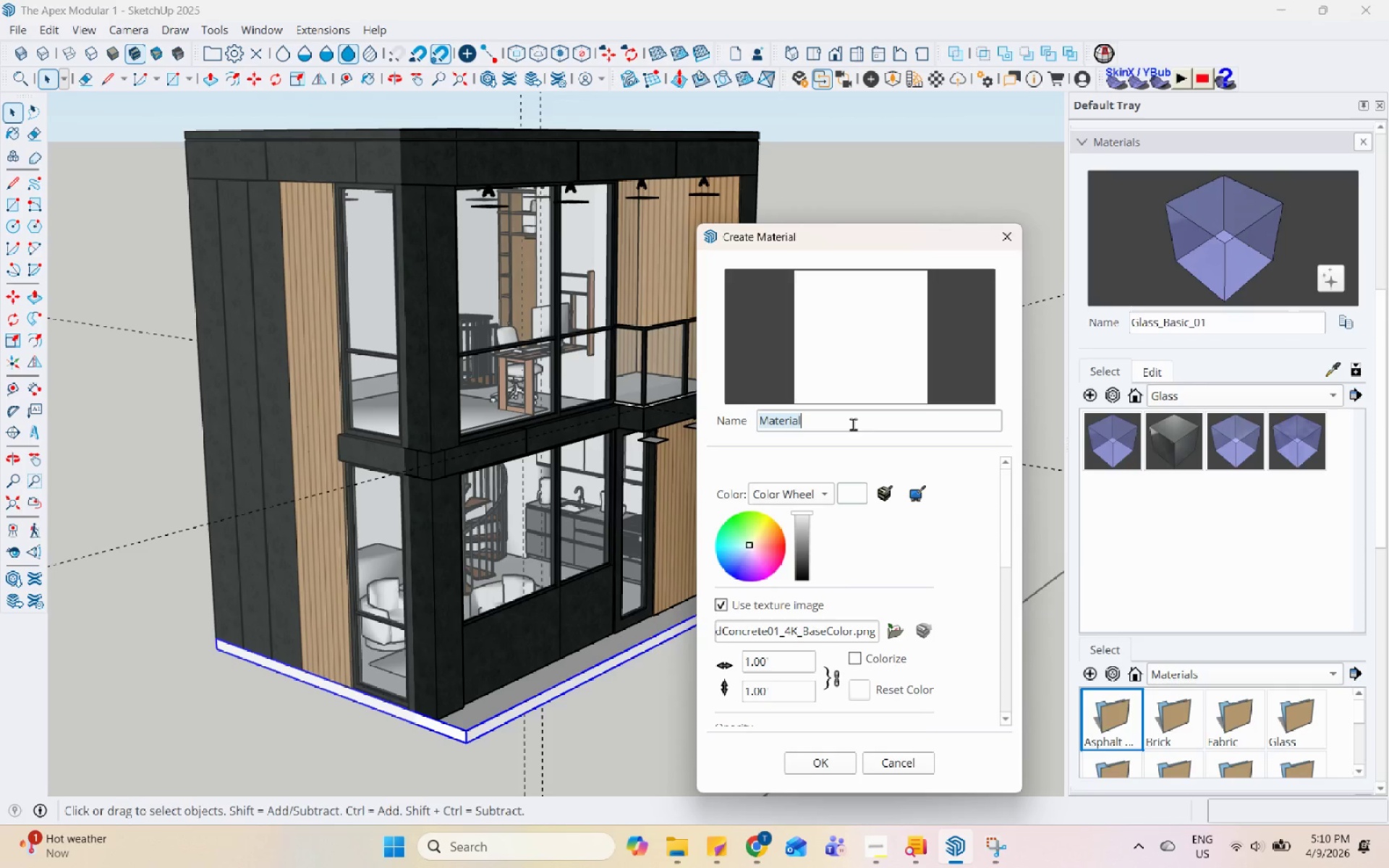 
left_click([855, 662])
 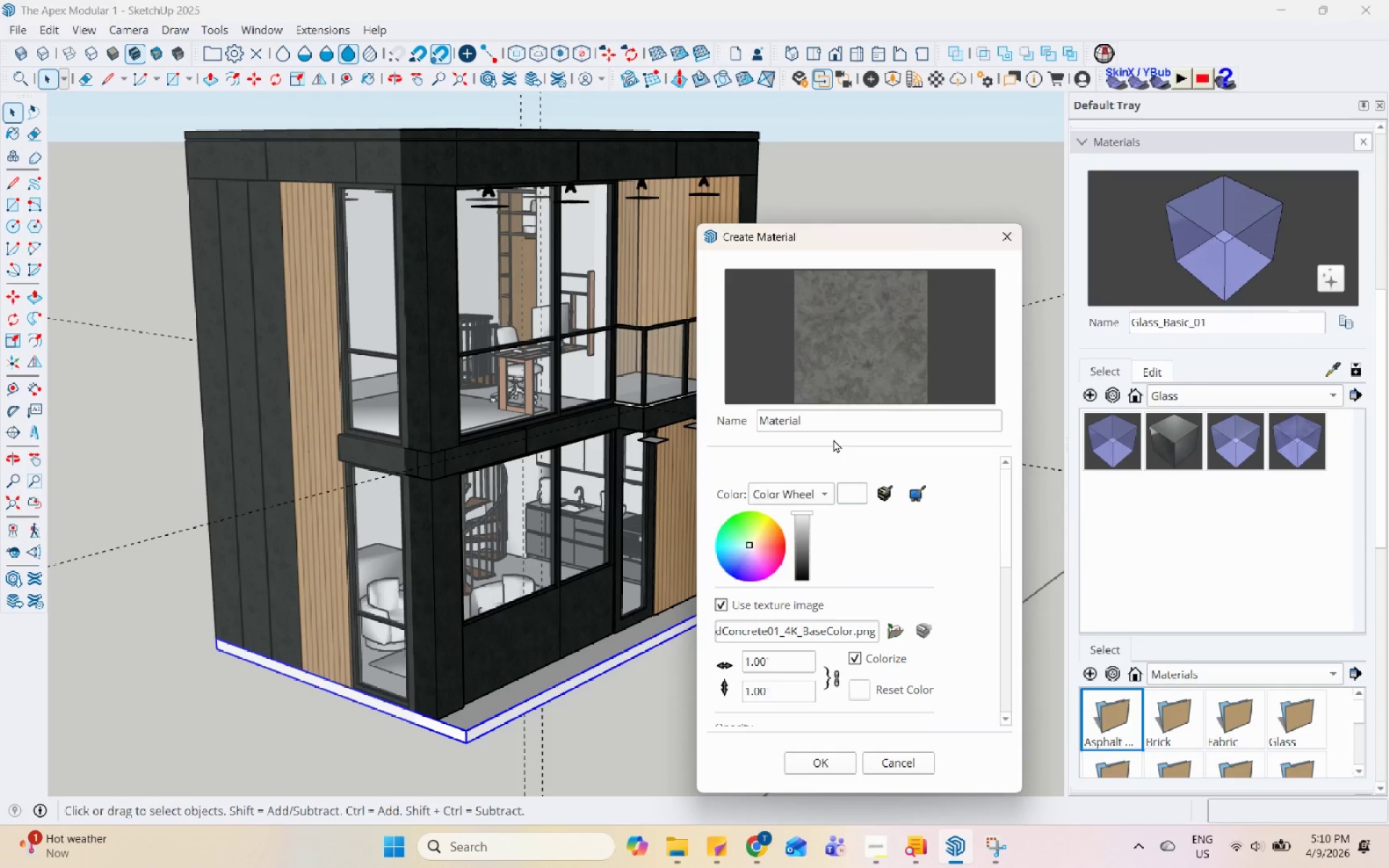 
double_click([836, 417])
 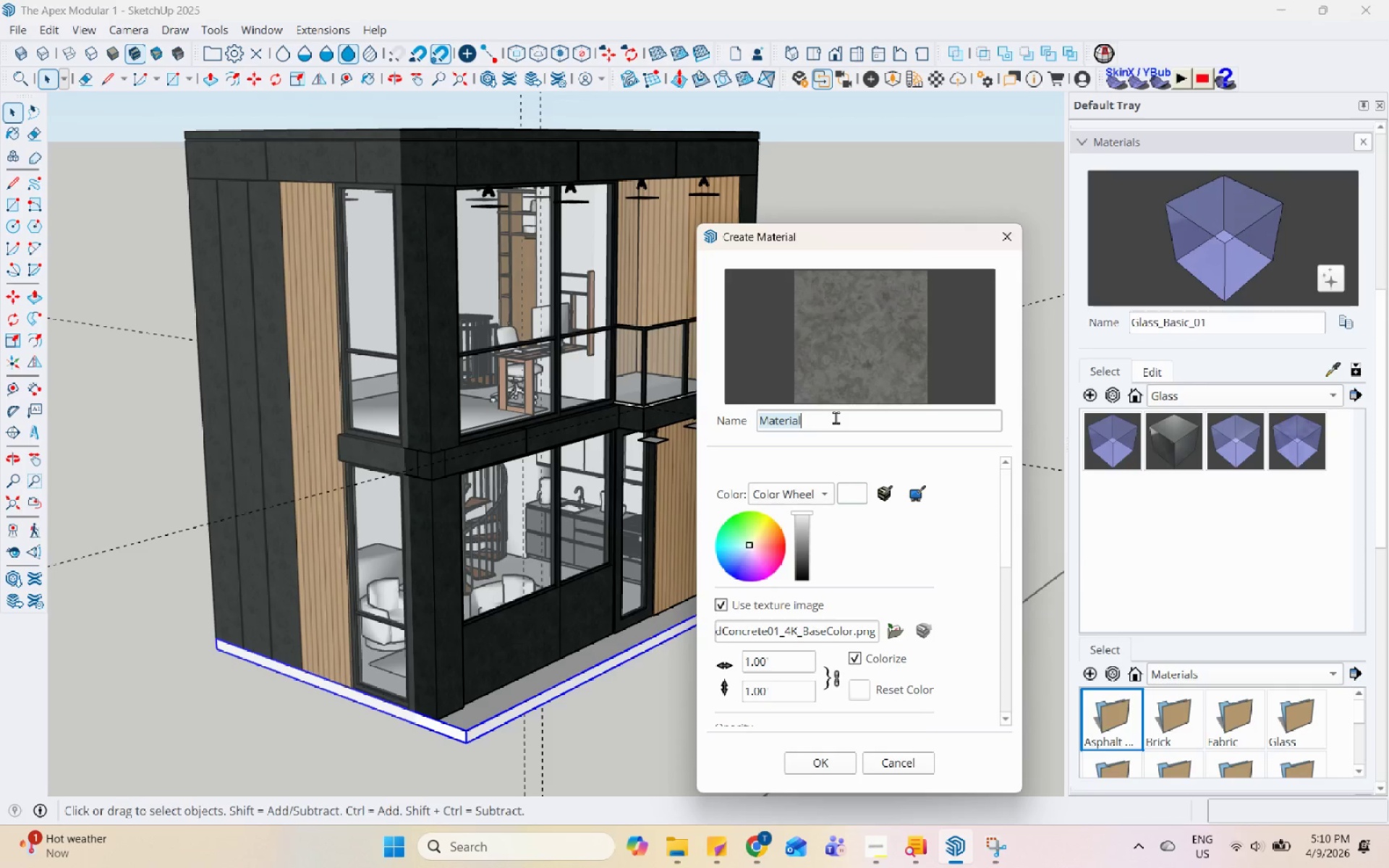 
triple_click([836, 417])
 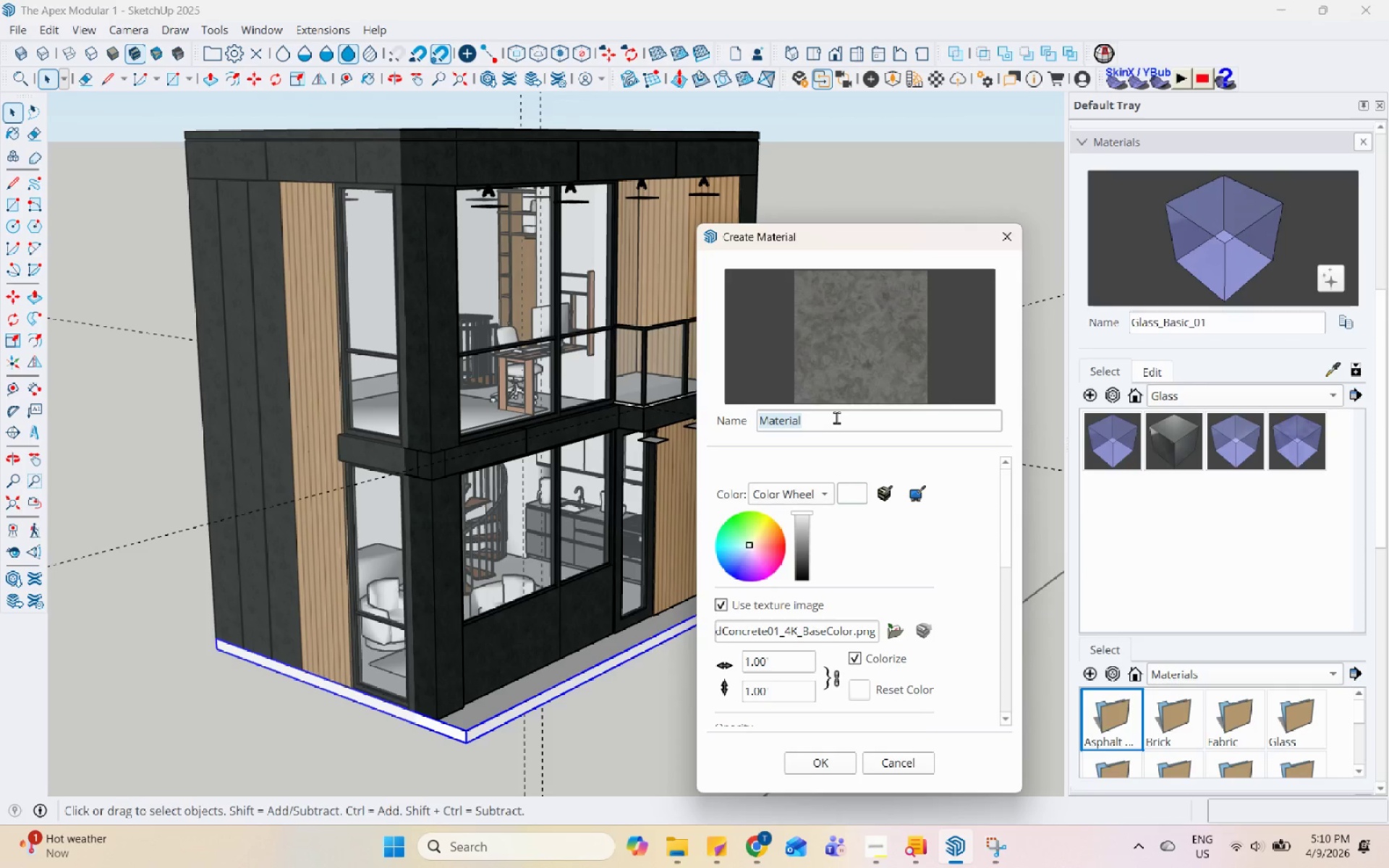 
type(PLO)
key(Backspace)
key(Backspace)
type(OISHED)
key(Backspace)
key(Backspace)
key(Backspace)
key(Backspace)
key(Backspace)
type(LISHED CONCRETE)
 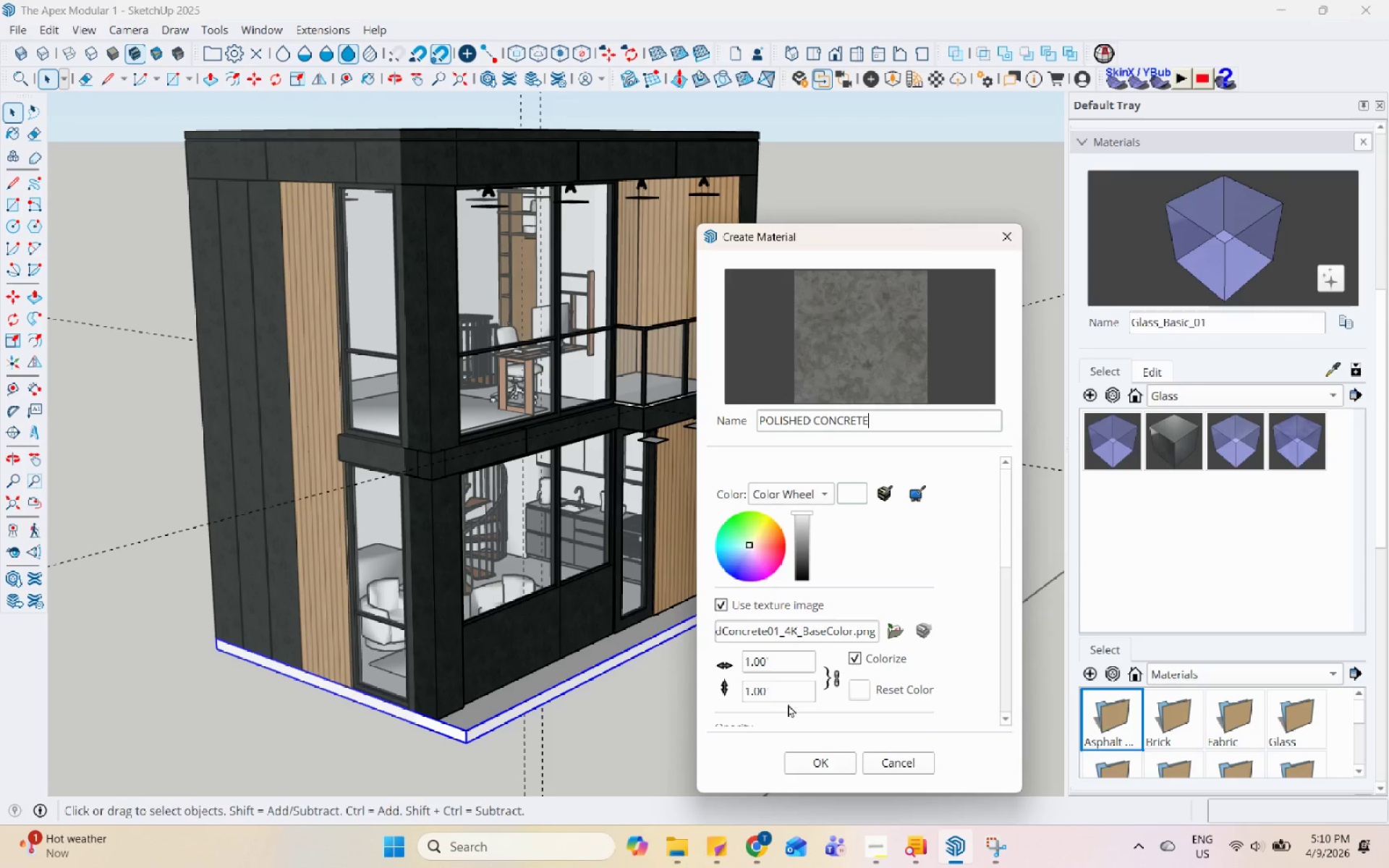 
left_click_drag(start_coordinate=[791, 668], to_coordinate=[655, 652])
 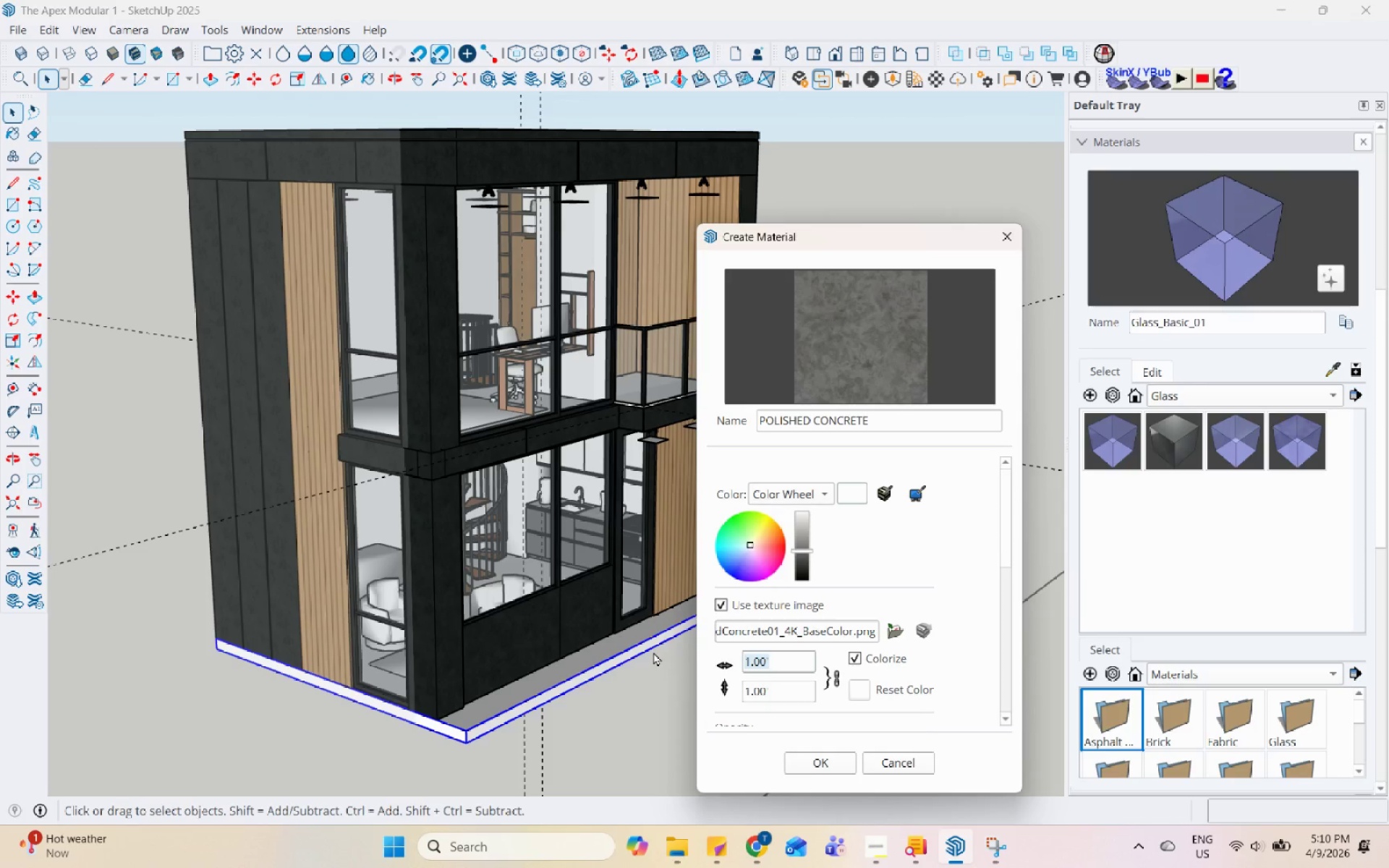 
key(Numpad3)
 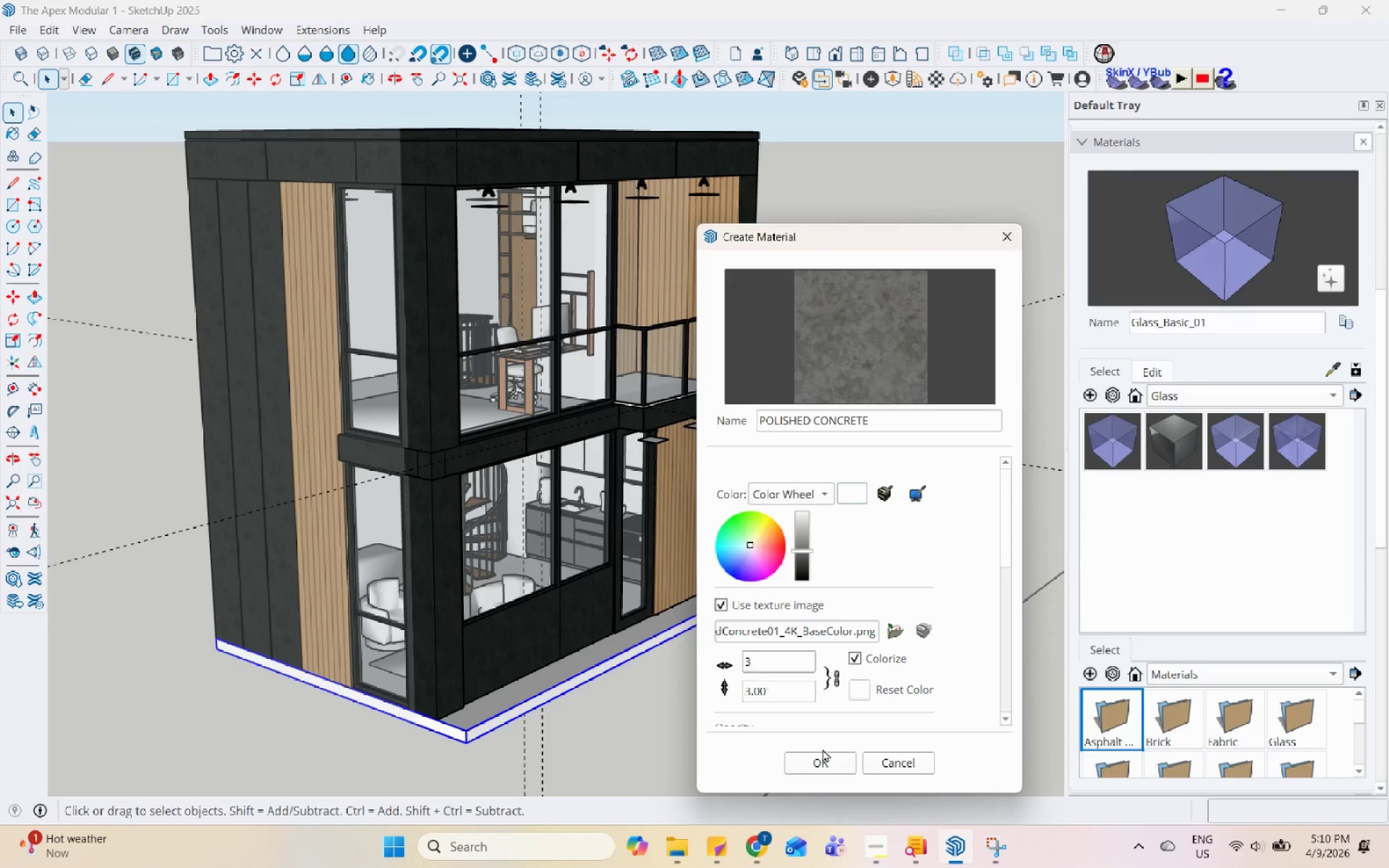 
left_click([828, 772])
 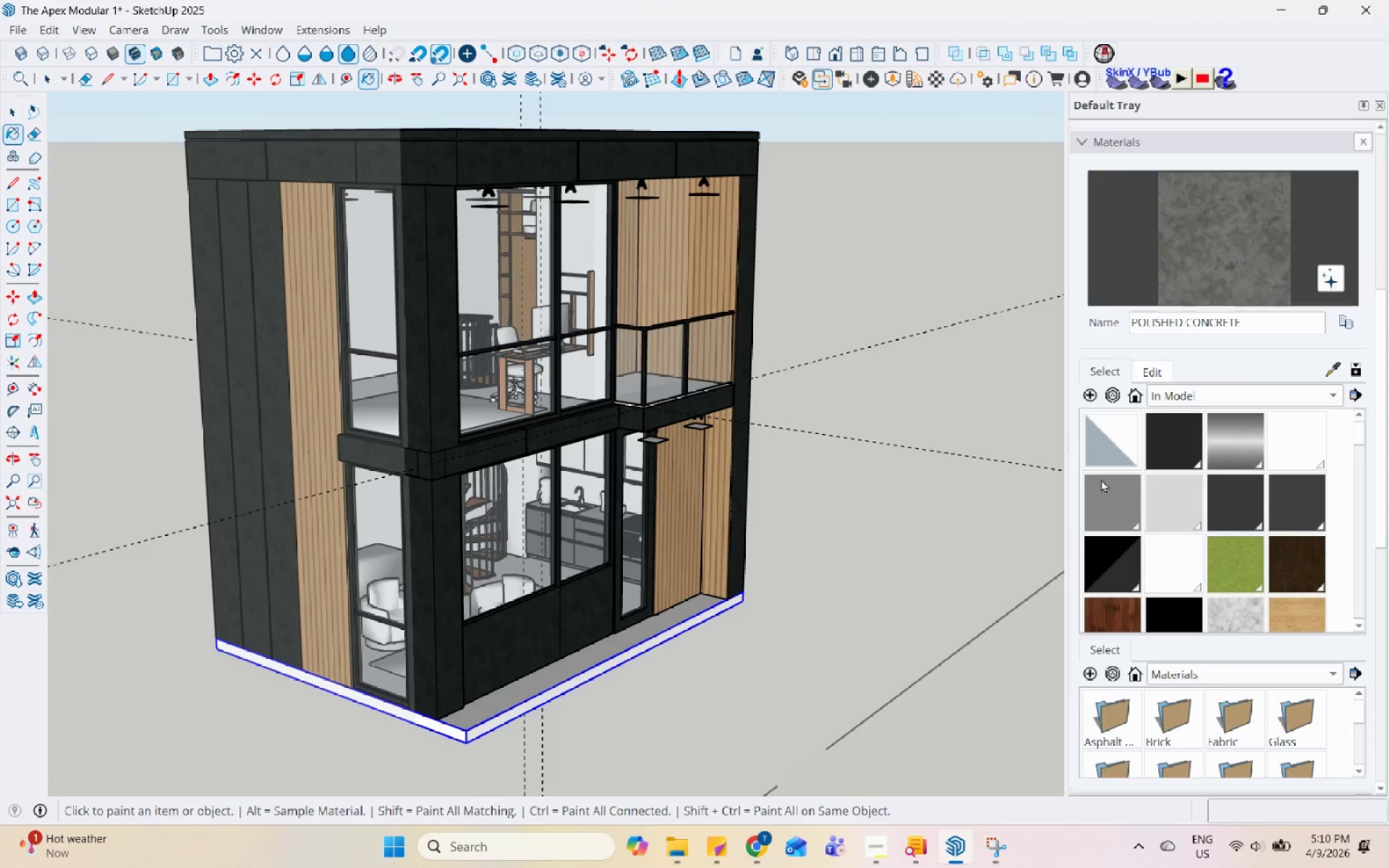 
scroll: coordinate [637, 599], scroll_direction: up, amount: 3.0
 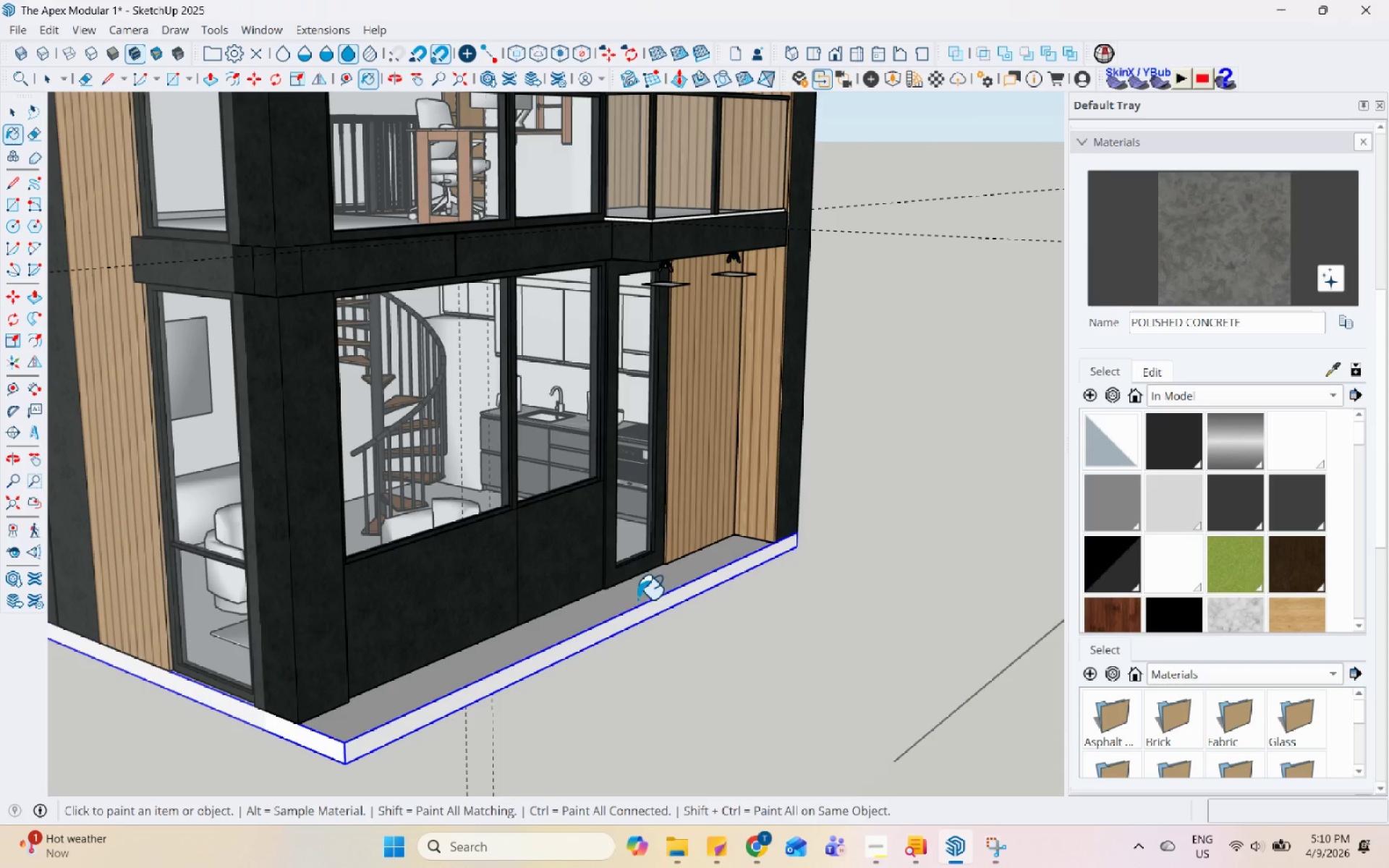 
left_click([637, 599])
 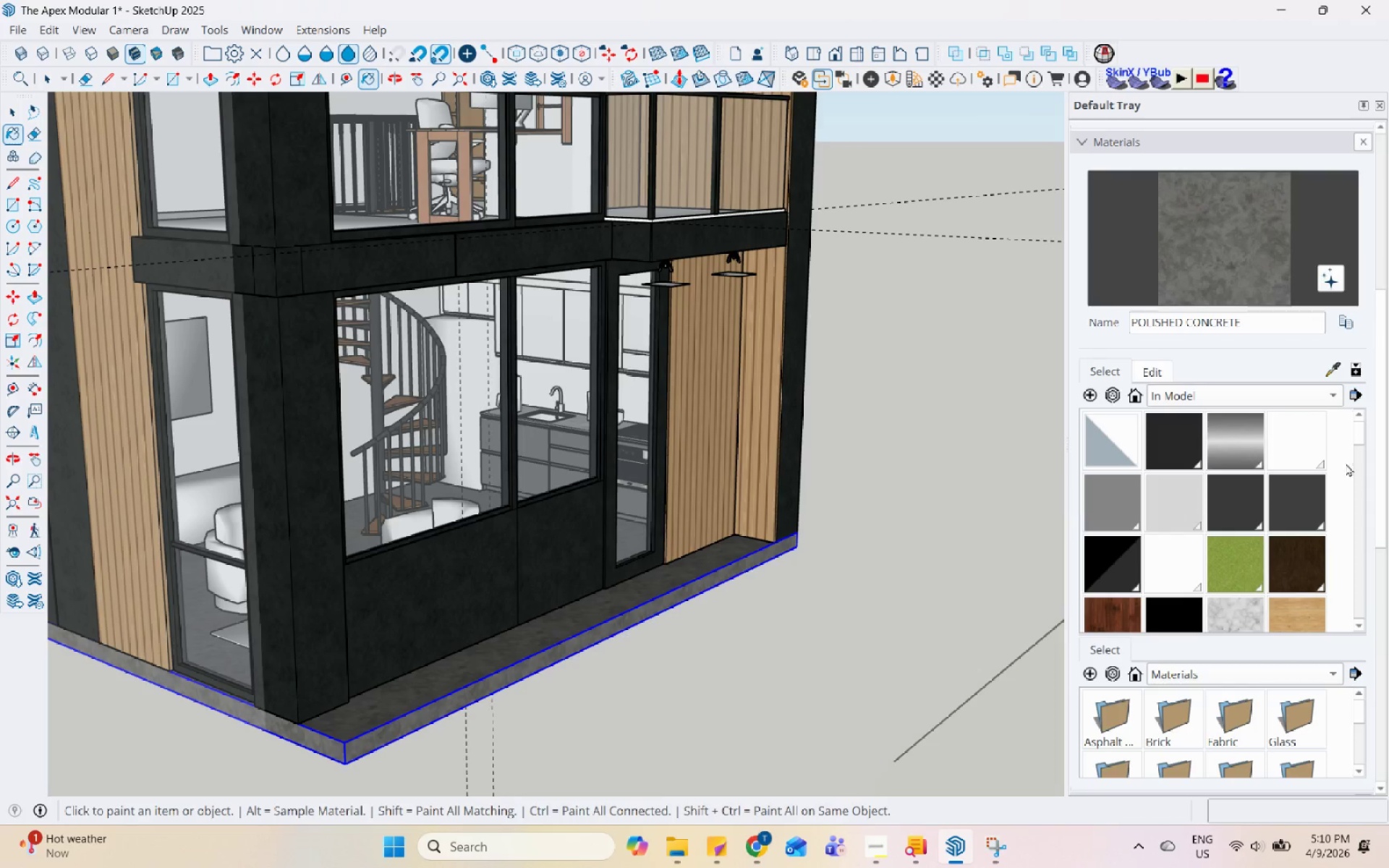 
left_click([1148, 367])
 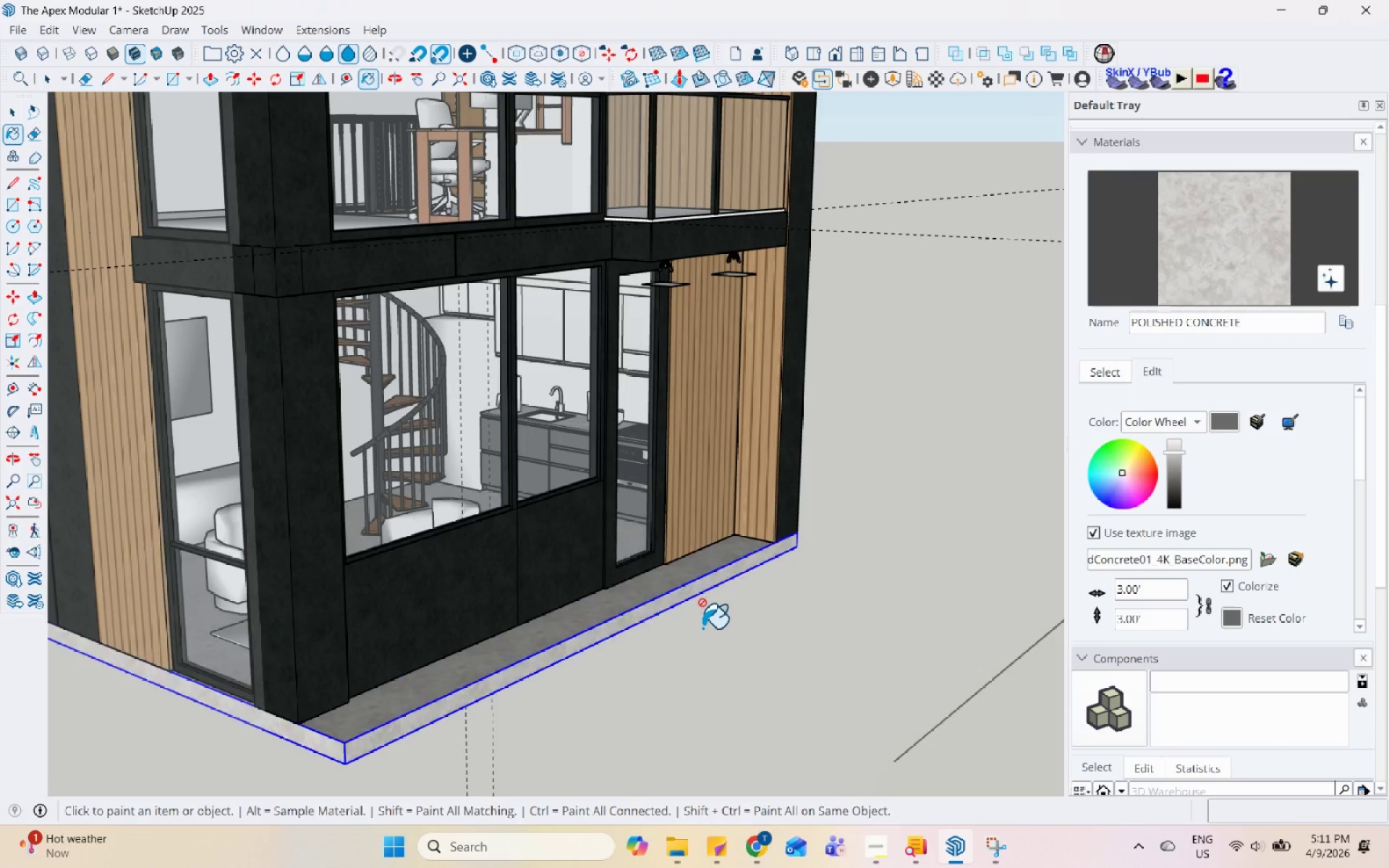 
key(Space)
 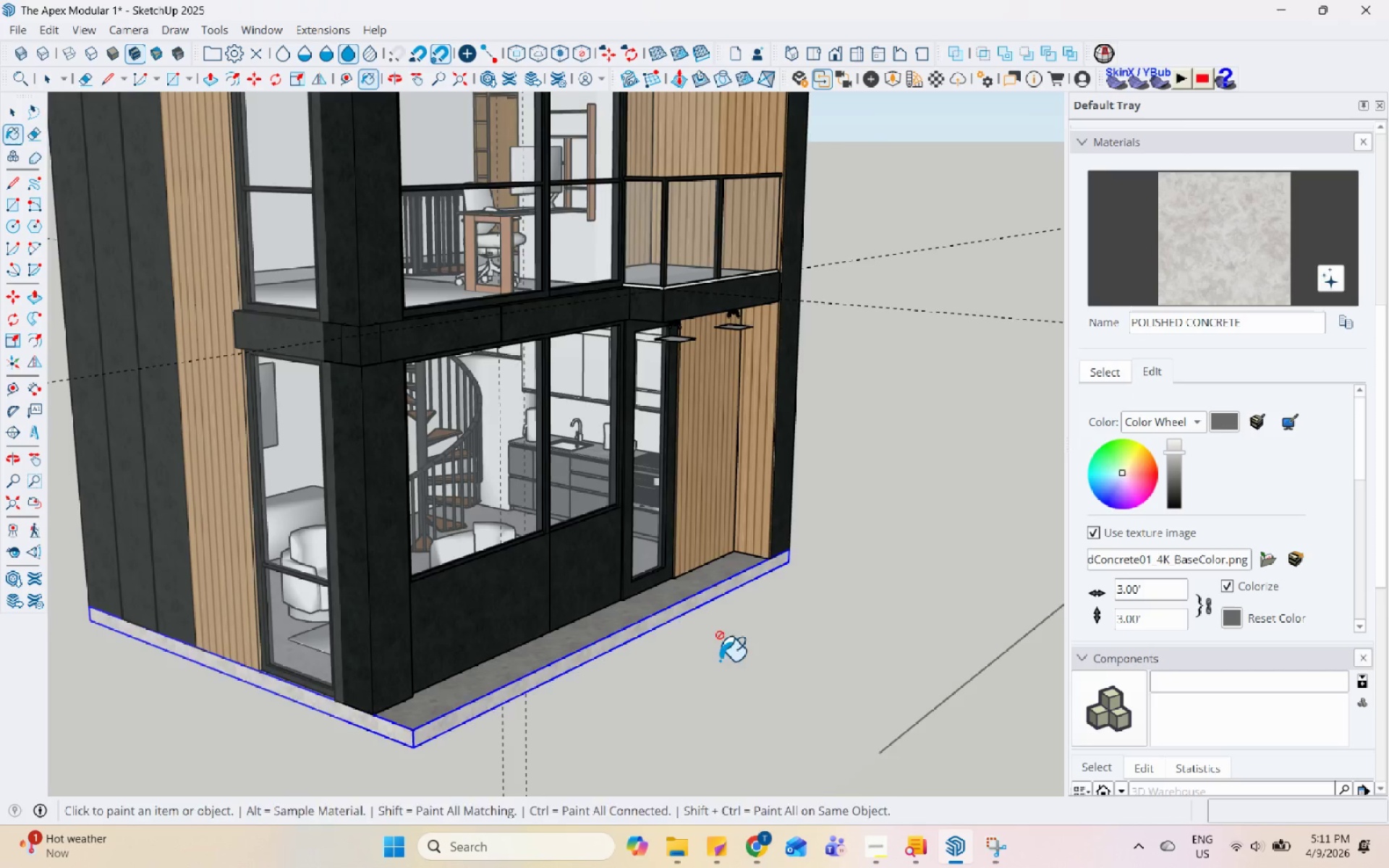 
scroll: coordinate [721, 646], scroll_direction: down, amount: 1.0
 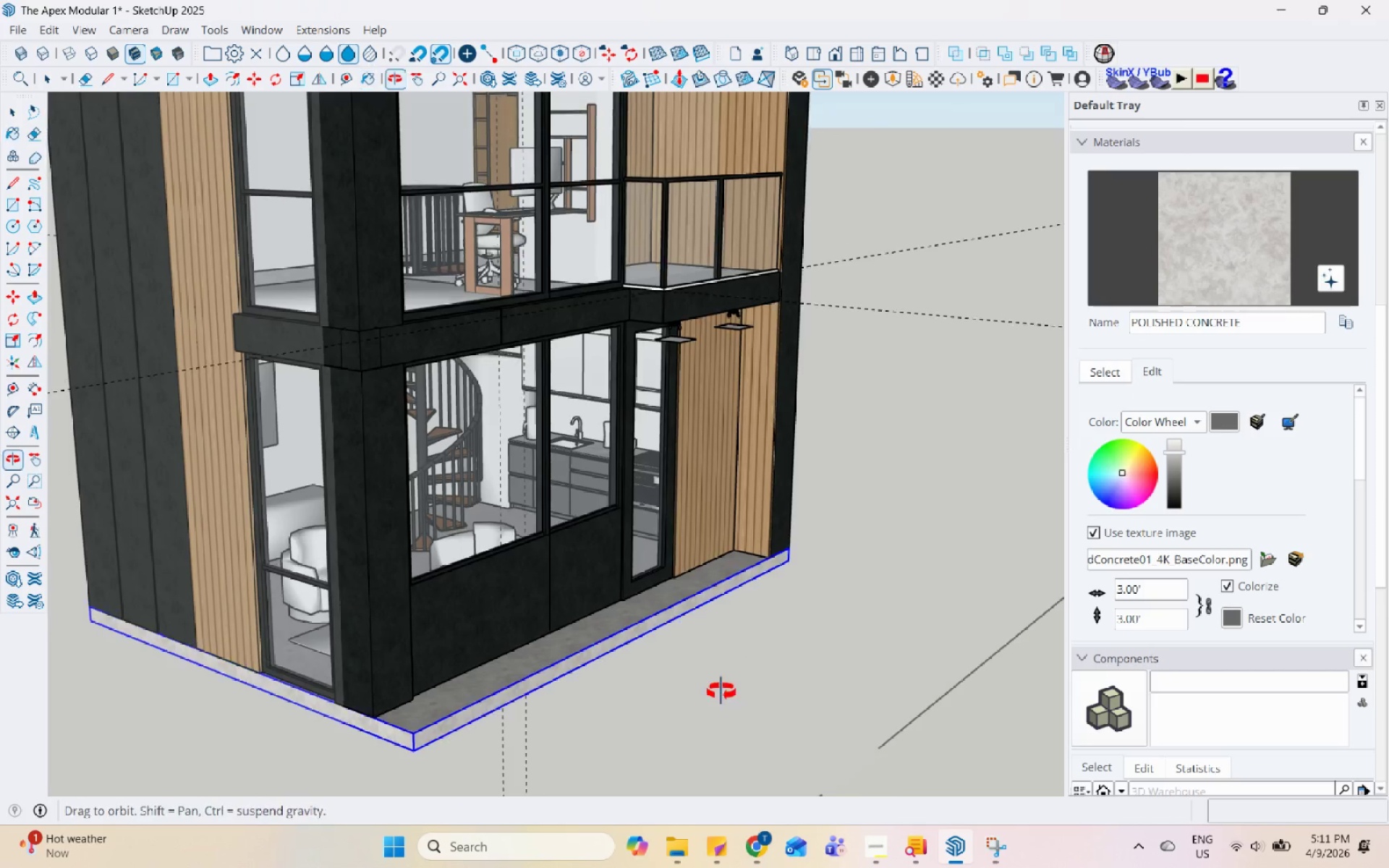 
key(Space)
 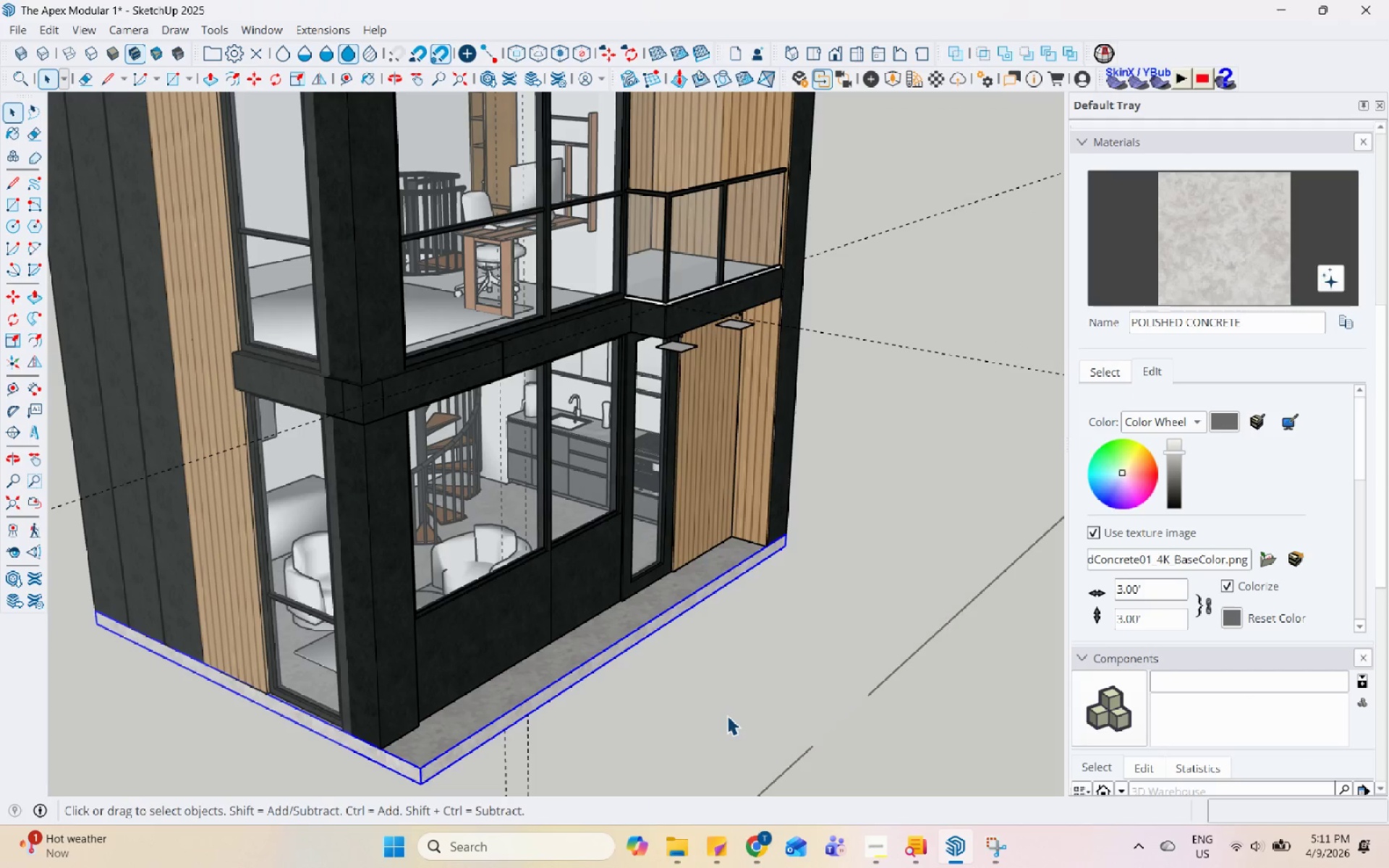 
hold_key(key=ControlLeft, duration=0.31)
 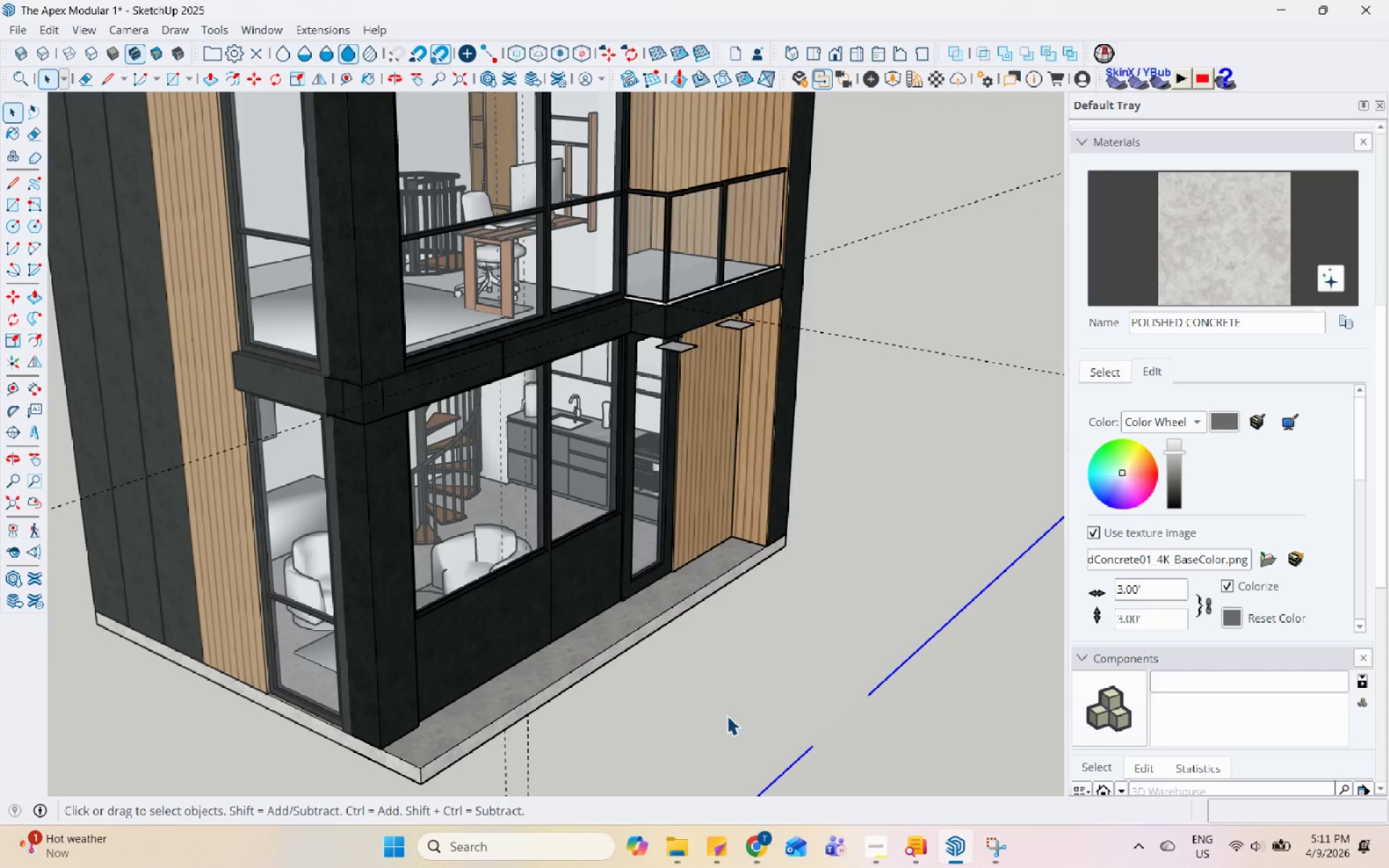 
double_click([727, 715])
 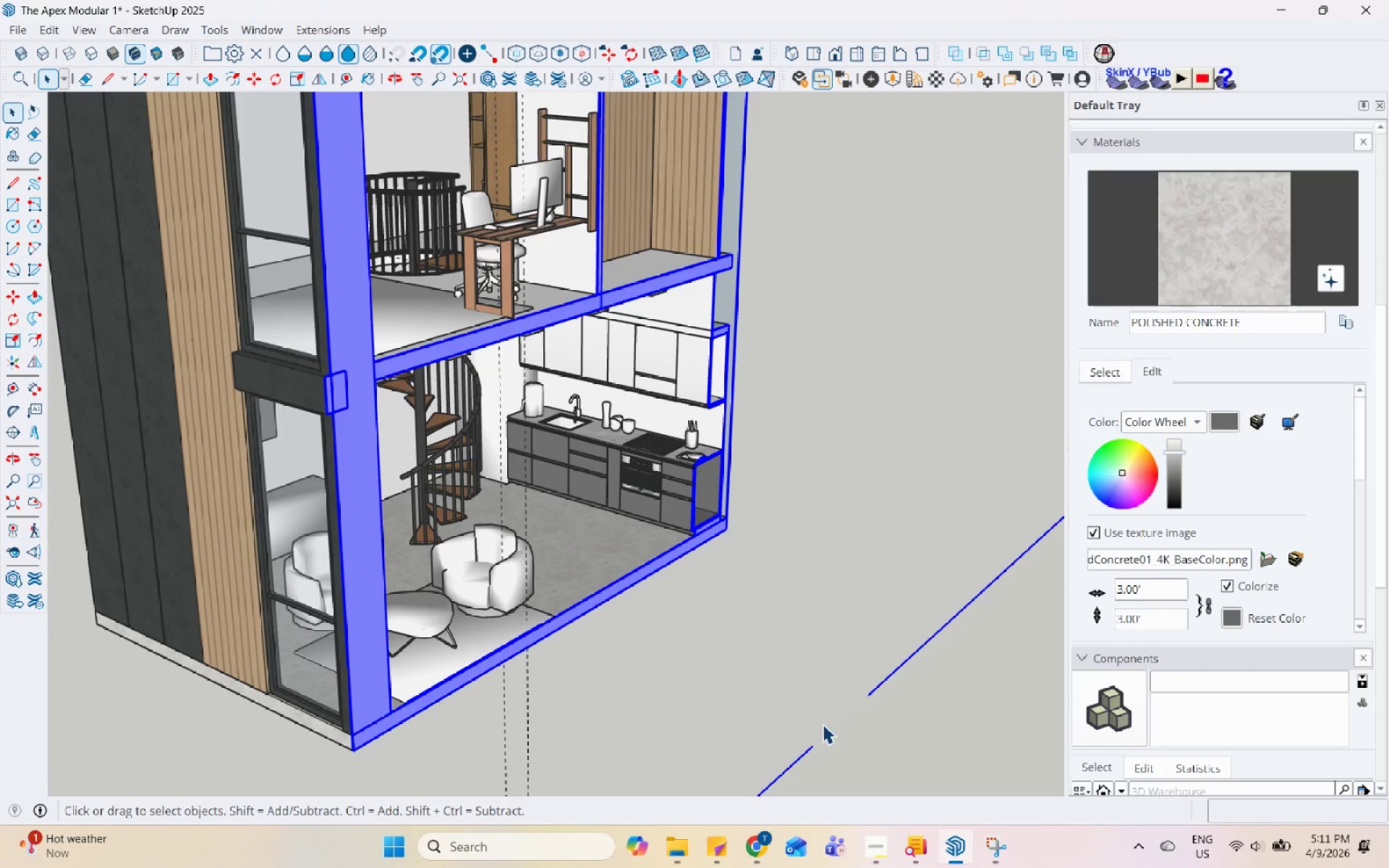 
key(Escape)
 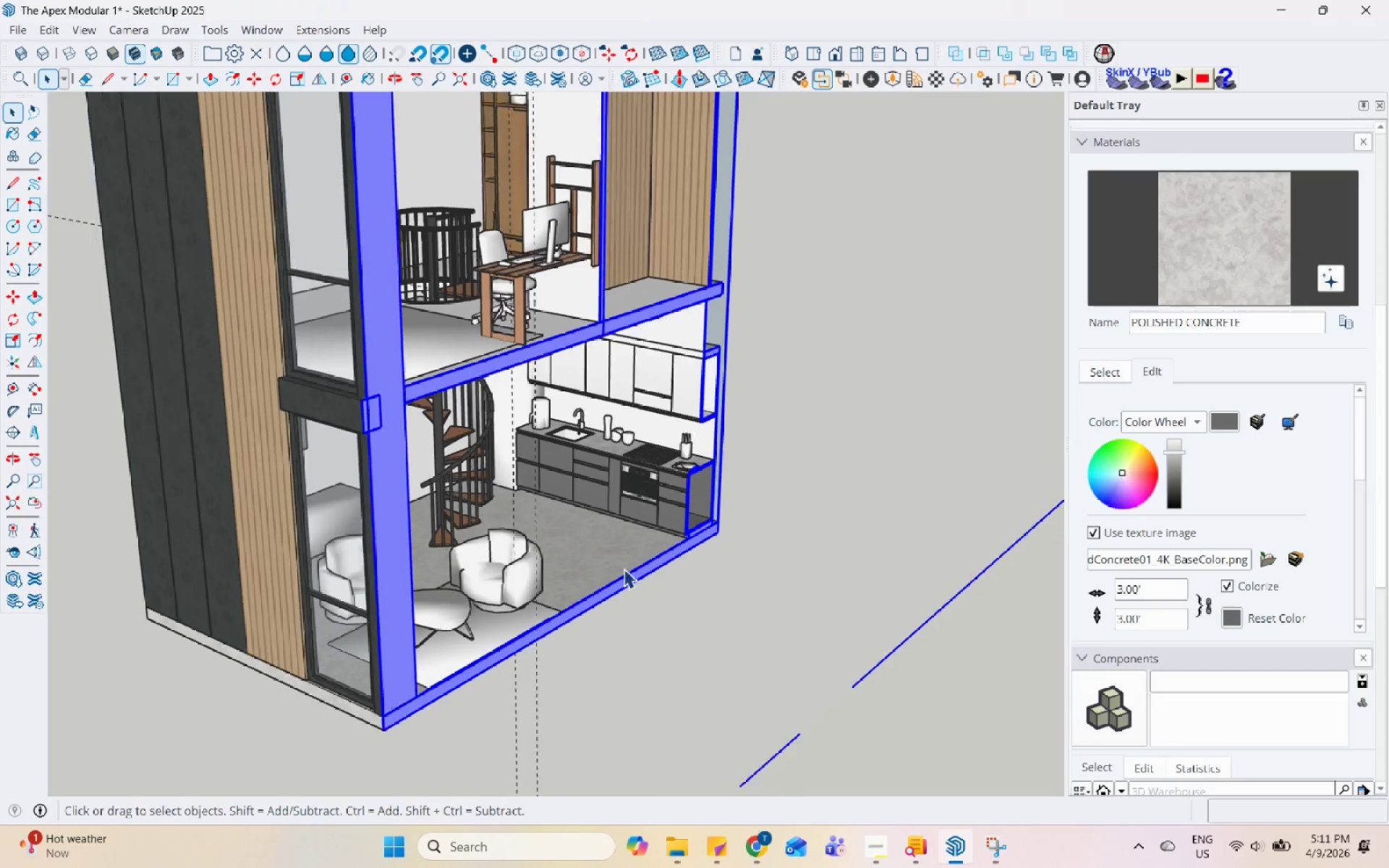 
key(Escape)
 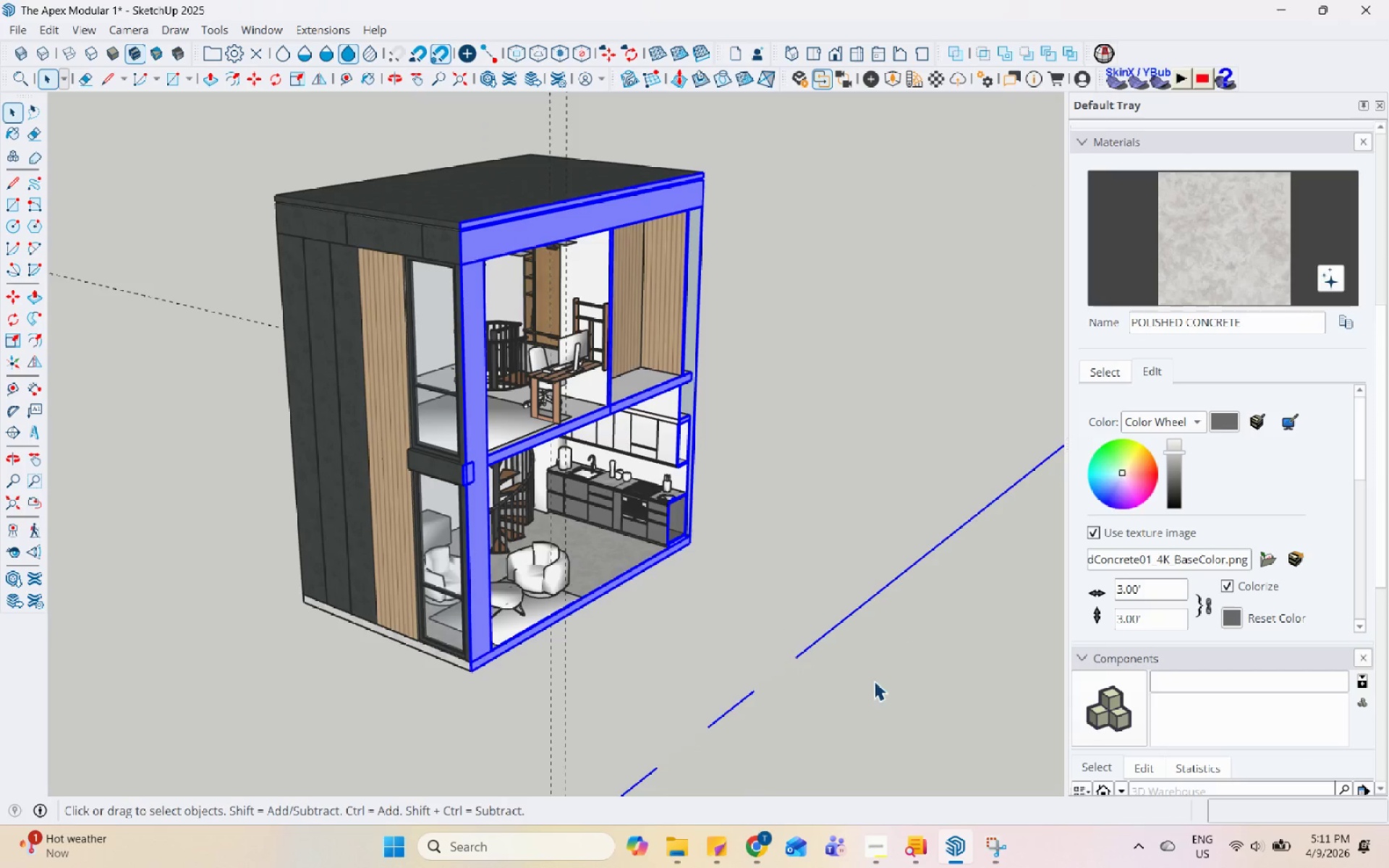 
left_click([875, 681])
 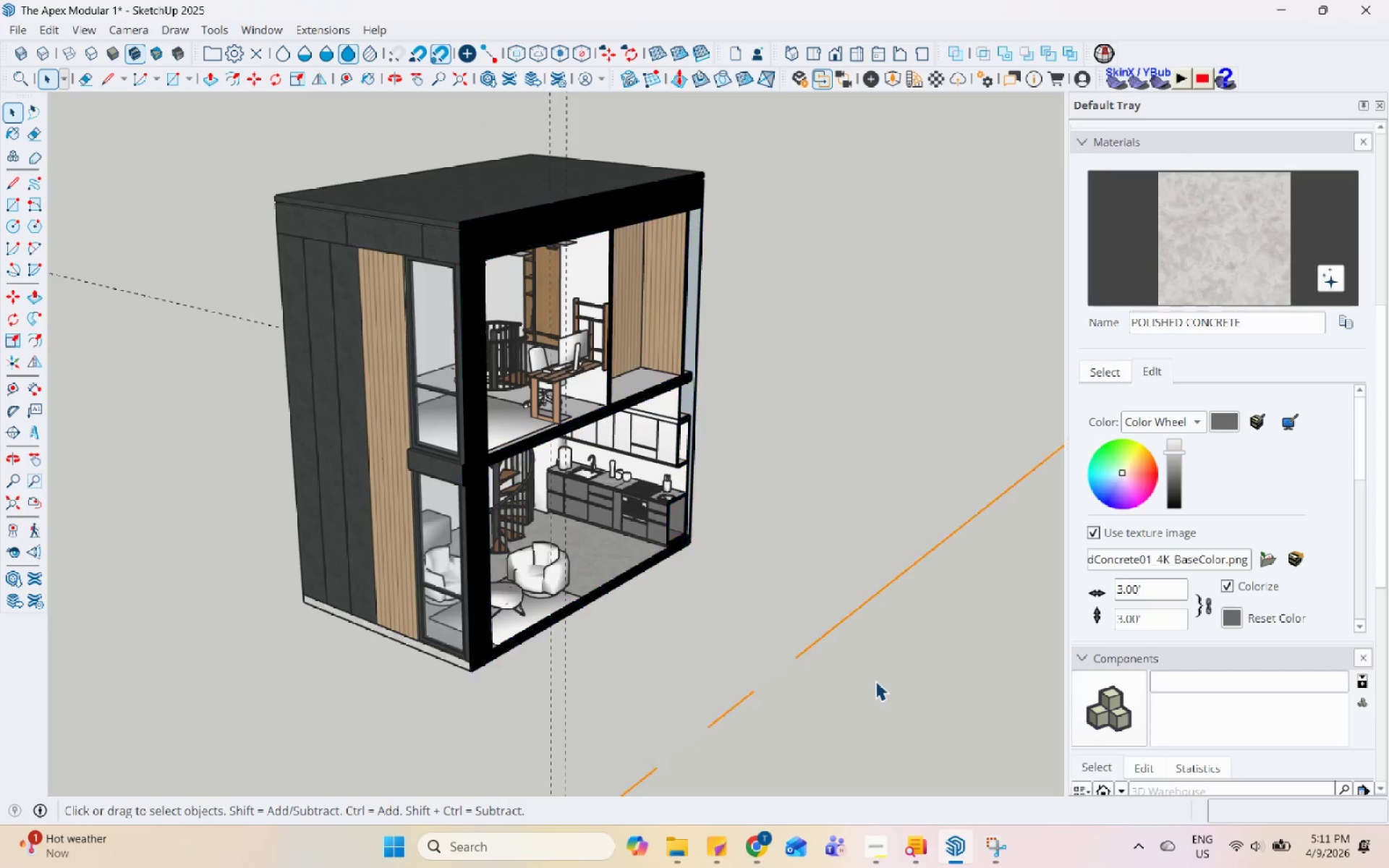 
scroll: coordinate [624, 569], scroll_direction: down, amount: 5.0
 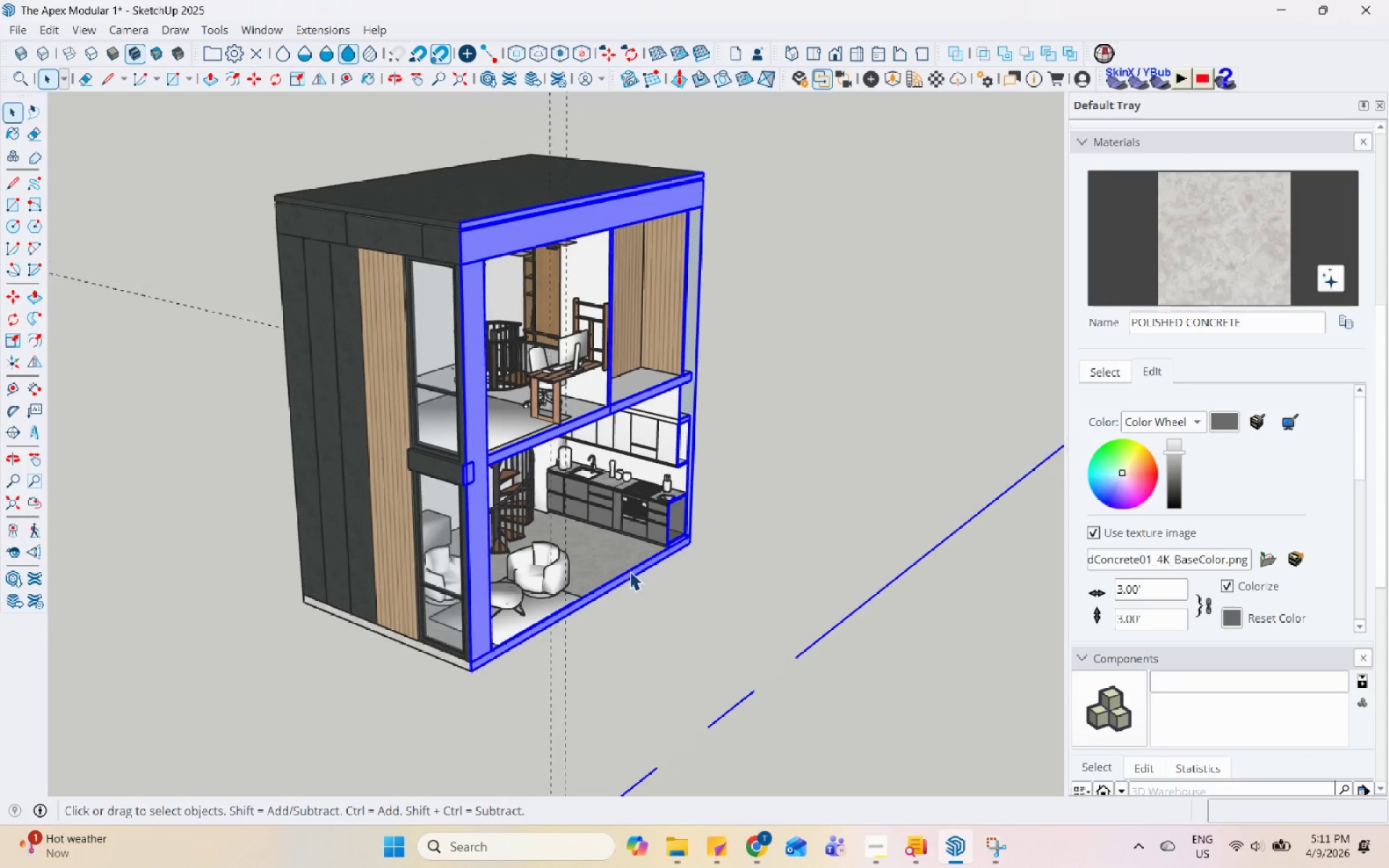 
double_click([875, 681])
 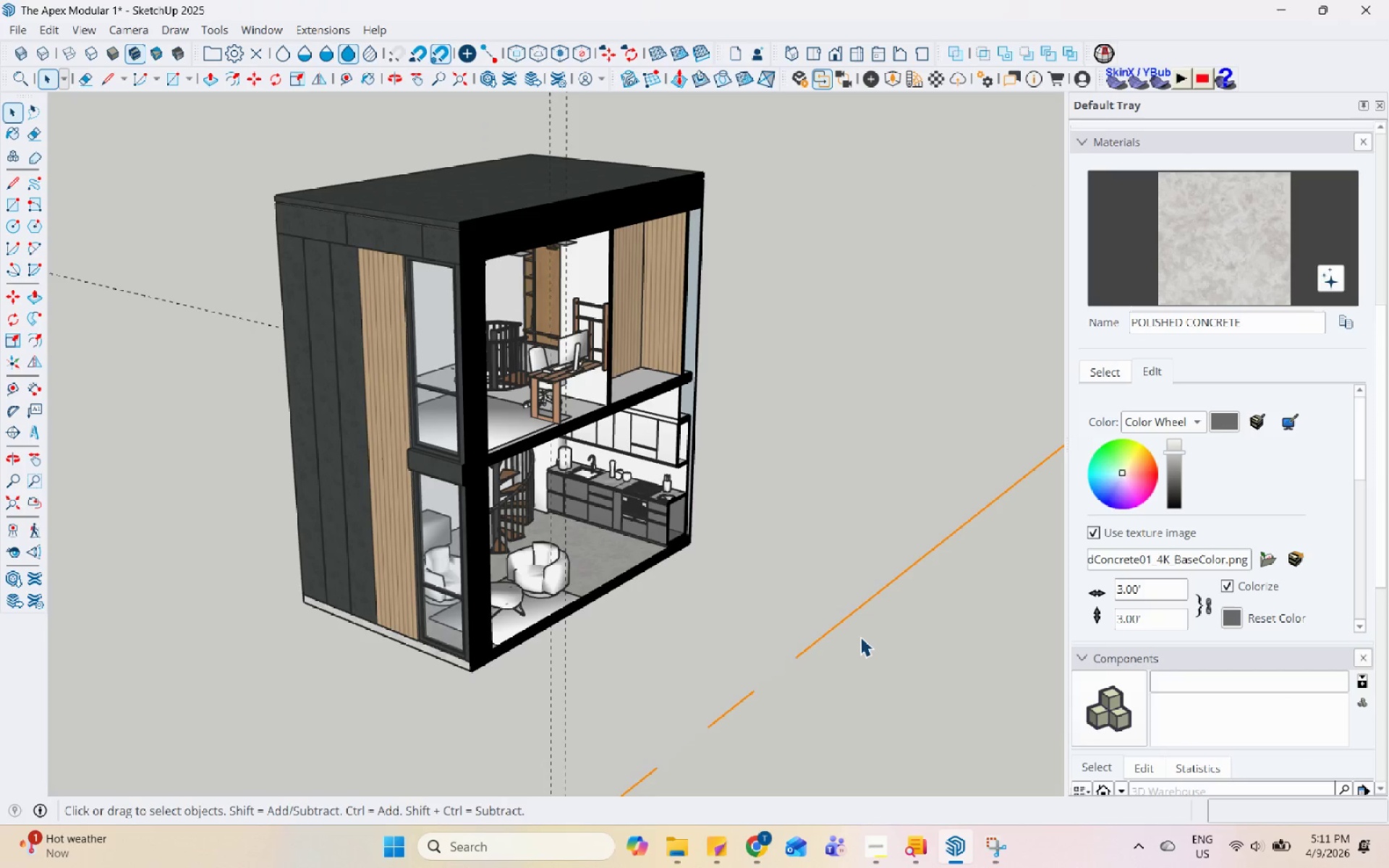 
left_click([857, 615])
 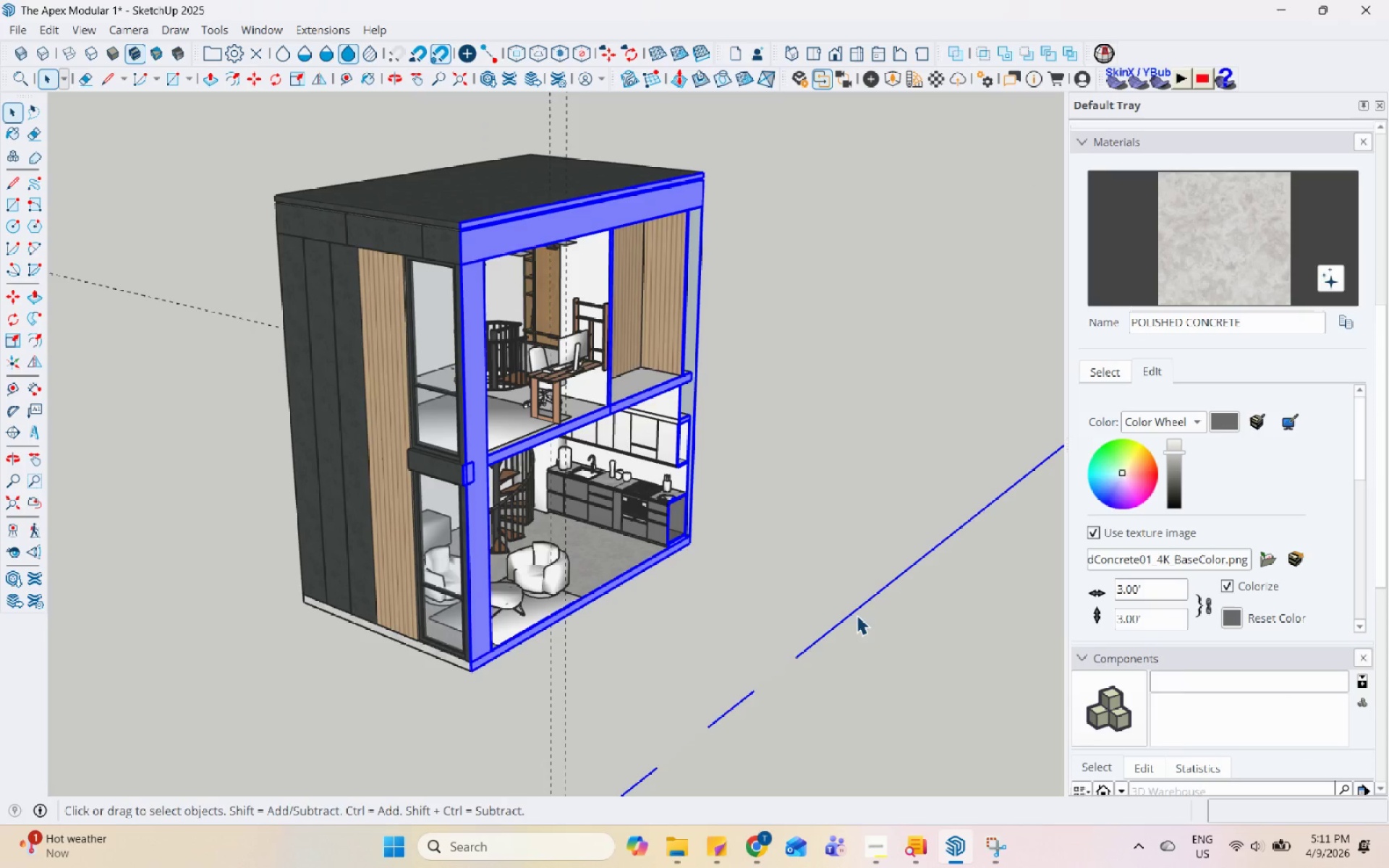 
right_click([857, 615])
 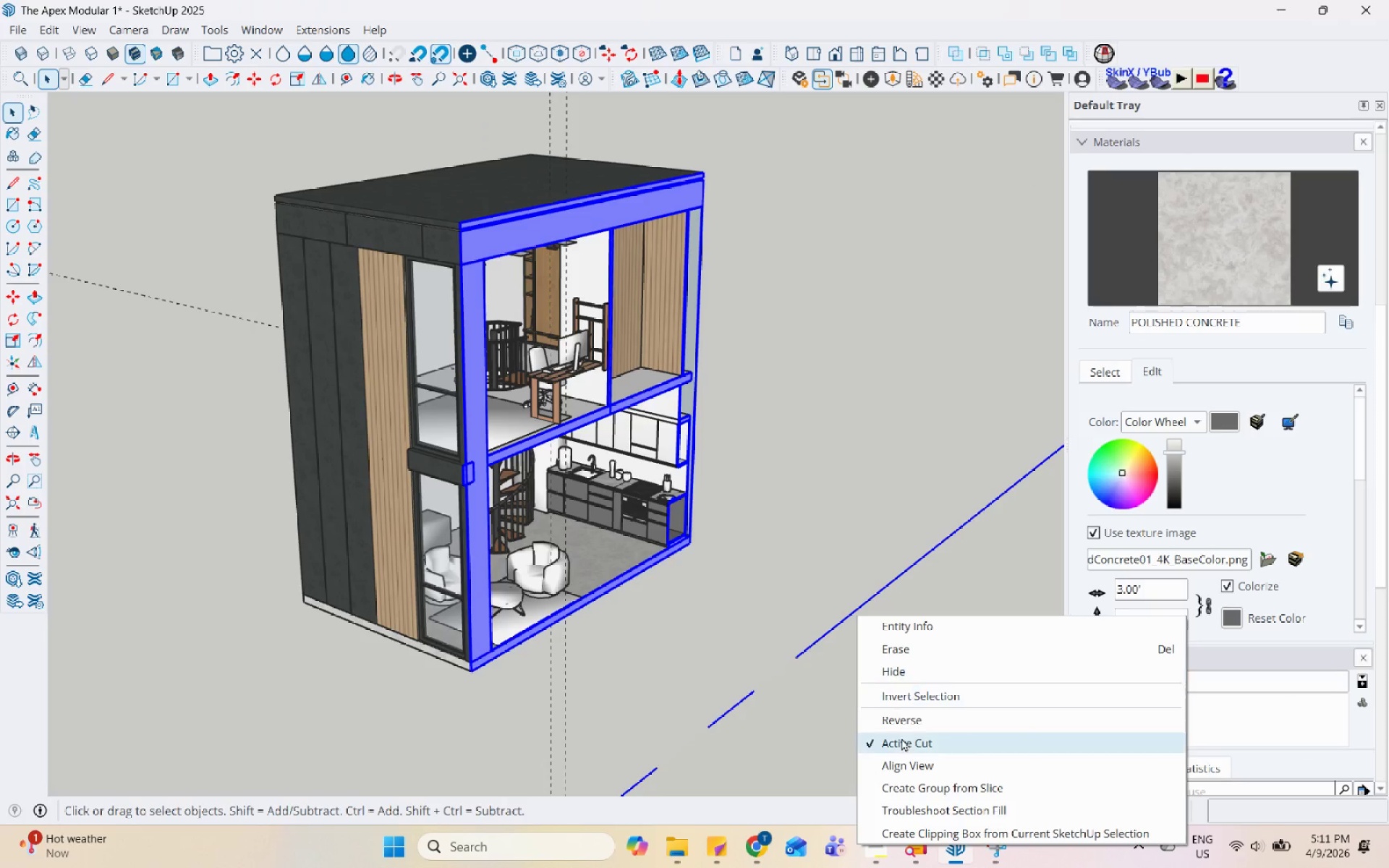 
left_click([901, 739])
 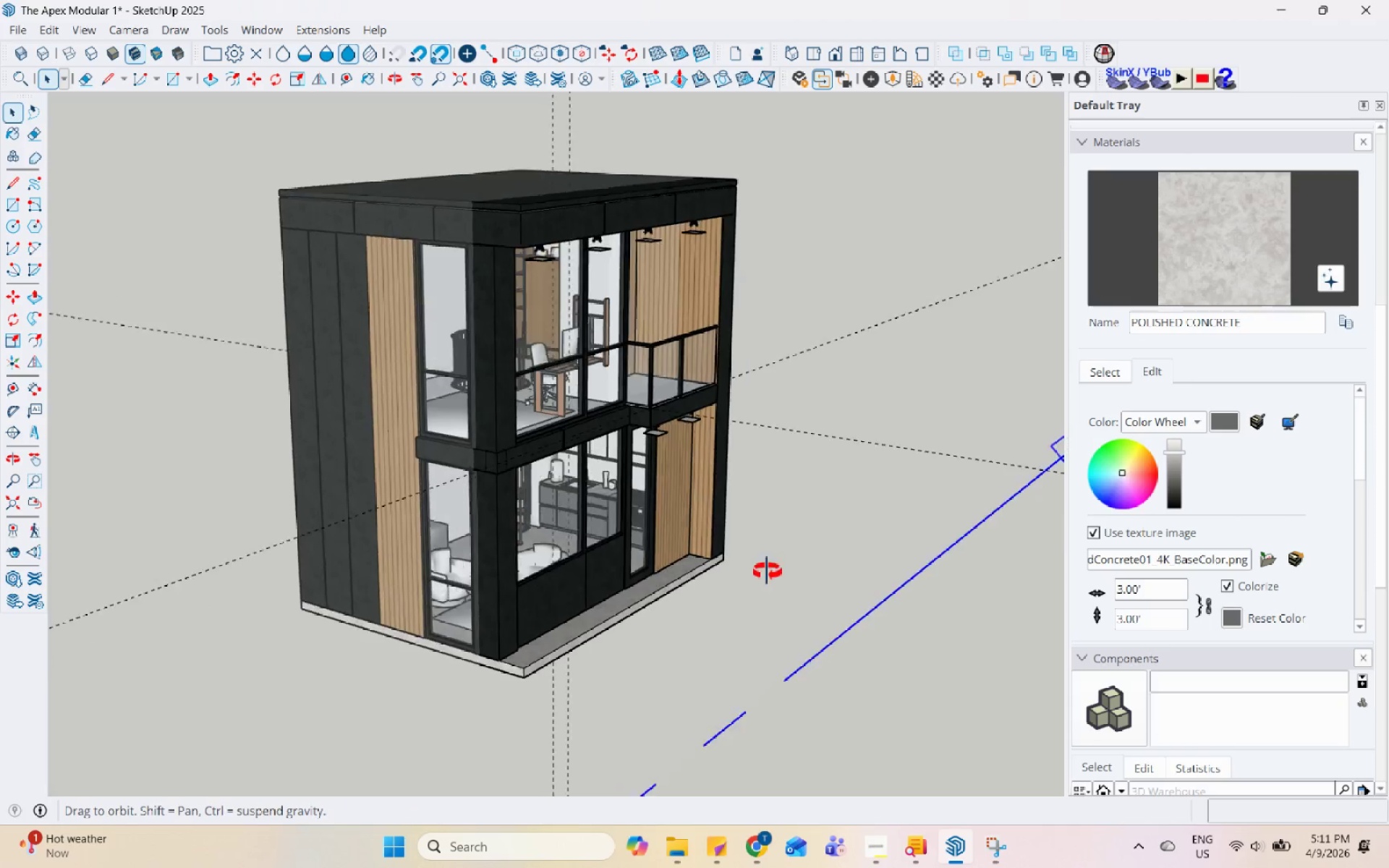 
scroll: coordinate [595, 533], scroll_direction: up, amount: 4.0
 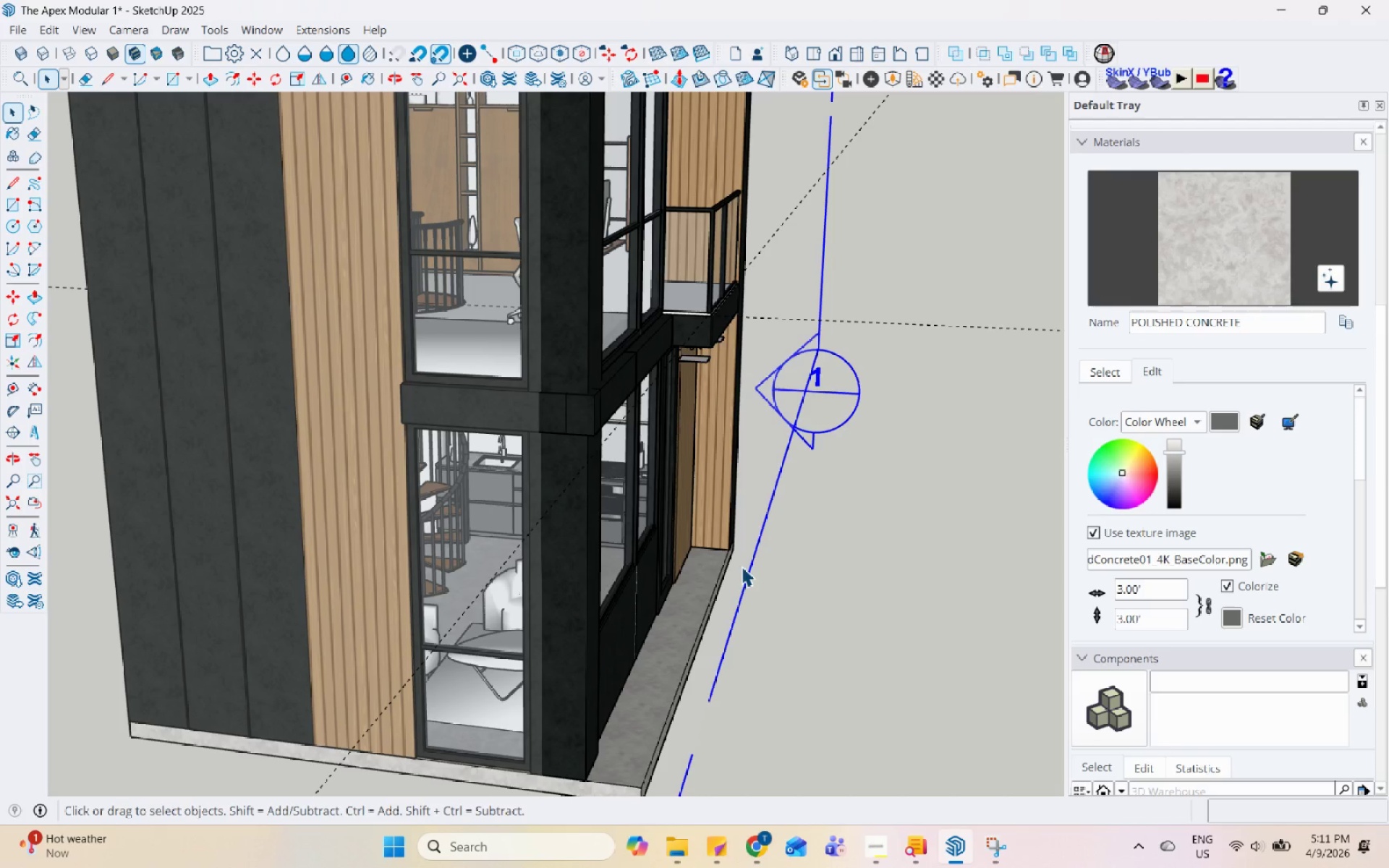 
wait(36.95)
 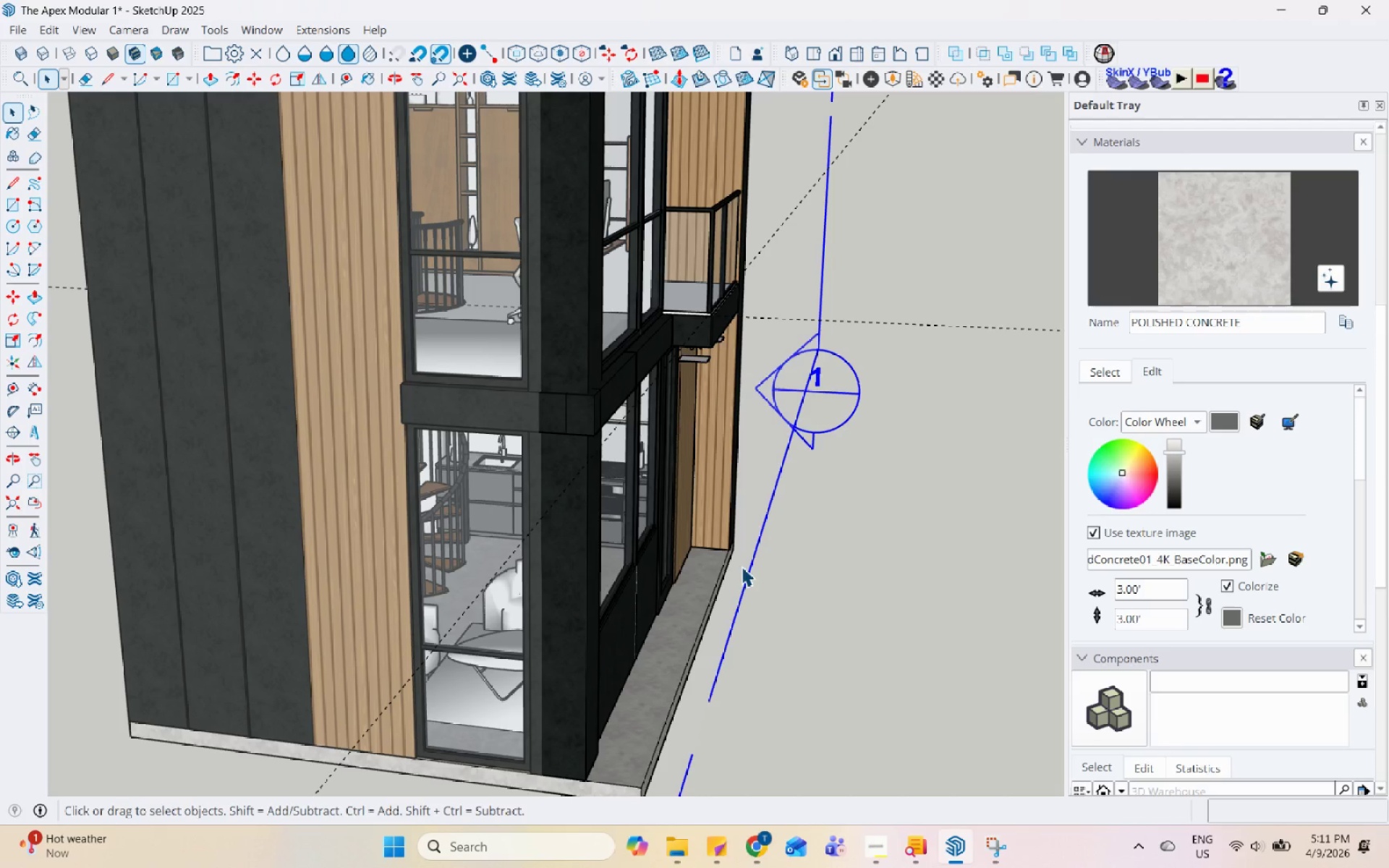 
scroll: coordinate [664, 495], scroll_direction: down, amount: 5.0
 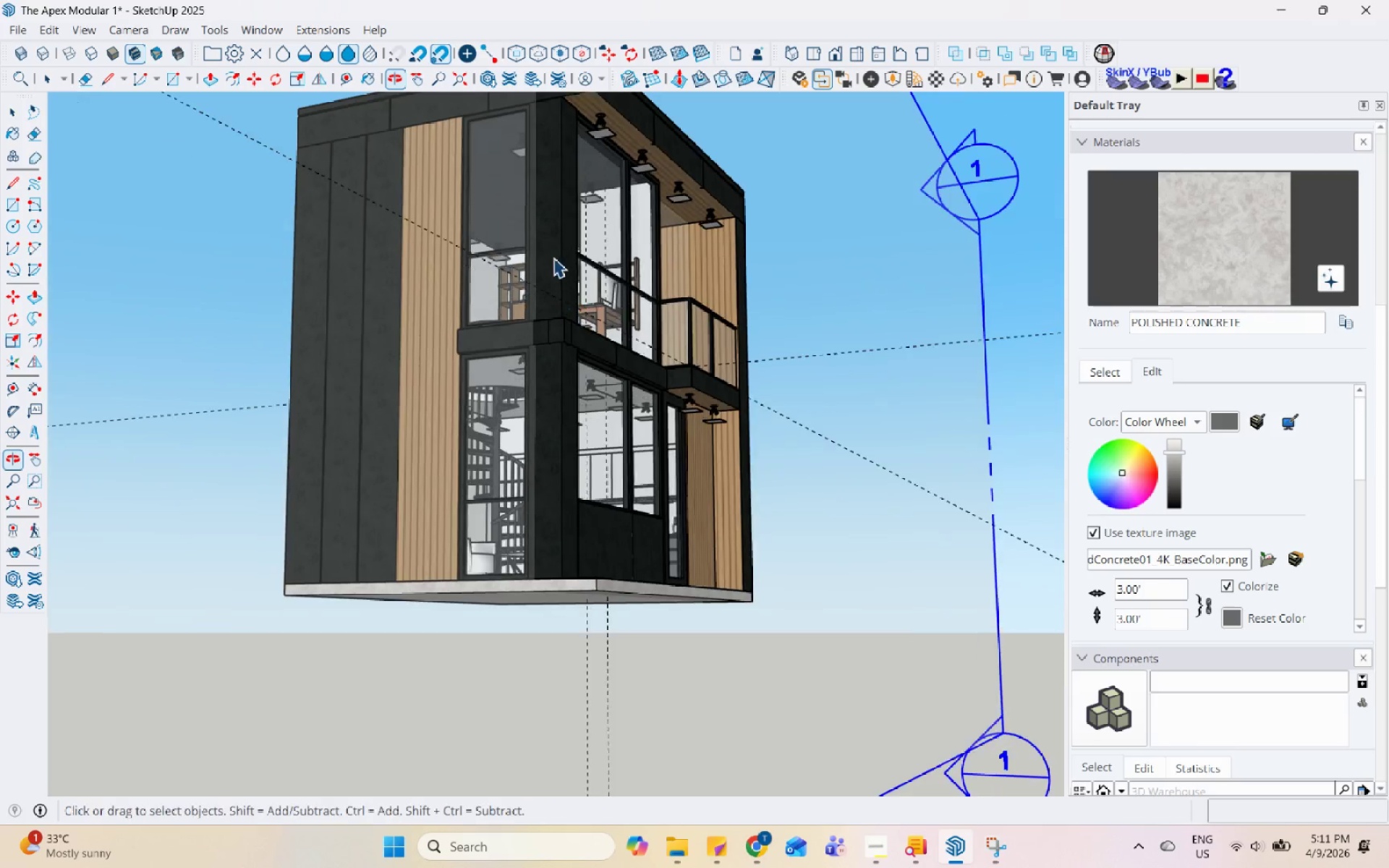 
scroll: coordinate [687, 426], scroll_direction: up, amount: 10.0
 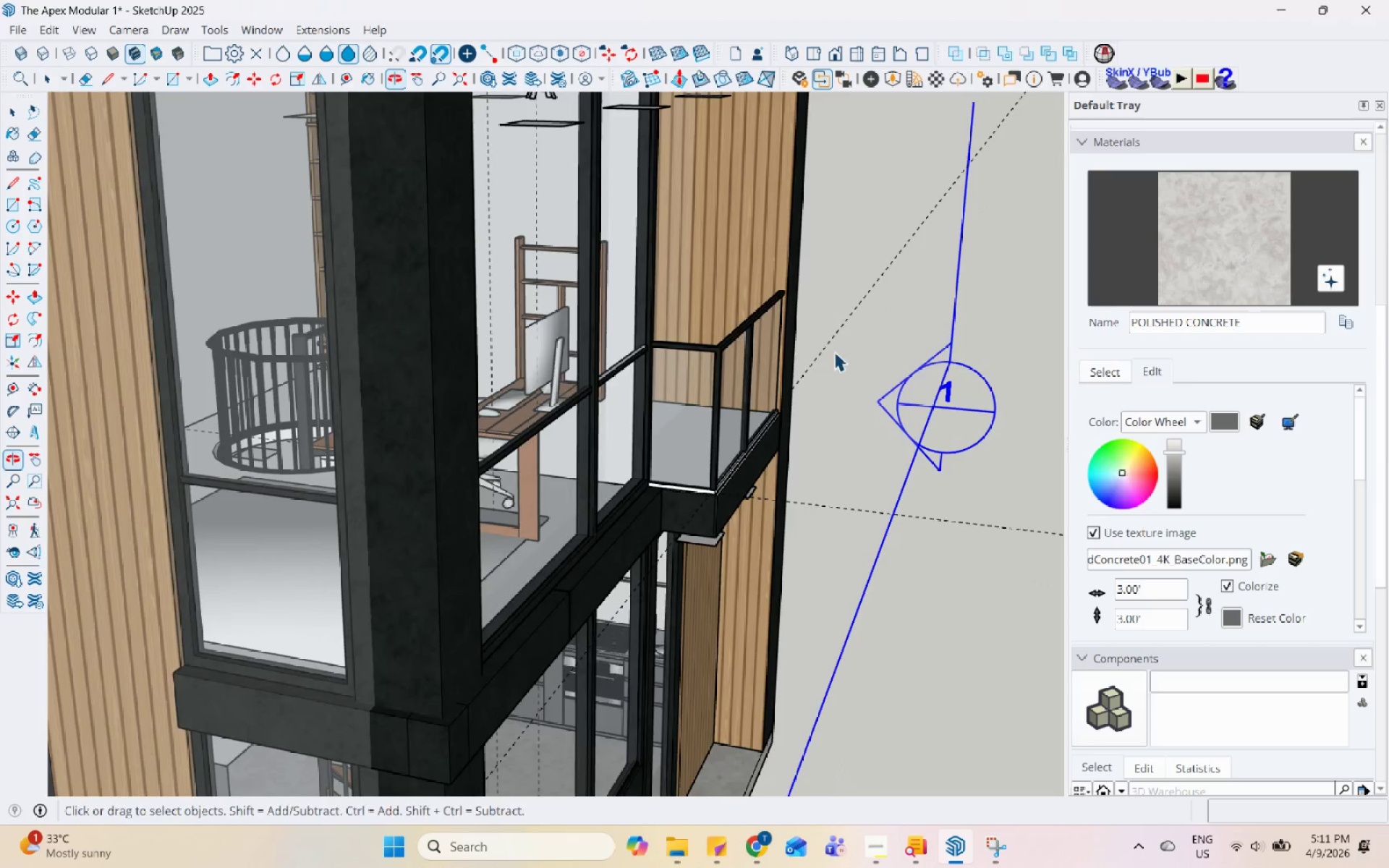 
scroll: coordinate [761, 374], scroll_direction: down, amount: 4.0
 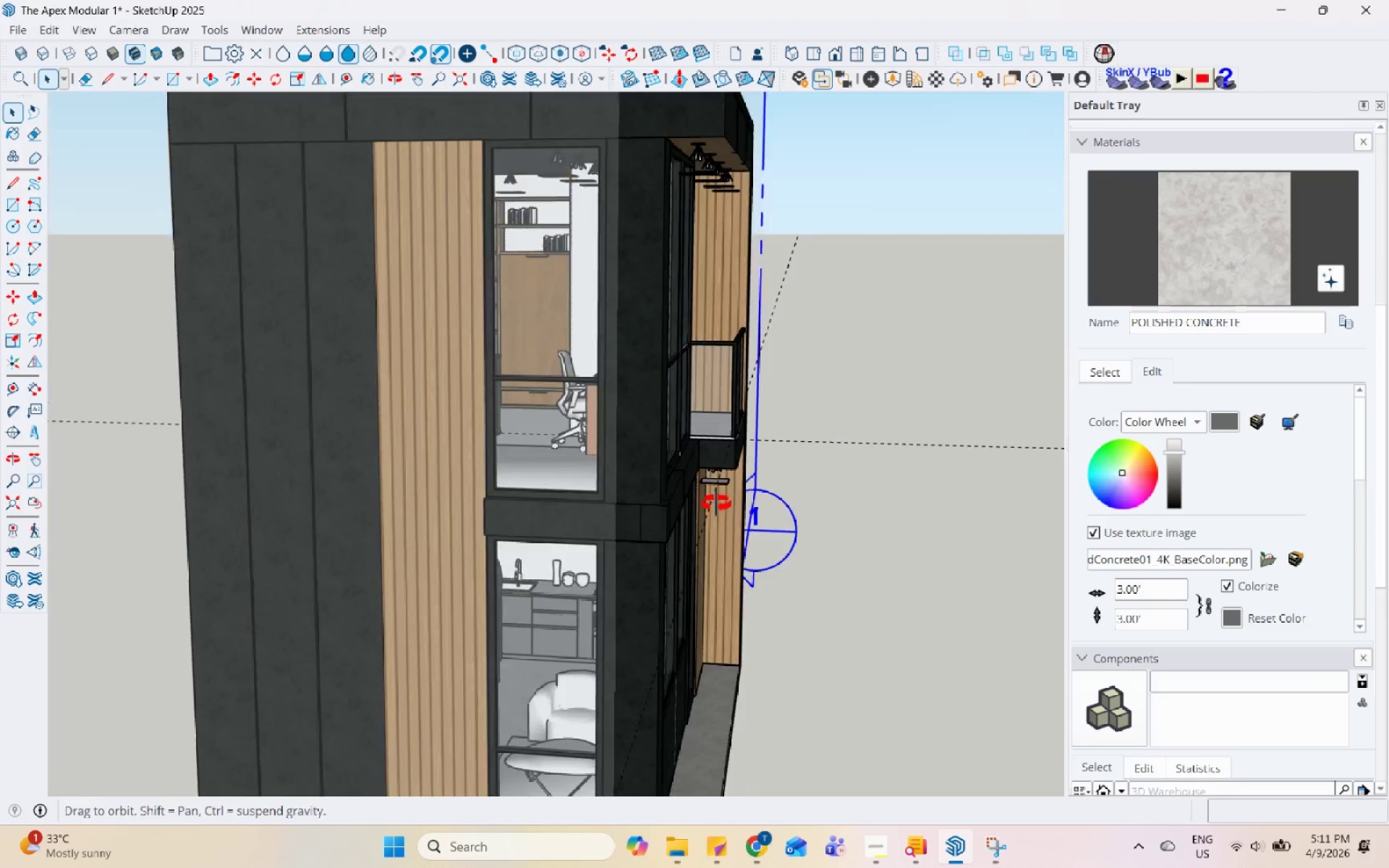 
key(Escape)
 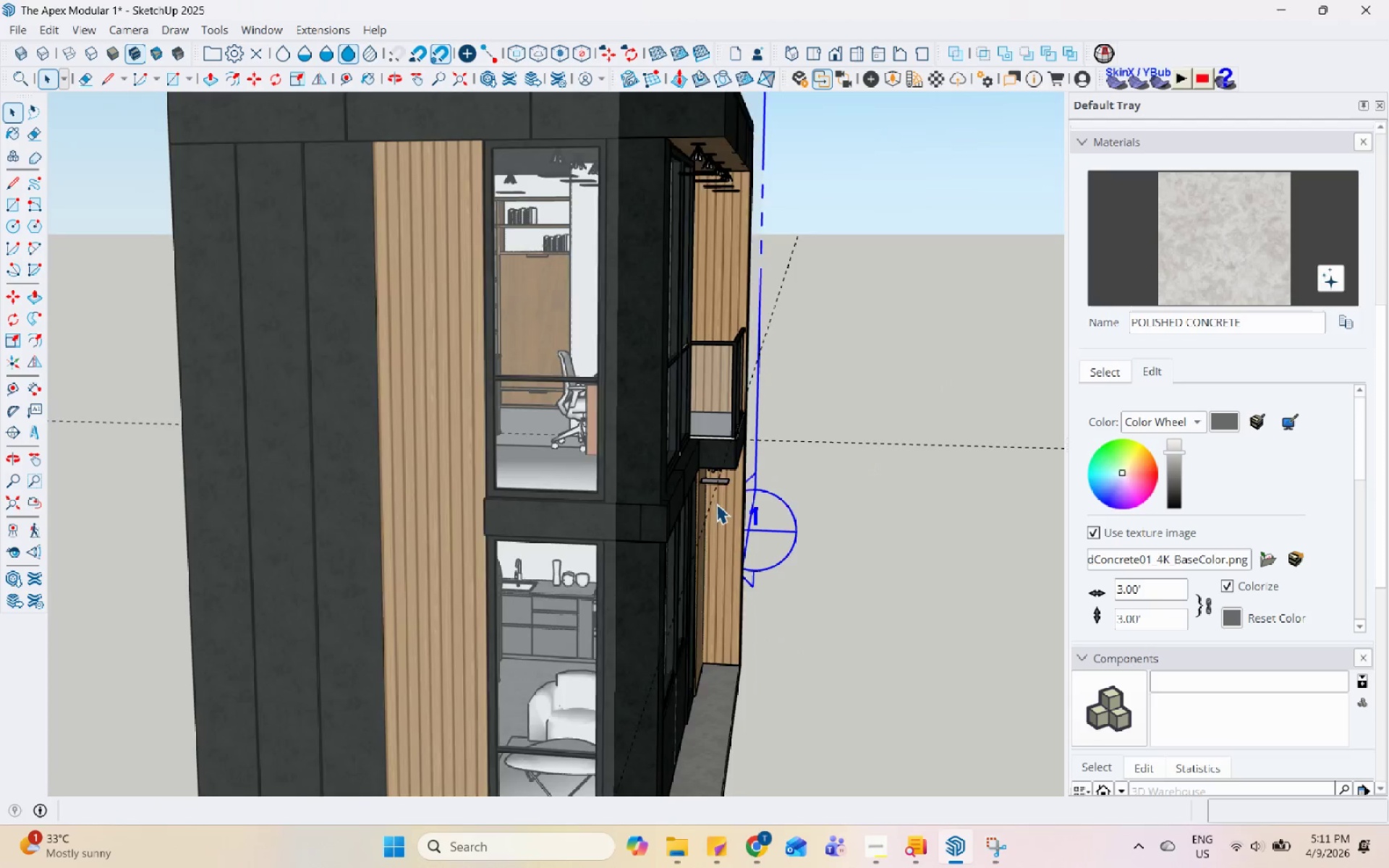 
scroll: coordinate [609, 476], scroll_direction: down, amount: 10.0
 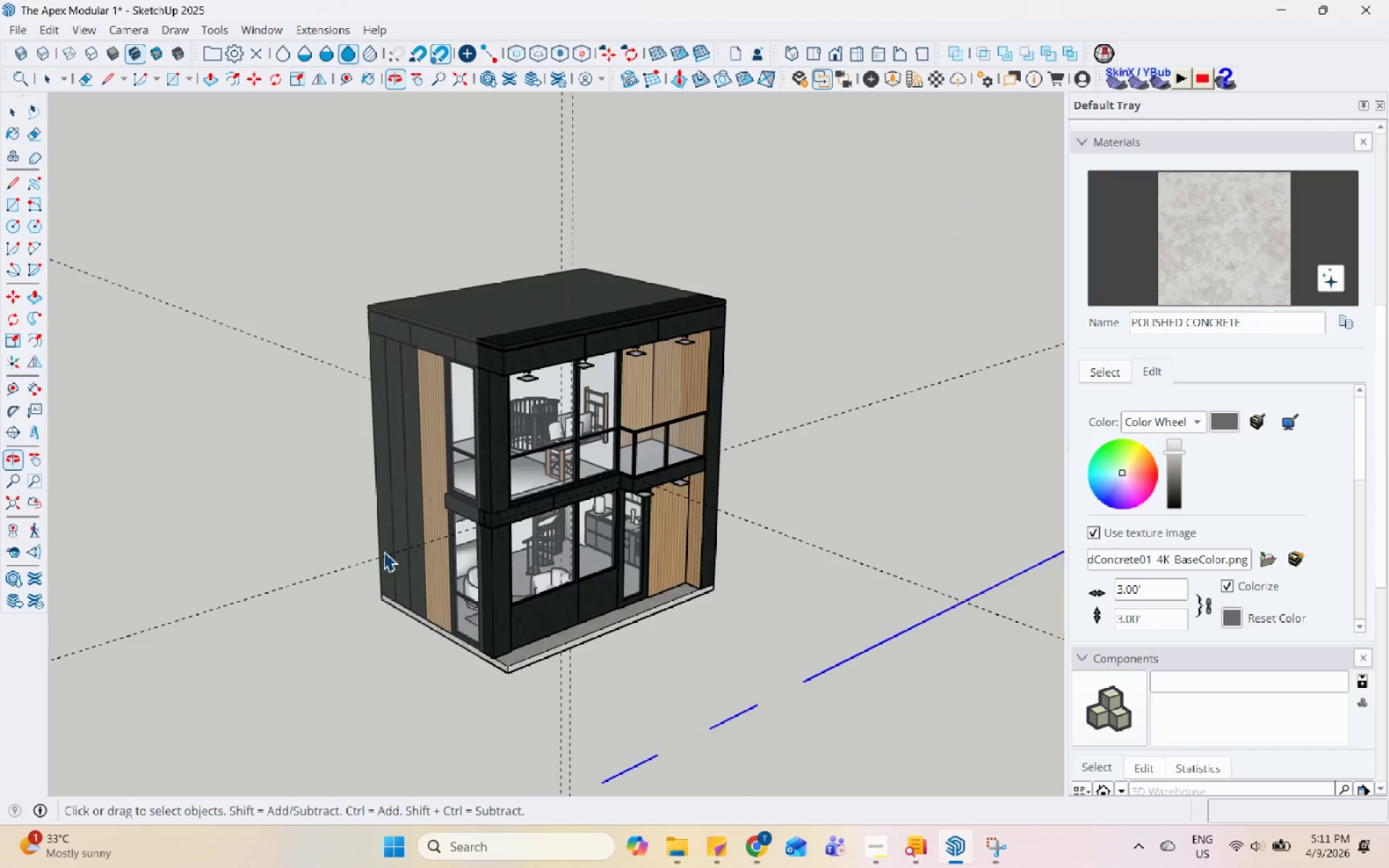 
scroll: coordinate [728, 510], scroll_direction: up, amount: 8.0
 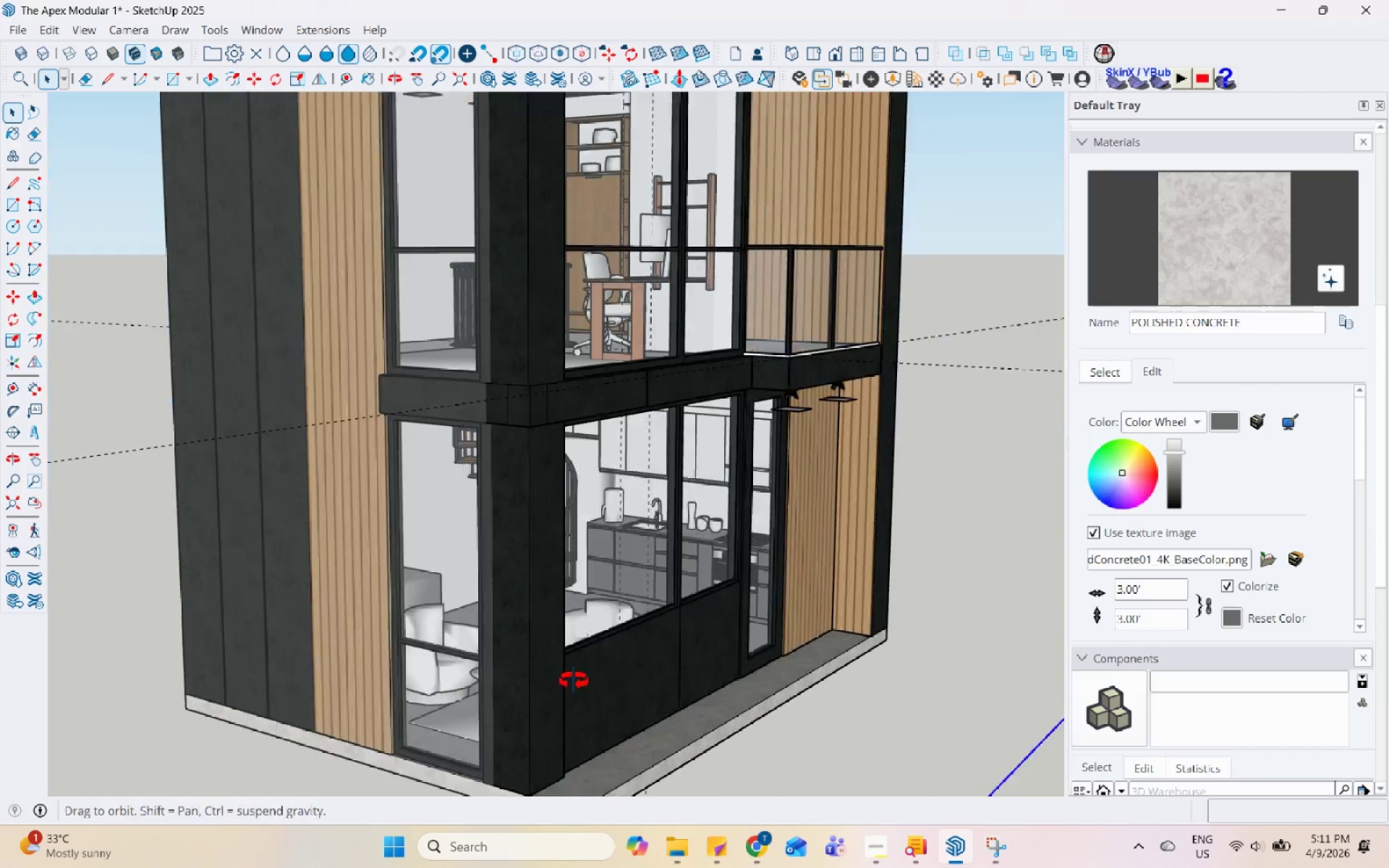 
scroll: coordinate [368, 498], scroll_direction: down, amount: 6.0
 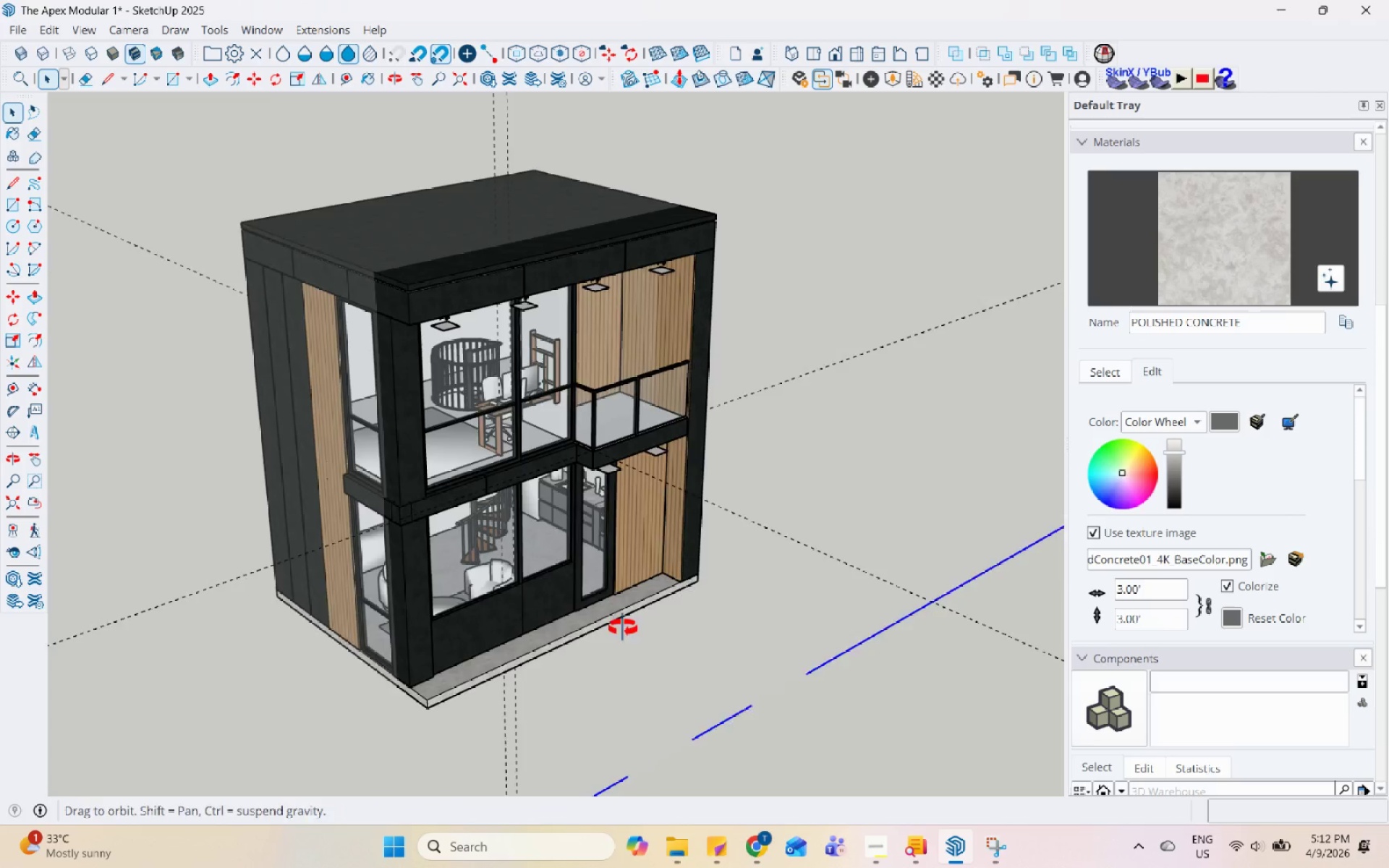 
key(Escape)
 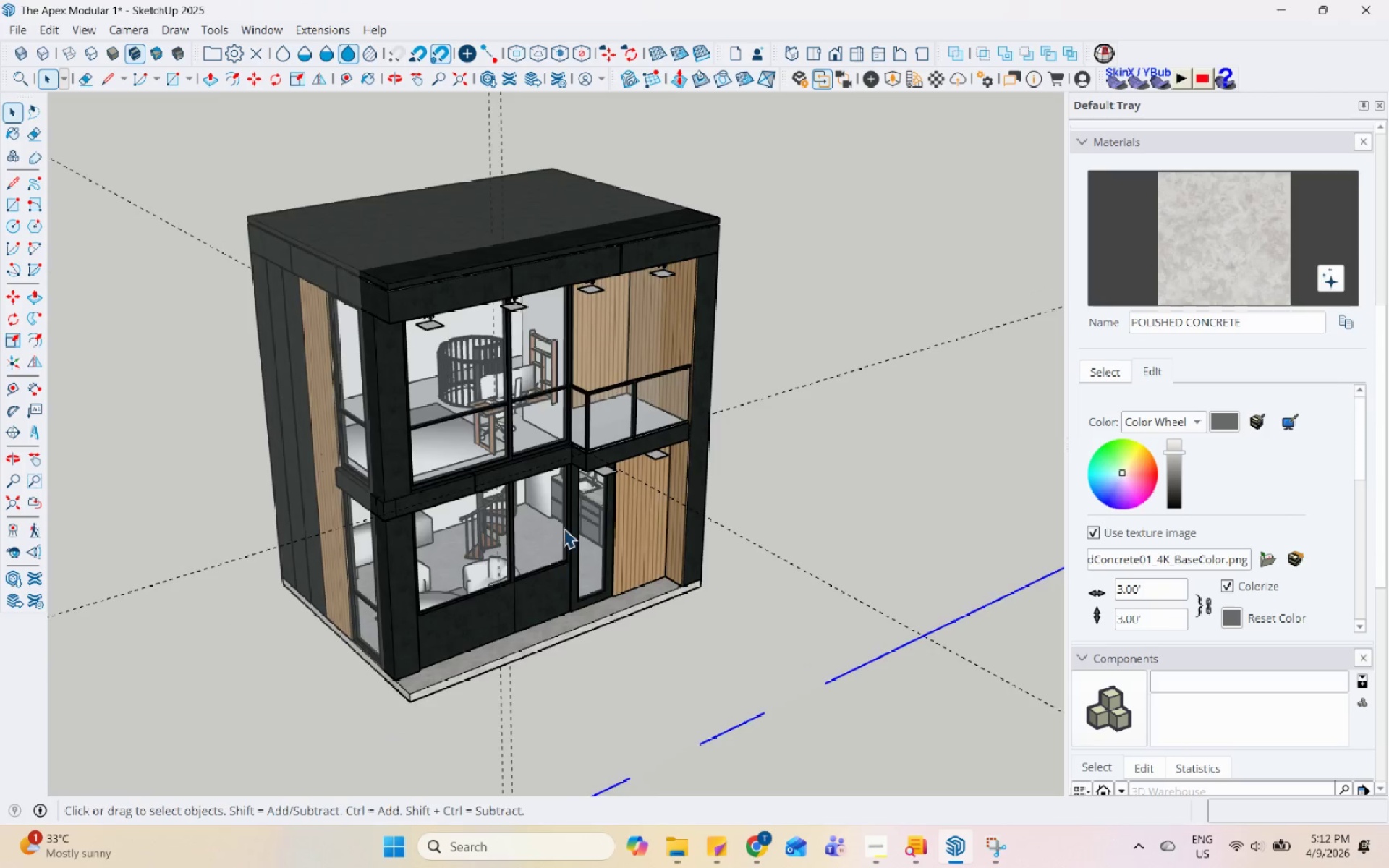 
scroll: coordinate [570, 529], scroll_direction: down, amount: 13.0
 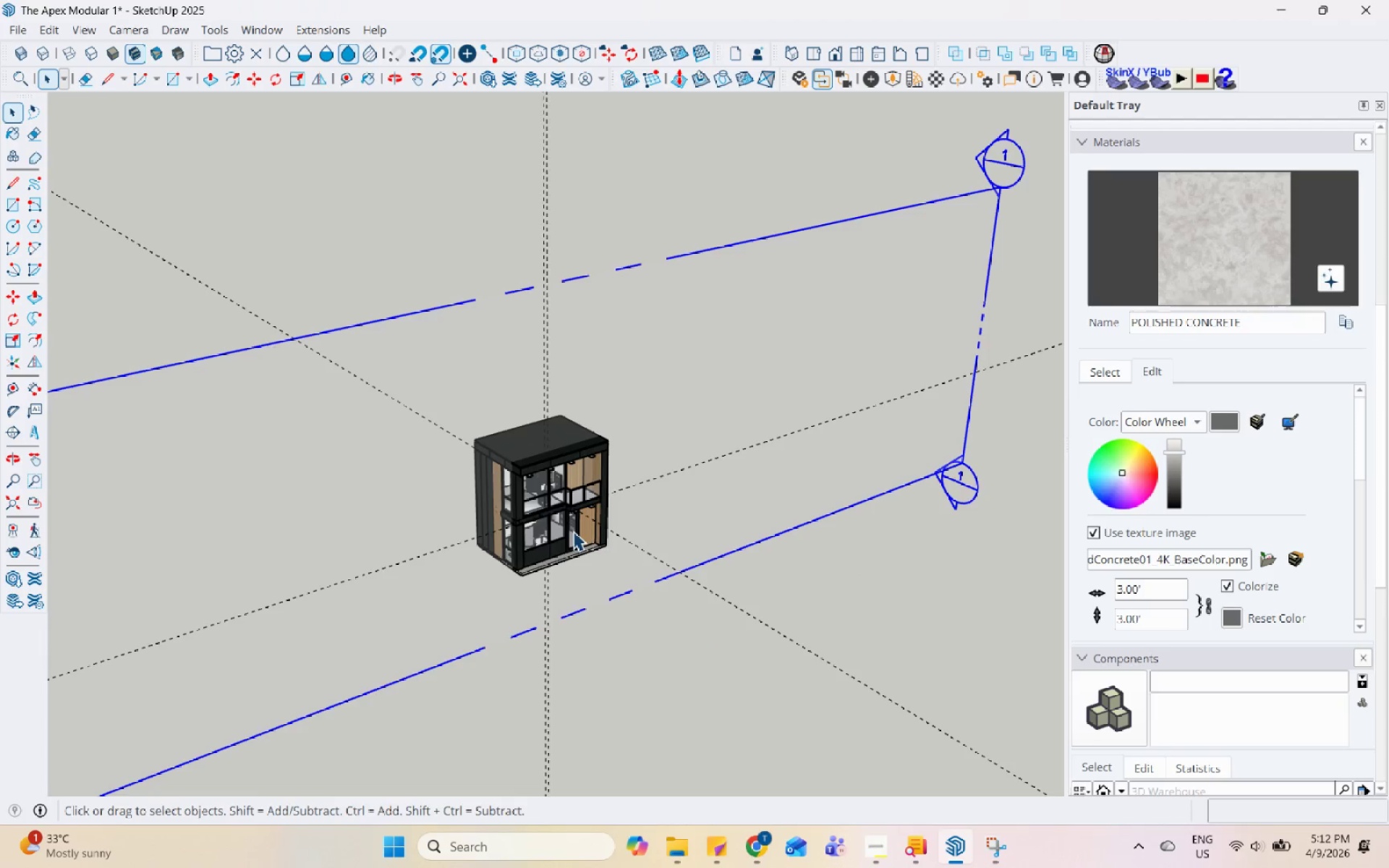 
scroll: coordinate [608, 362], scroll_direction: up, amount: 17.0
 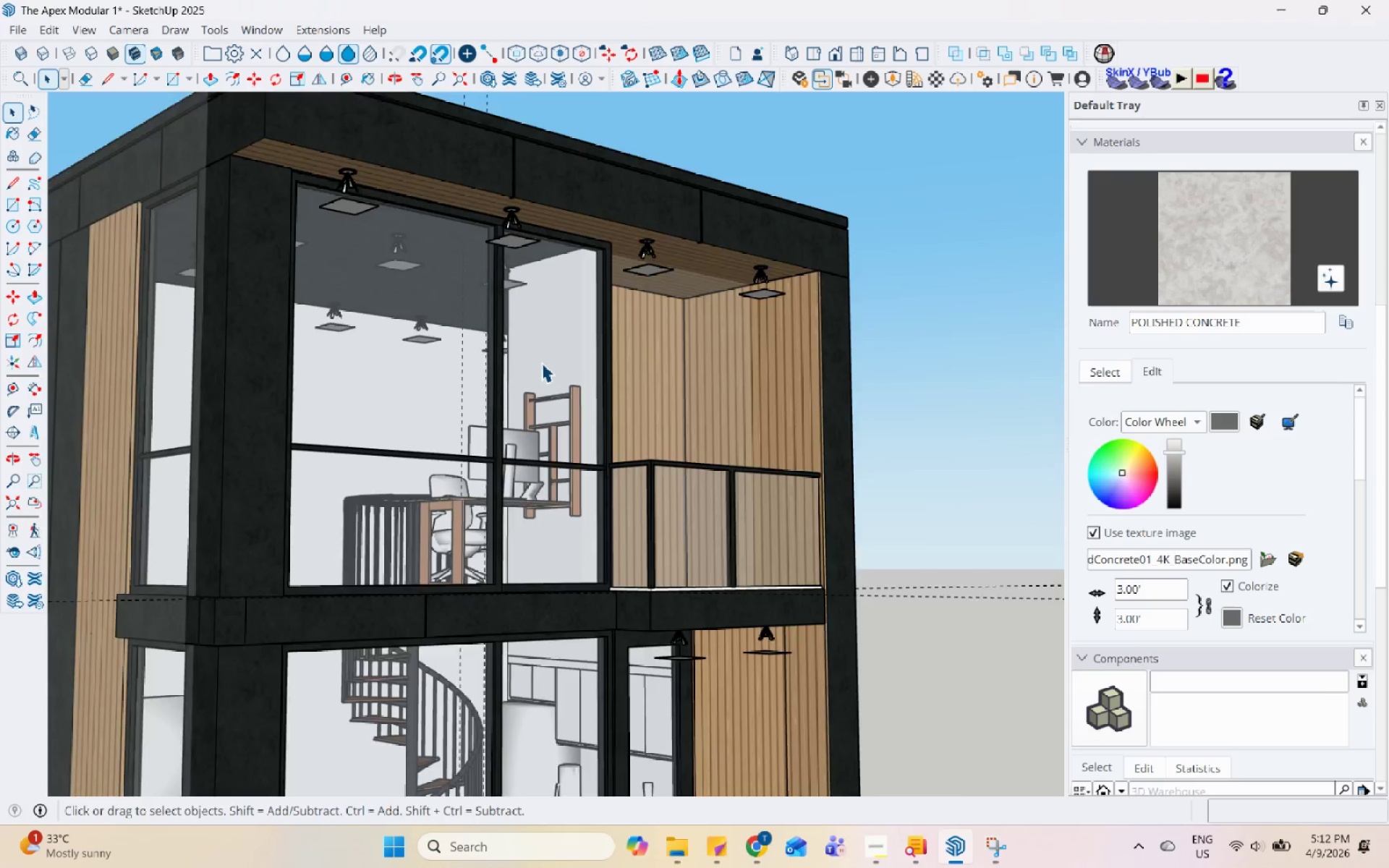 
left_click([616, 294])
 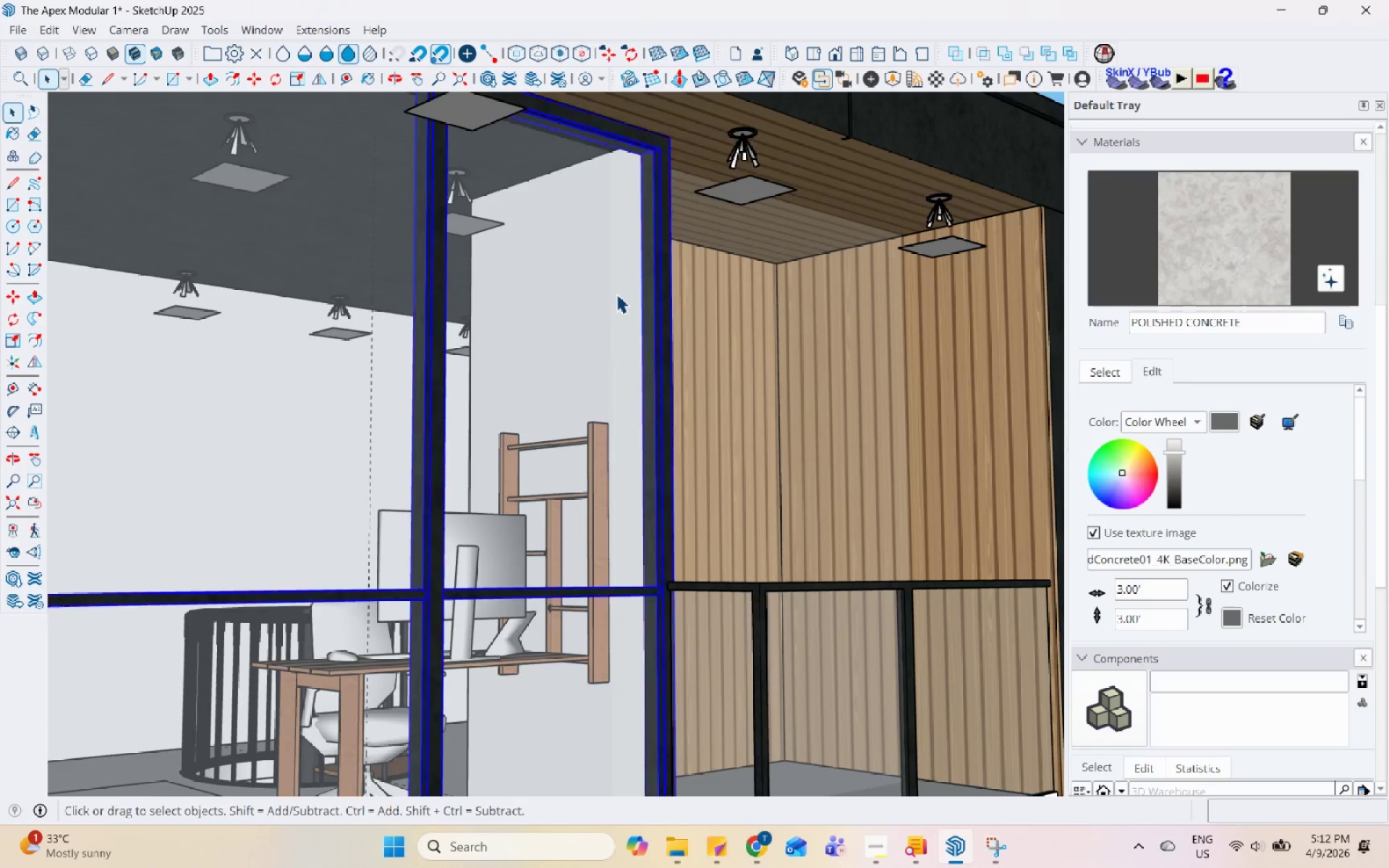 
scroll: coordinate [571, 324], scroll_direction: up, amount: 7.0
 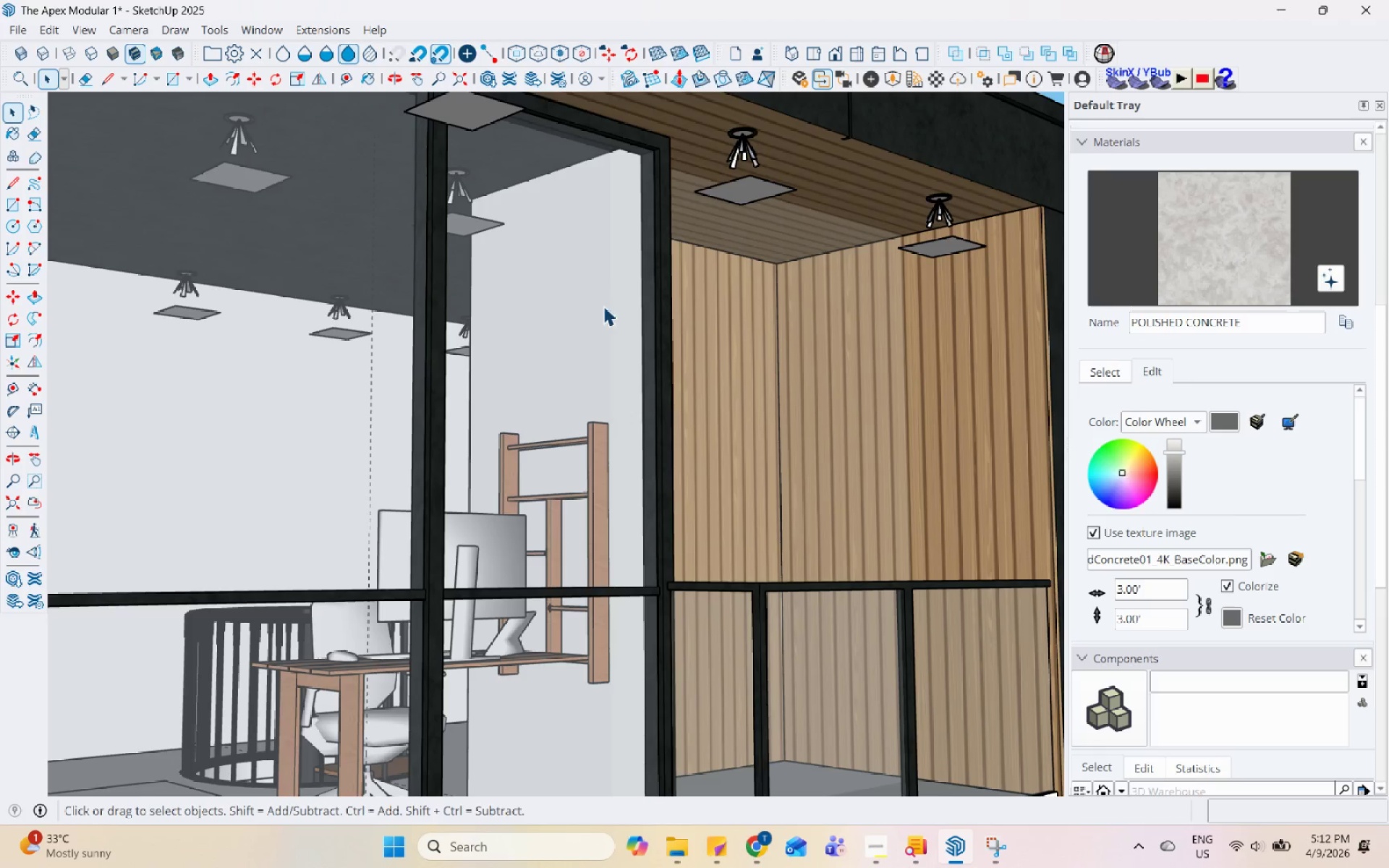 
double_click([616, 294])
 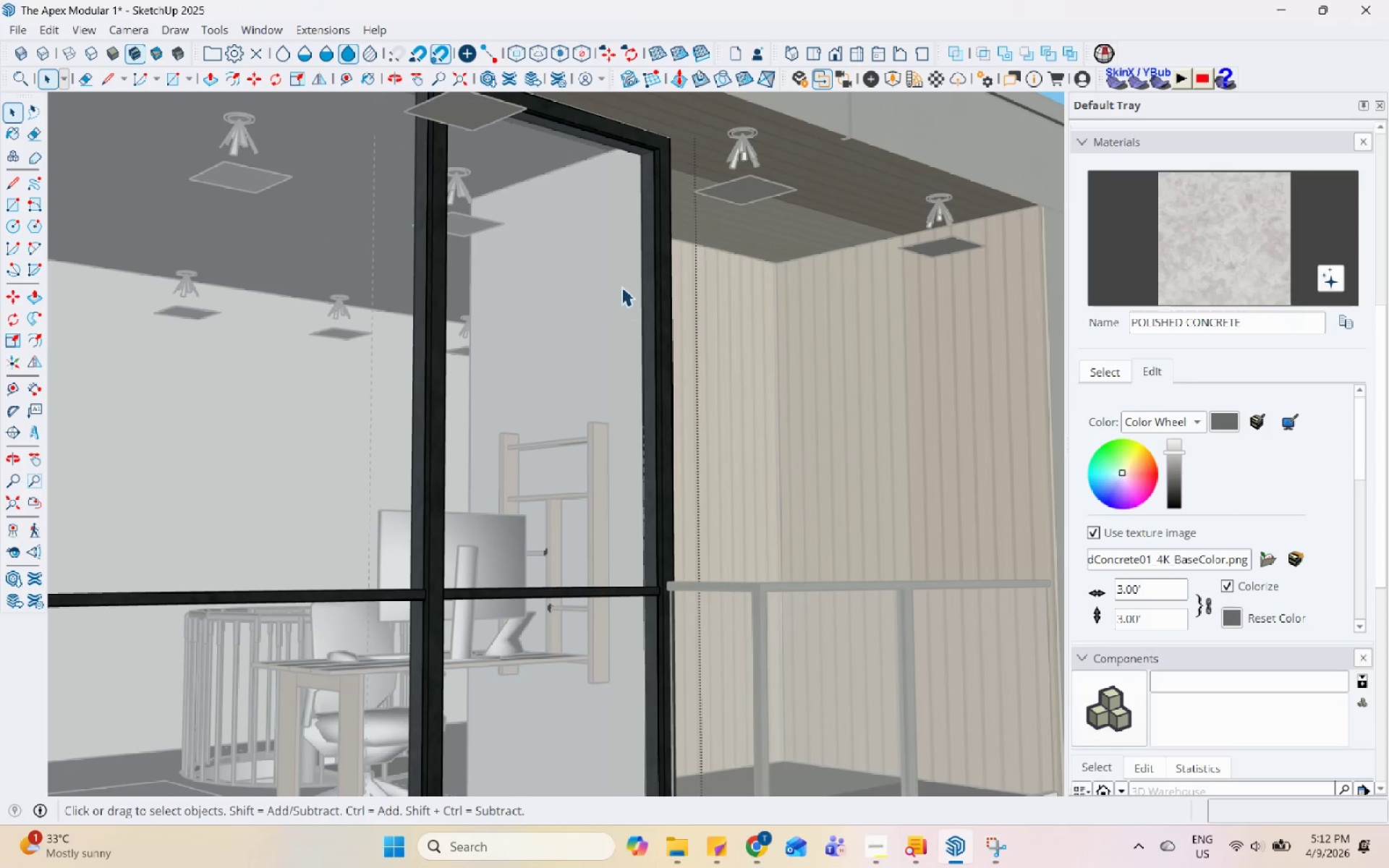 
triple_click([622, 284])
 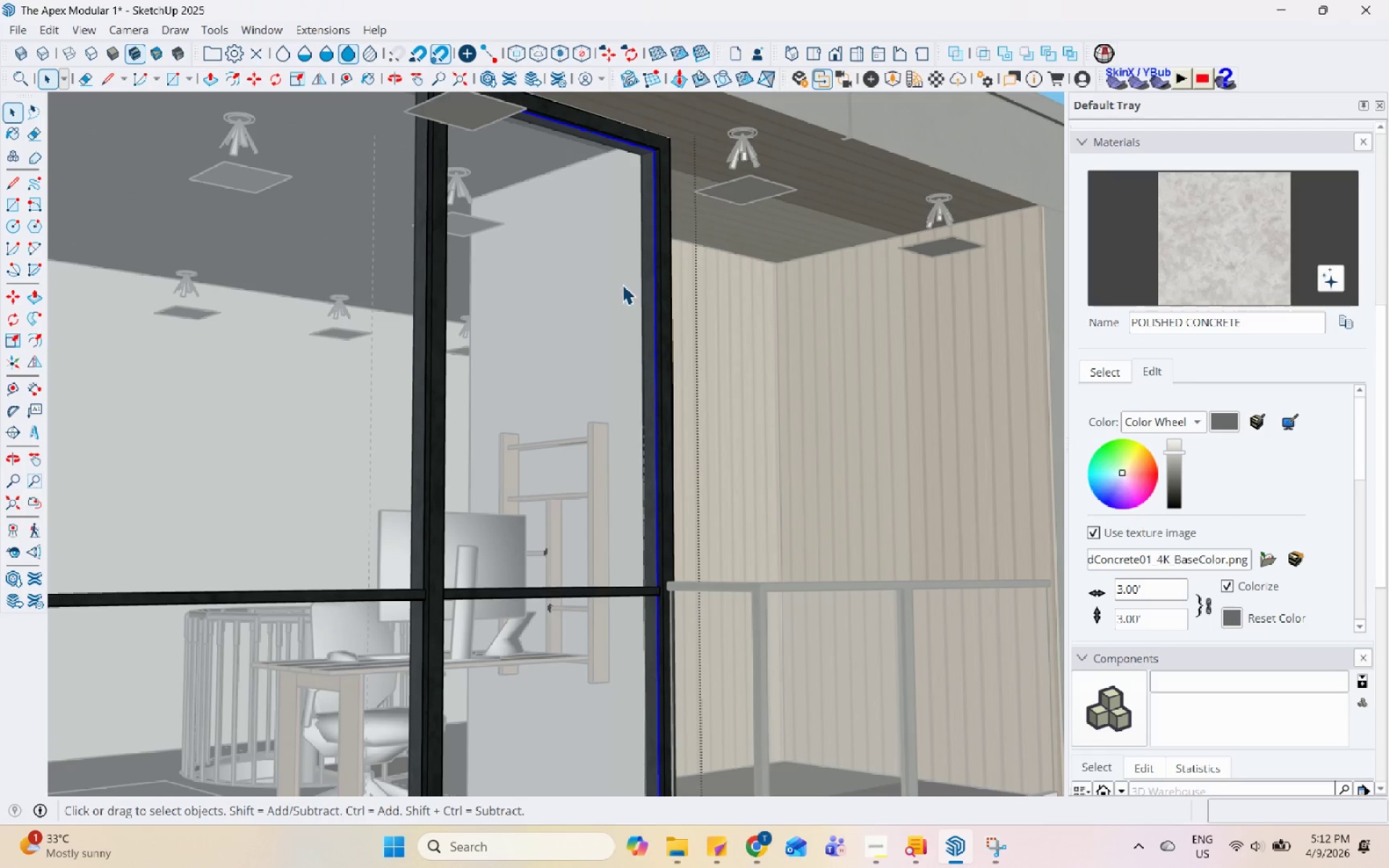 
scroll: coordinate [431, 367], scroll_direction: down, amount: 7.0
 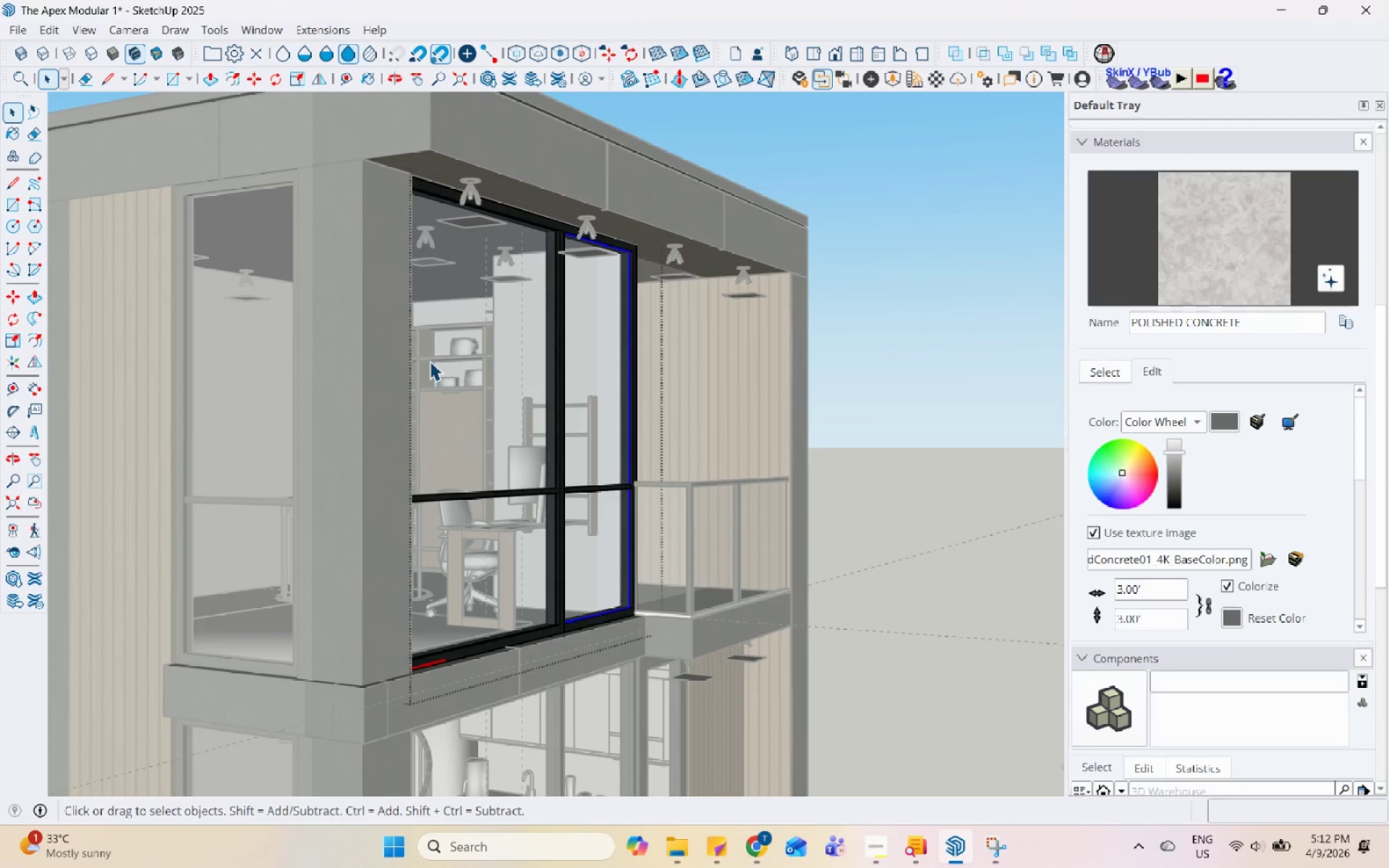 
wait(5.83)
 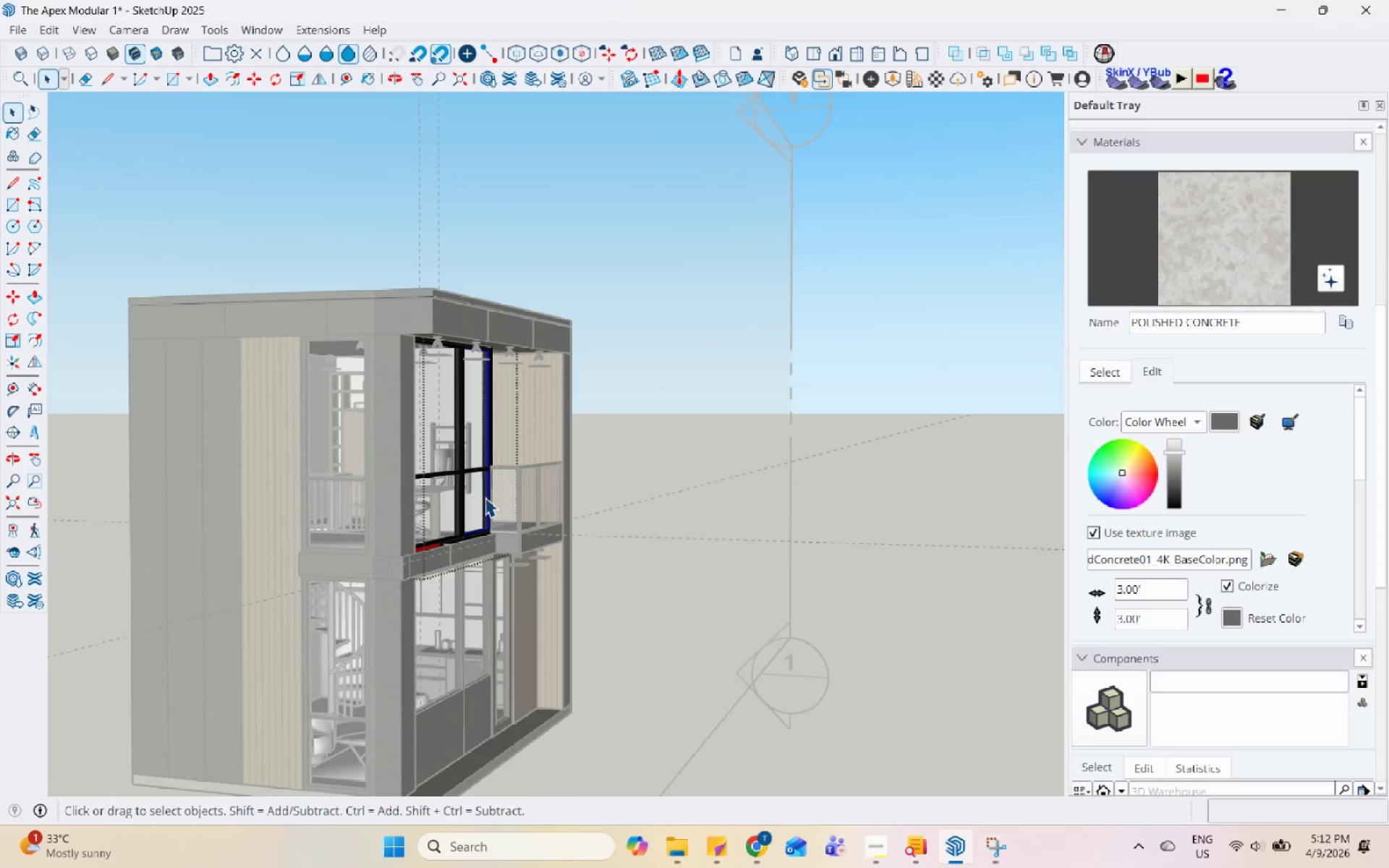 
key(Space)
 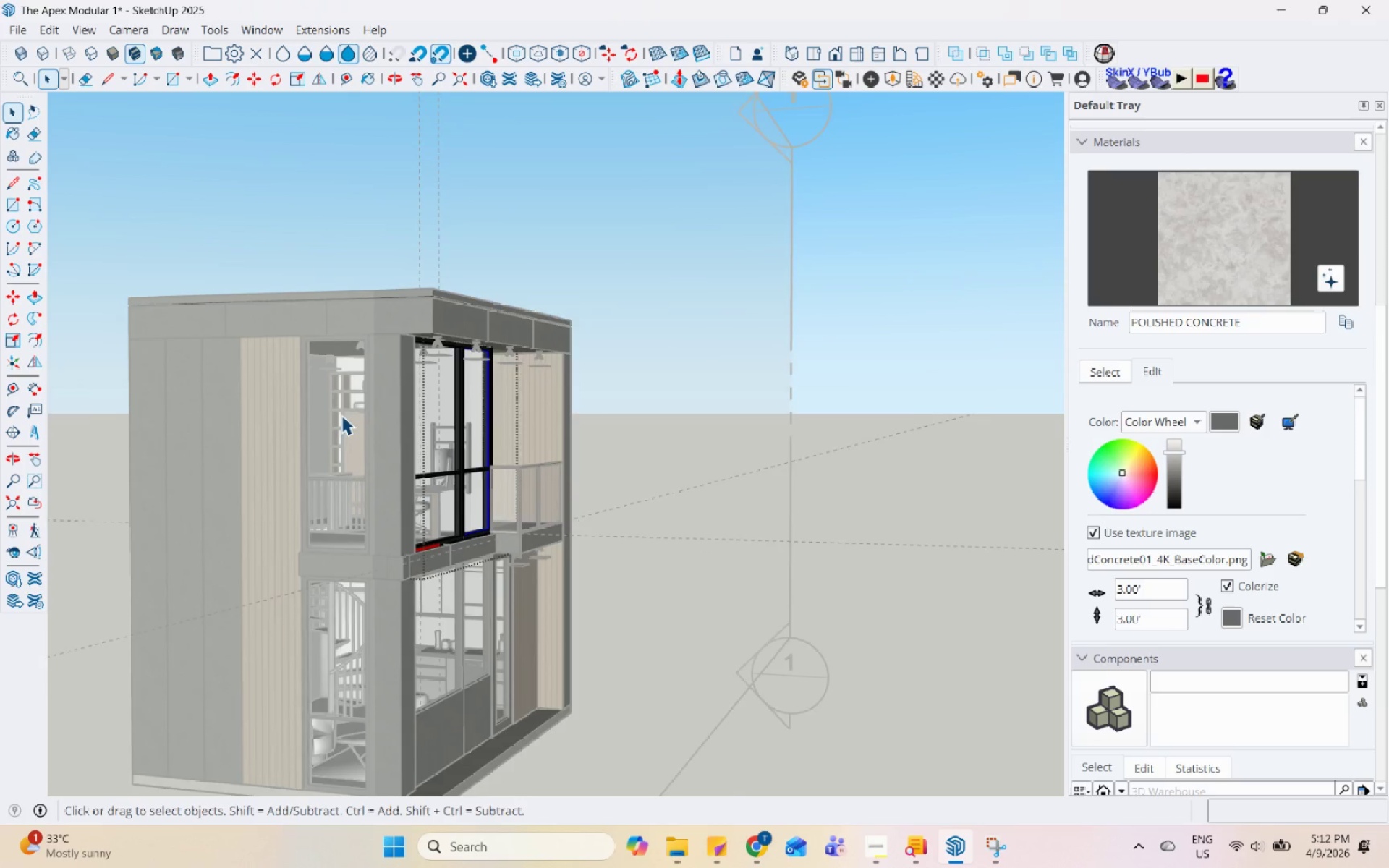 
scroll: coordinate [320, 455], scroll_direction: down, amount: 9.0
 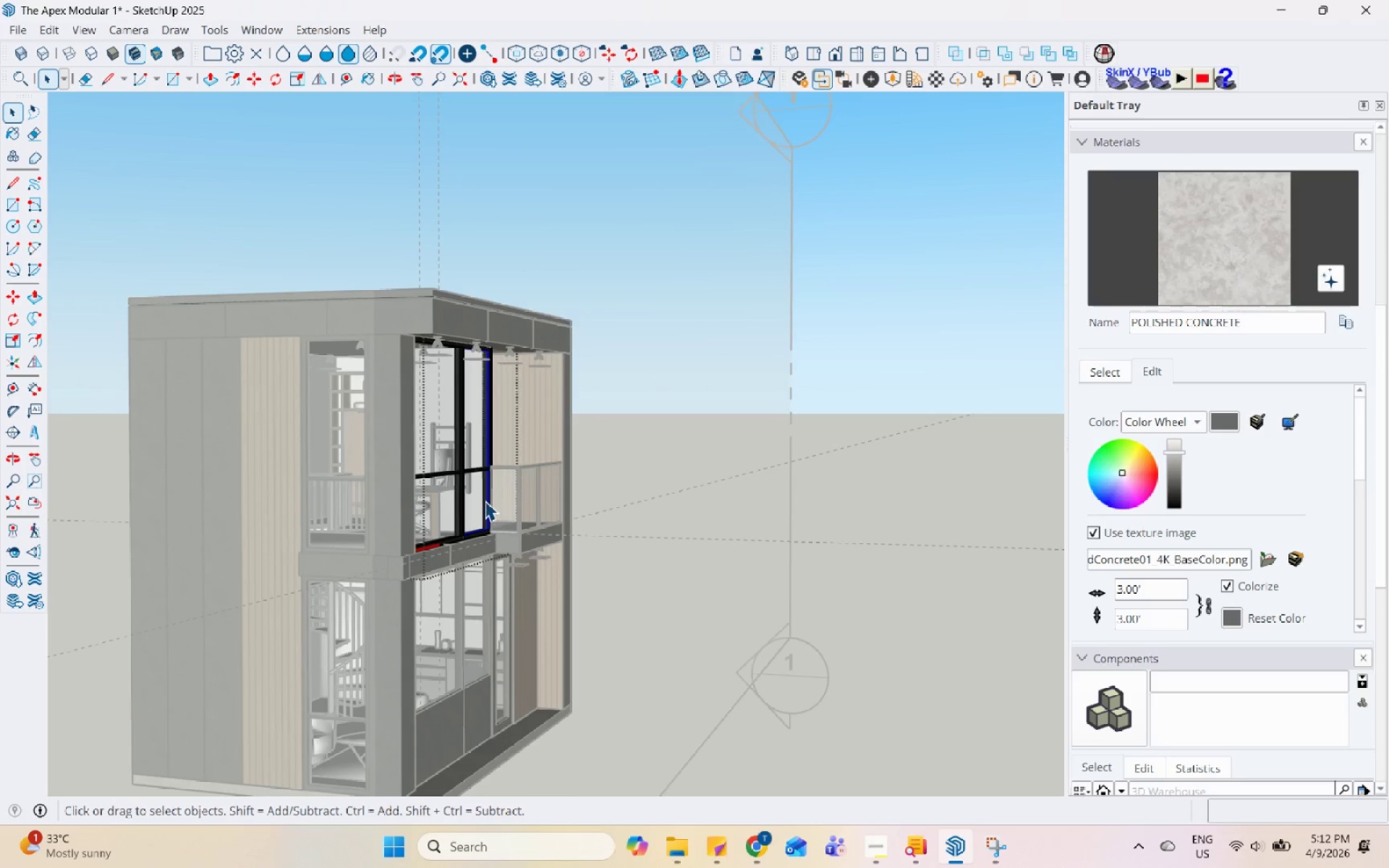 
scroll: coordinate [760, 389], scroll_direction: up, amount: 71.0
 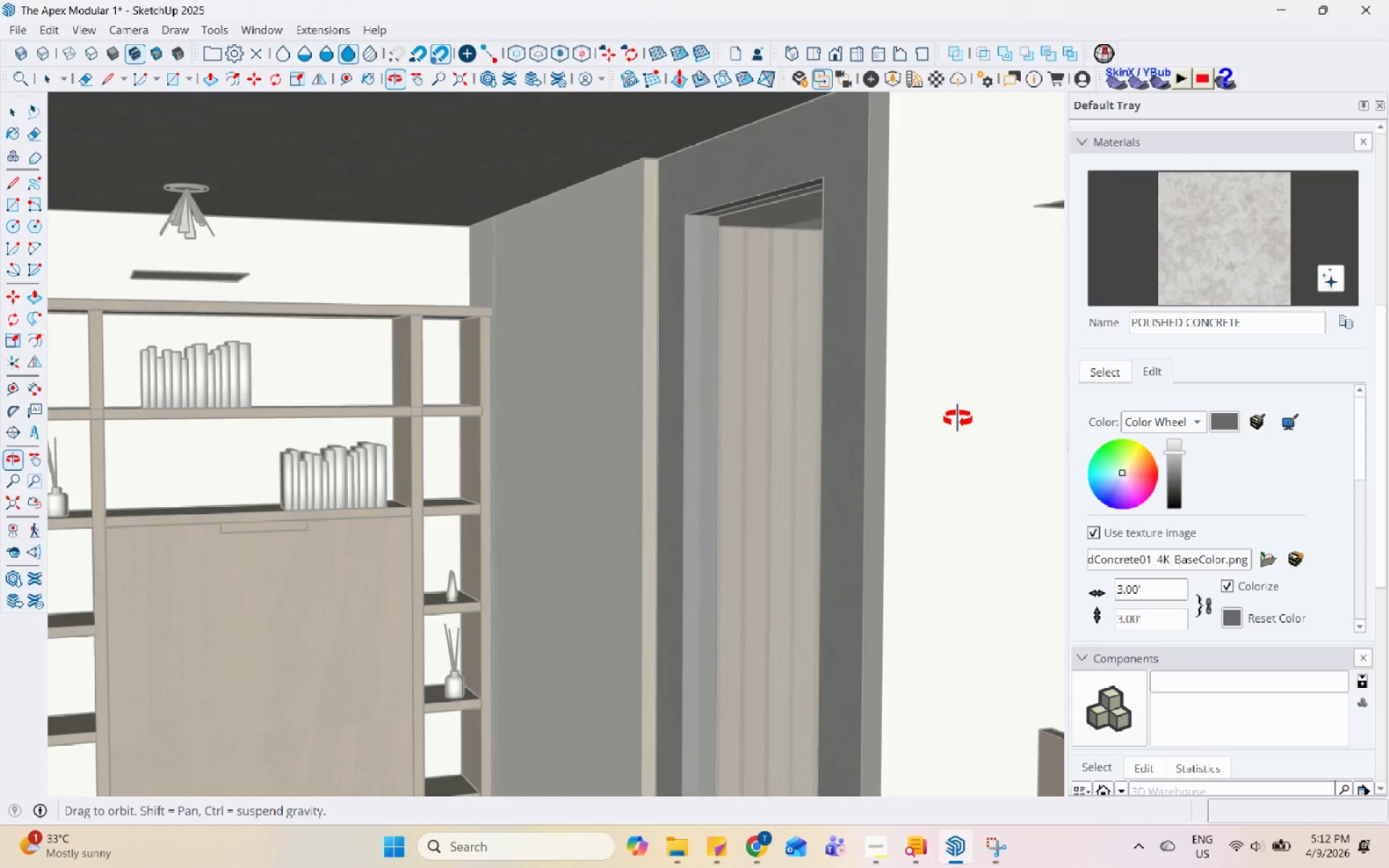 
left_click([524, 285])
 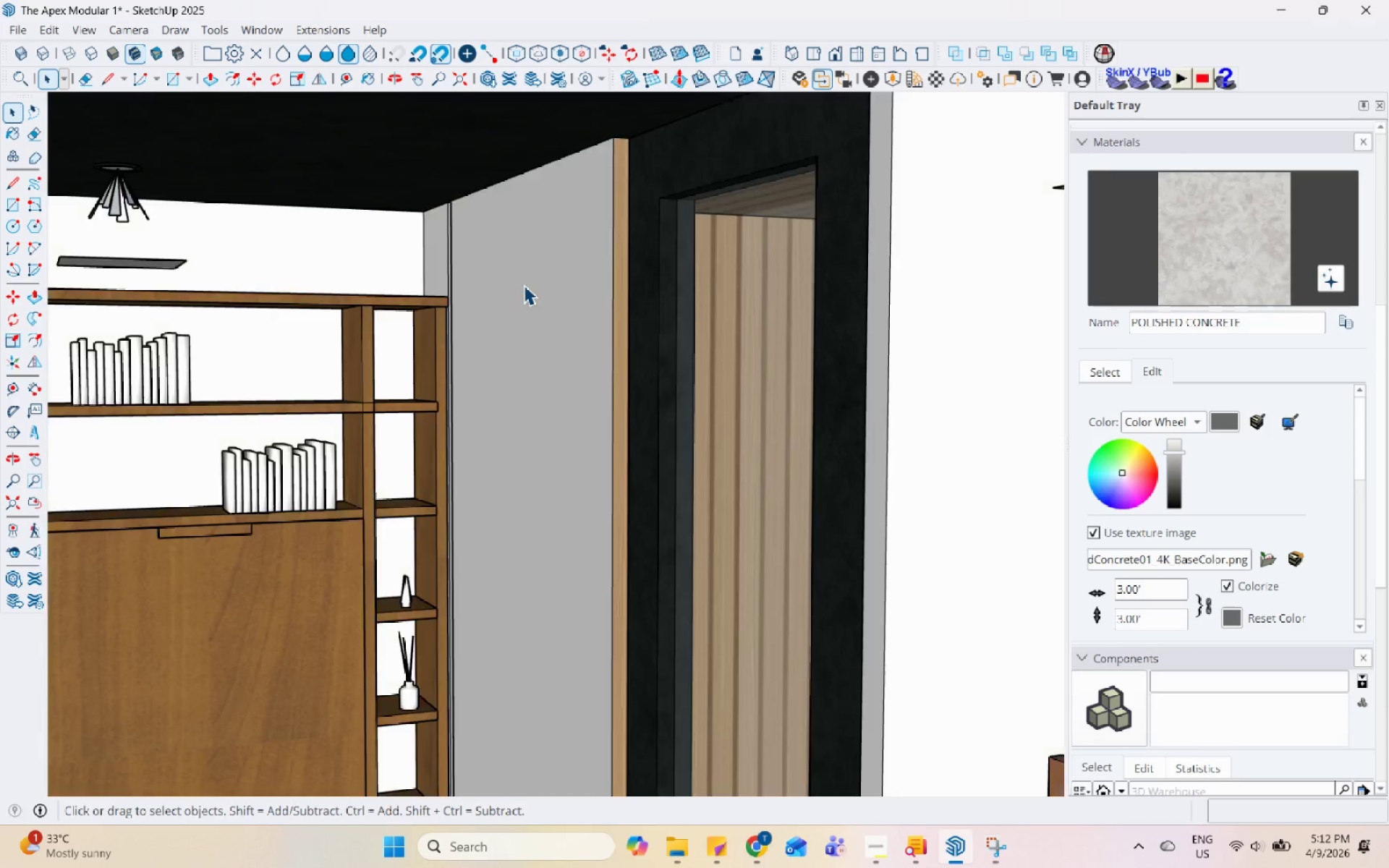 
scroll: coordinate [961, 420], scroll_direction: up, amount: 1.0
 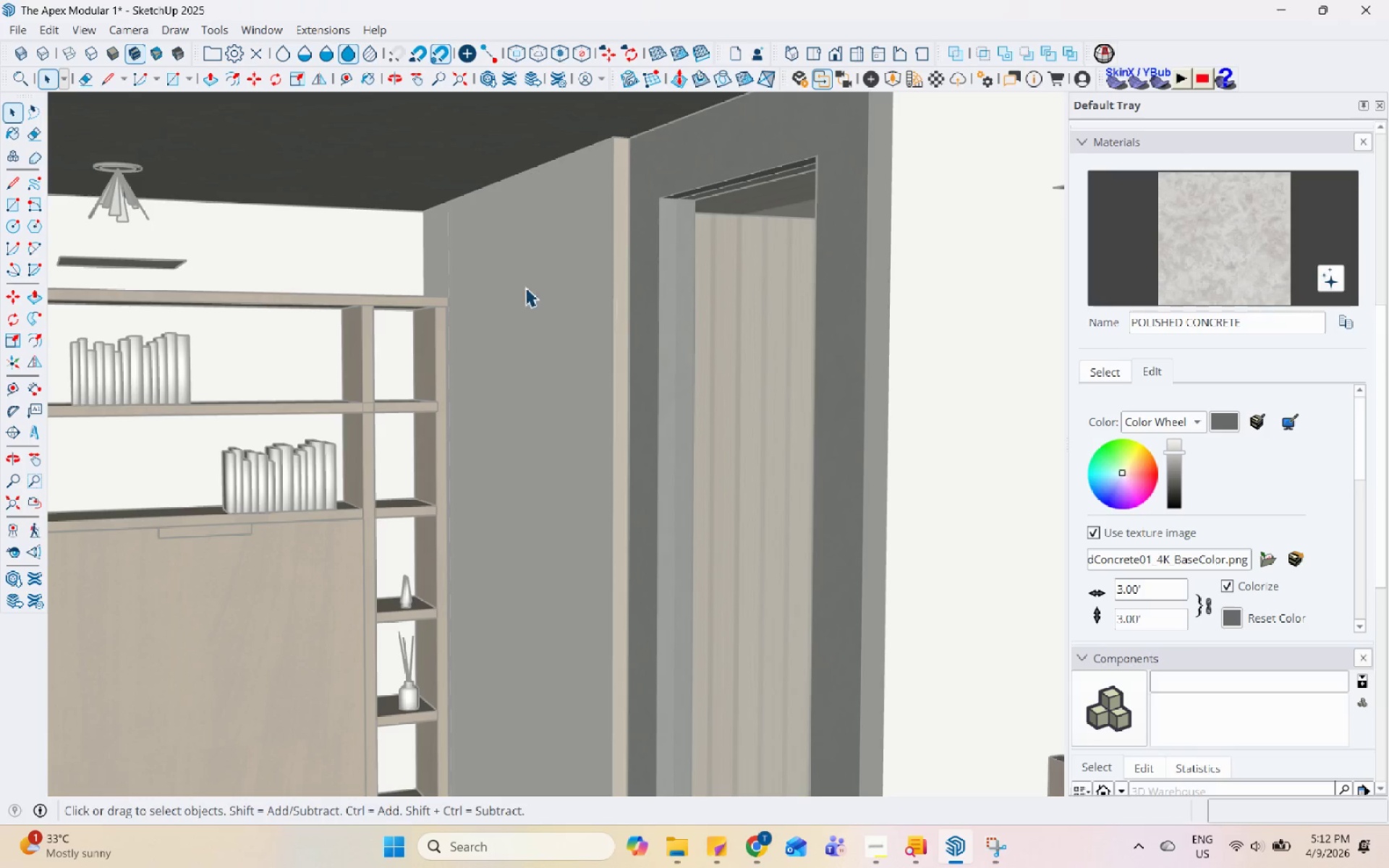 
double_click([524, 285])
 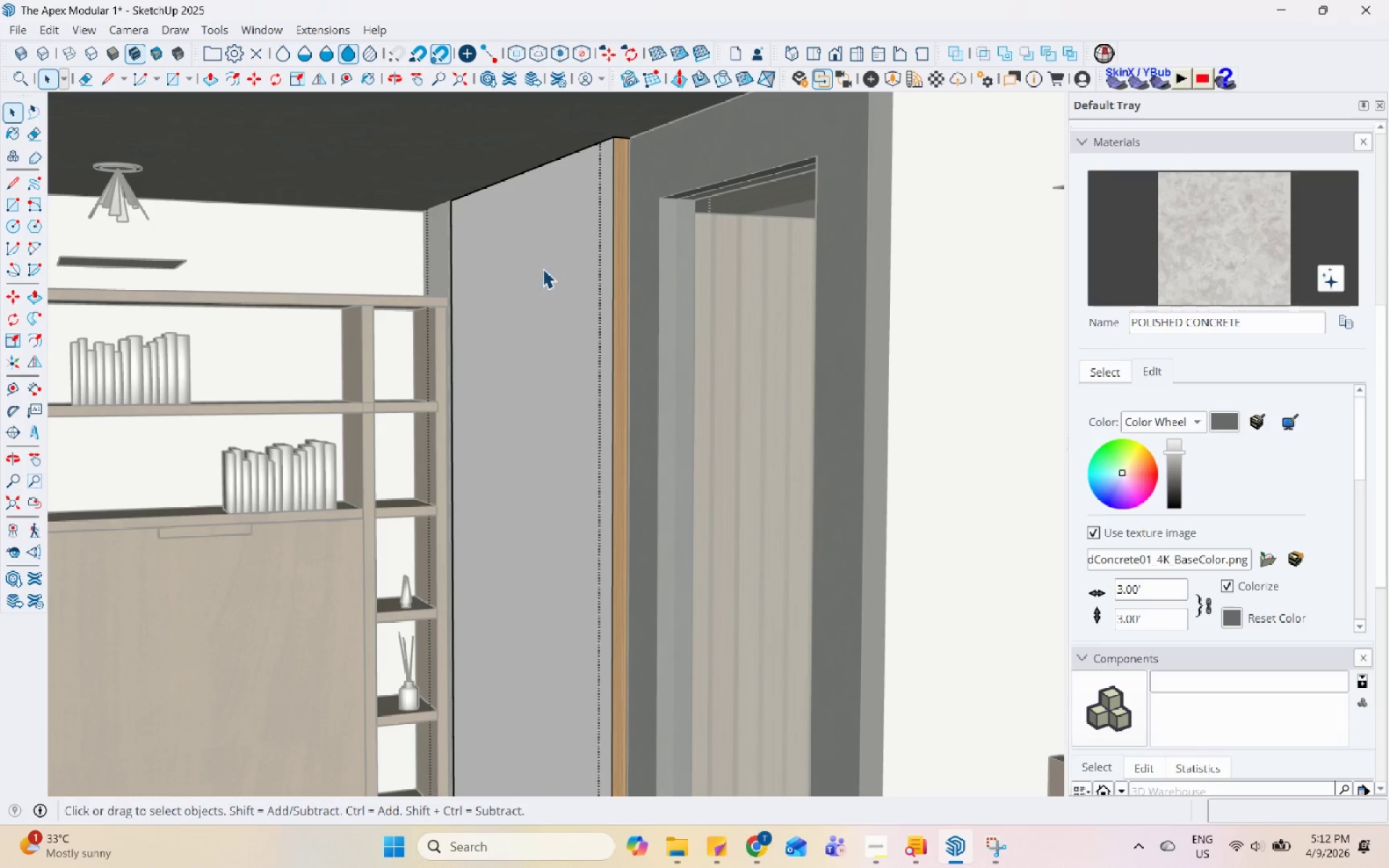 
triple_click([543, 268])
 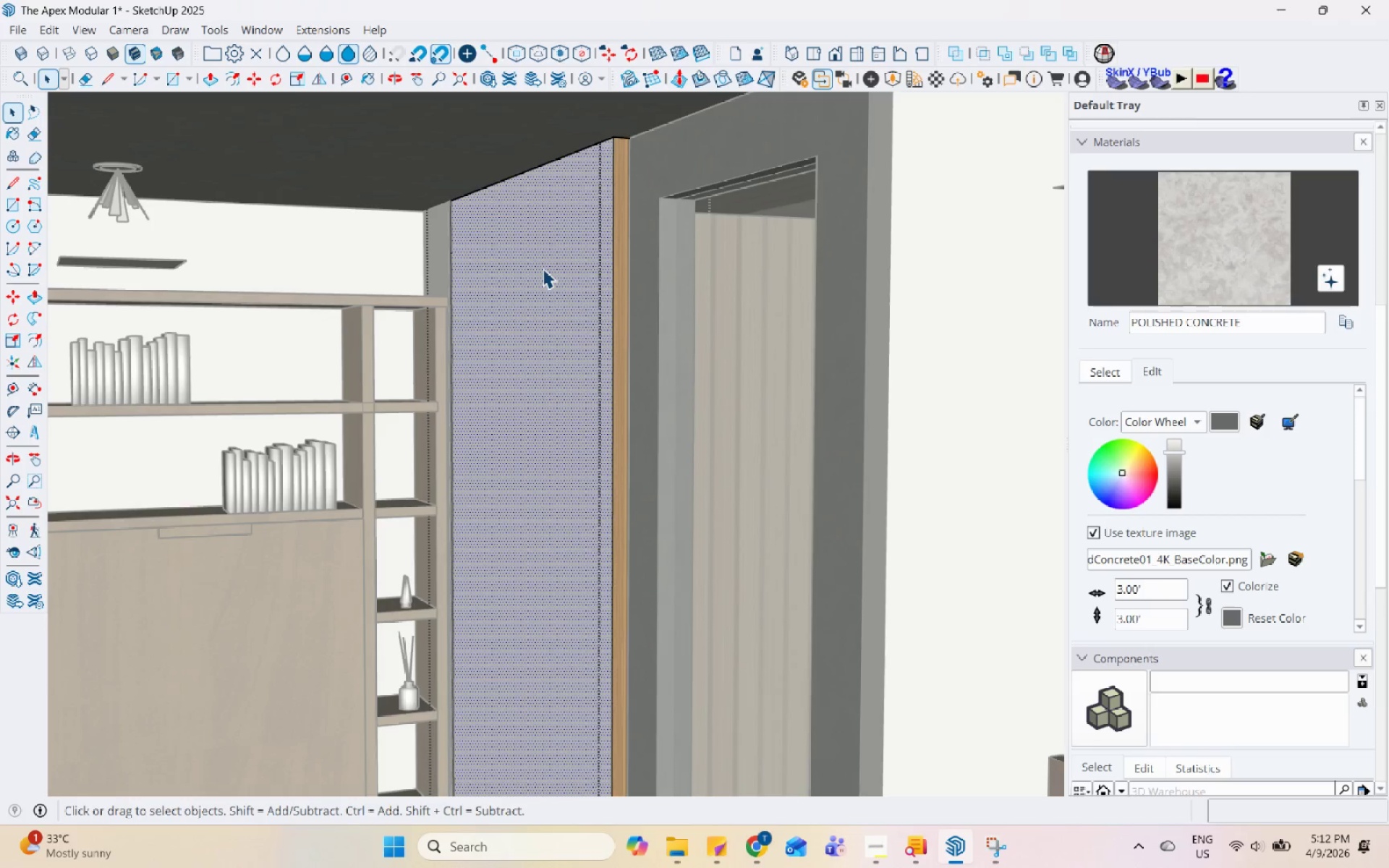 
scroll: coordinate [1084, 562], scroll_direction: down, amount: 7.0
 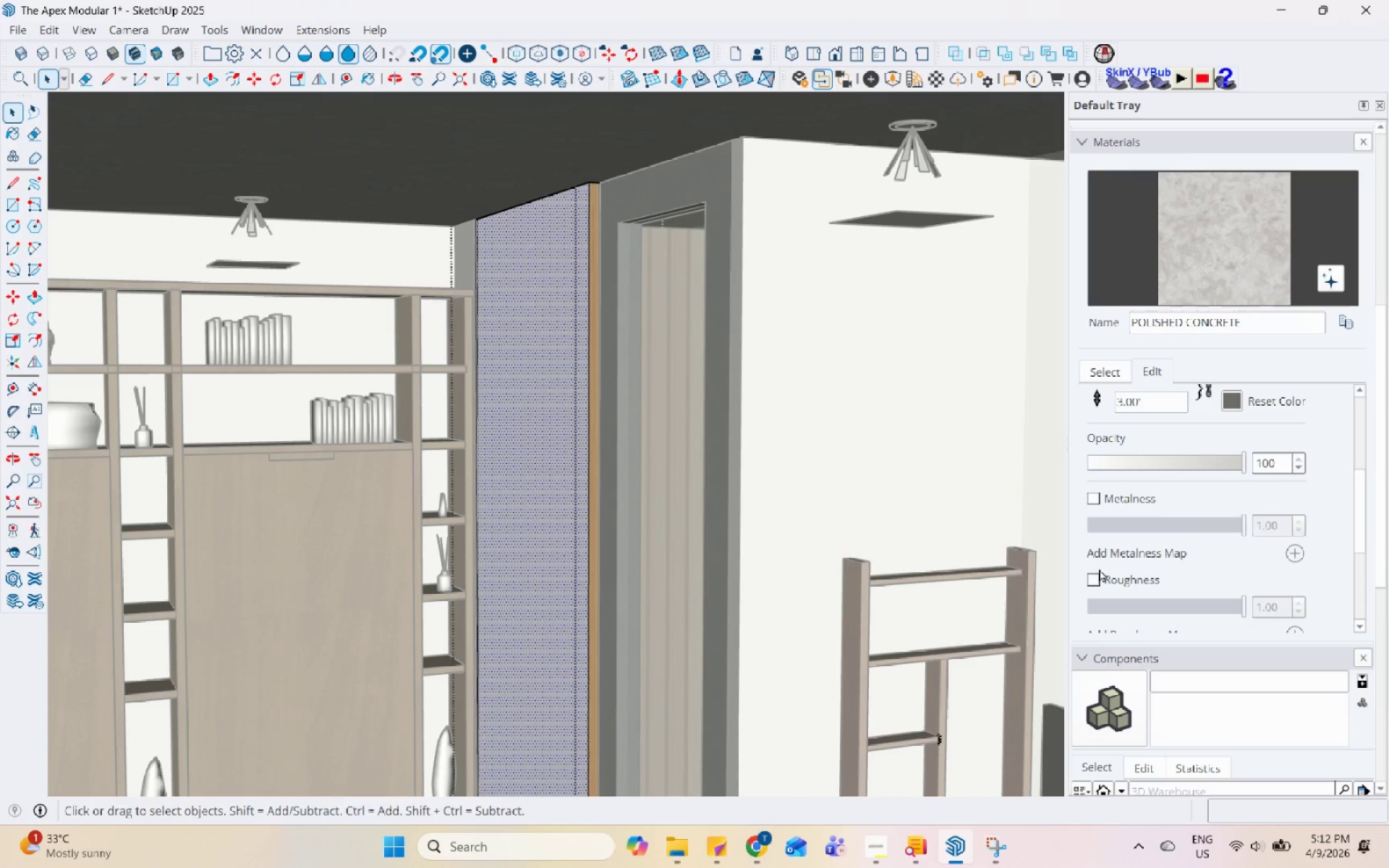 
left_click([1101, 532])
 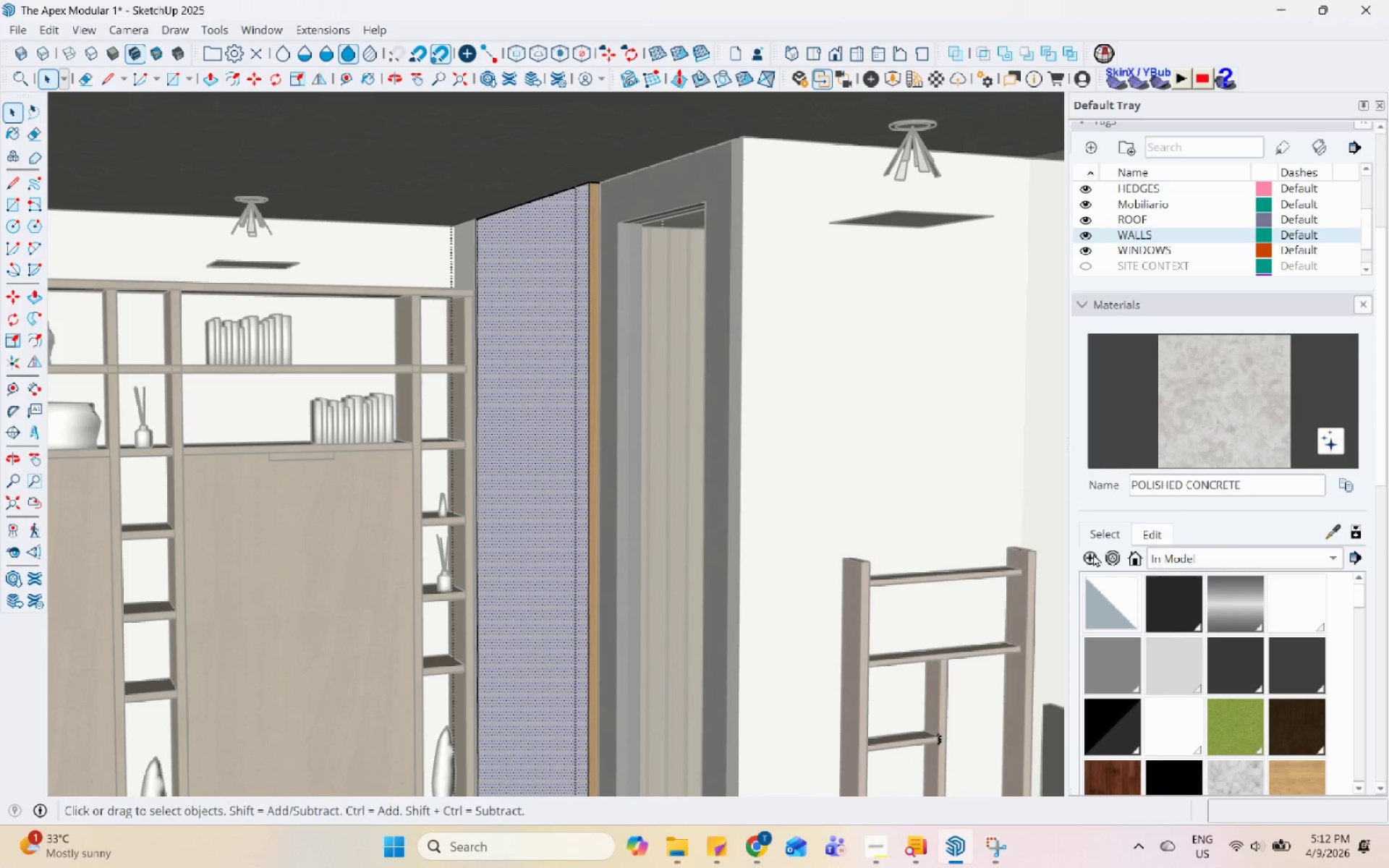 
scroll: coordinate [1105, 558], scroll_direction: up, amount: 6.0
 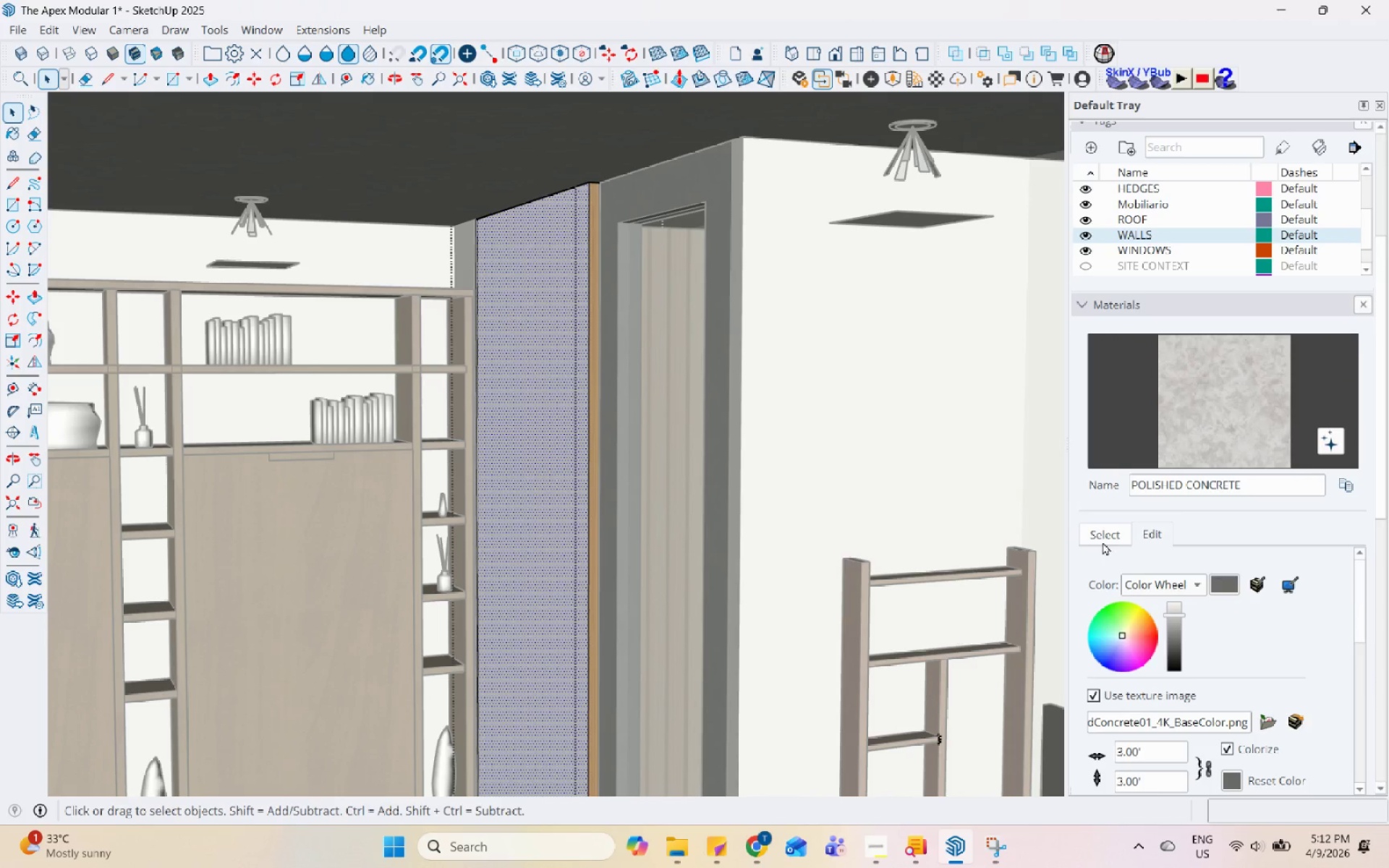 
left_click([1086, 553])
 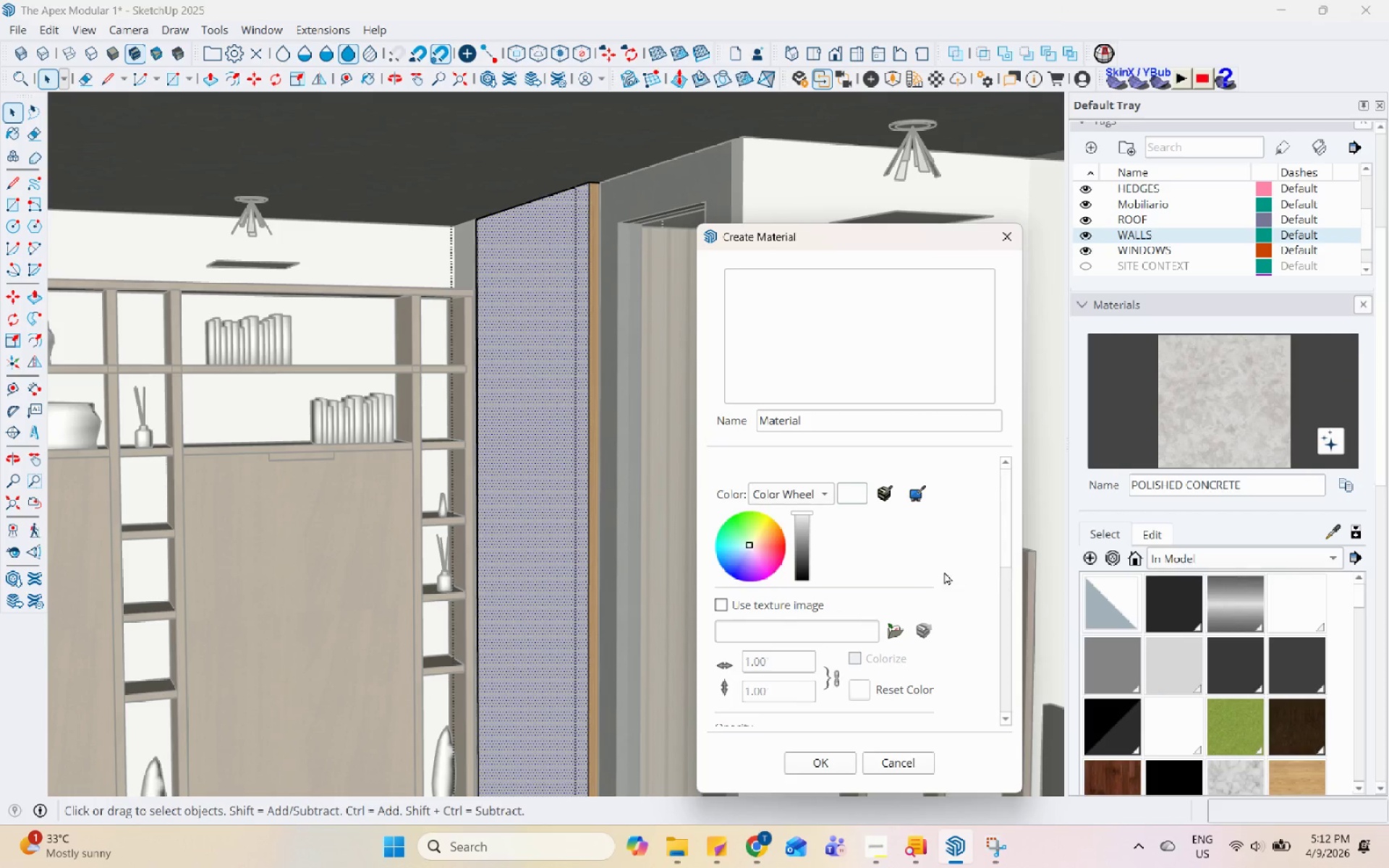 
left_click([887, 637])
 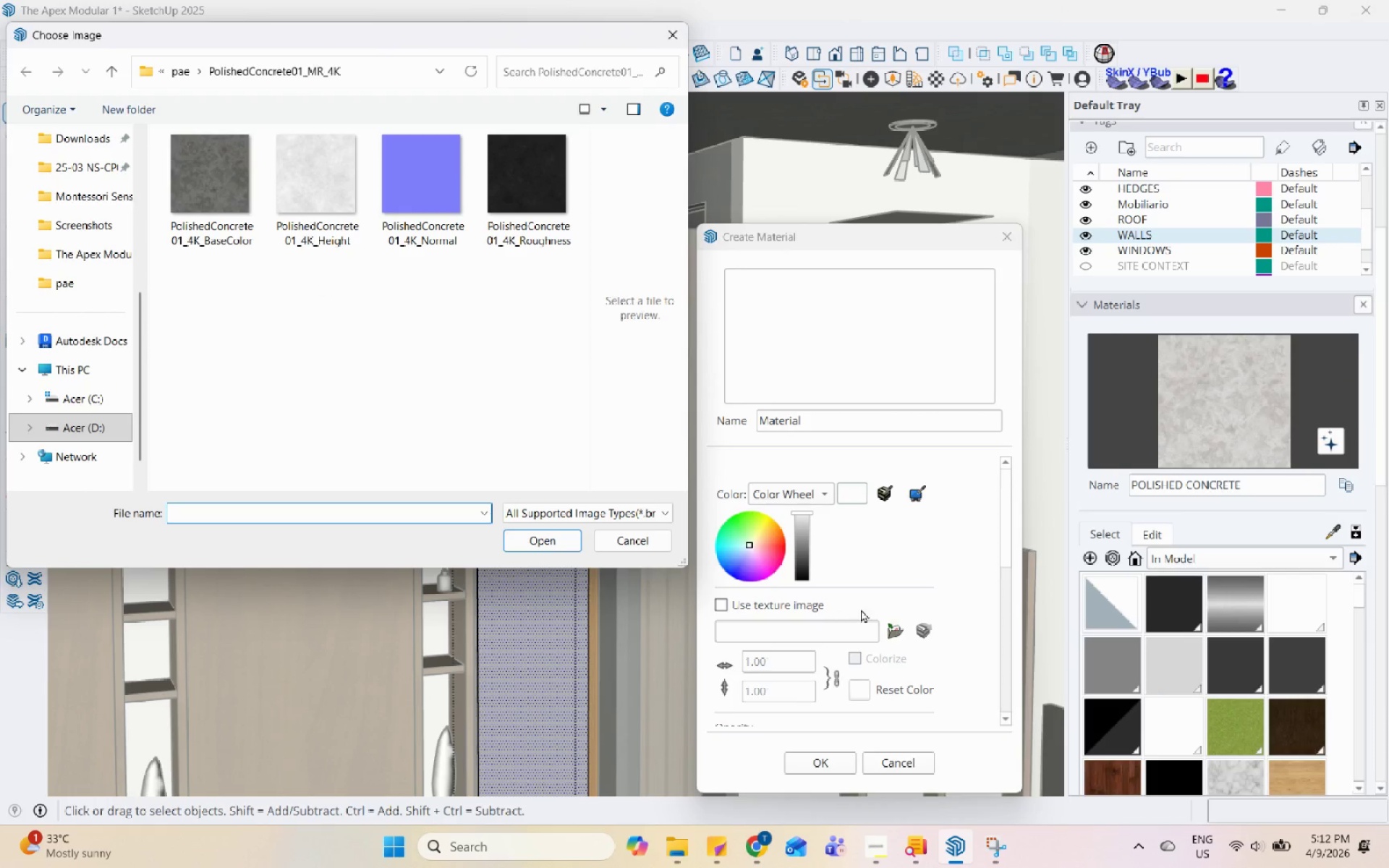 
left_click([179, 77])
 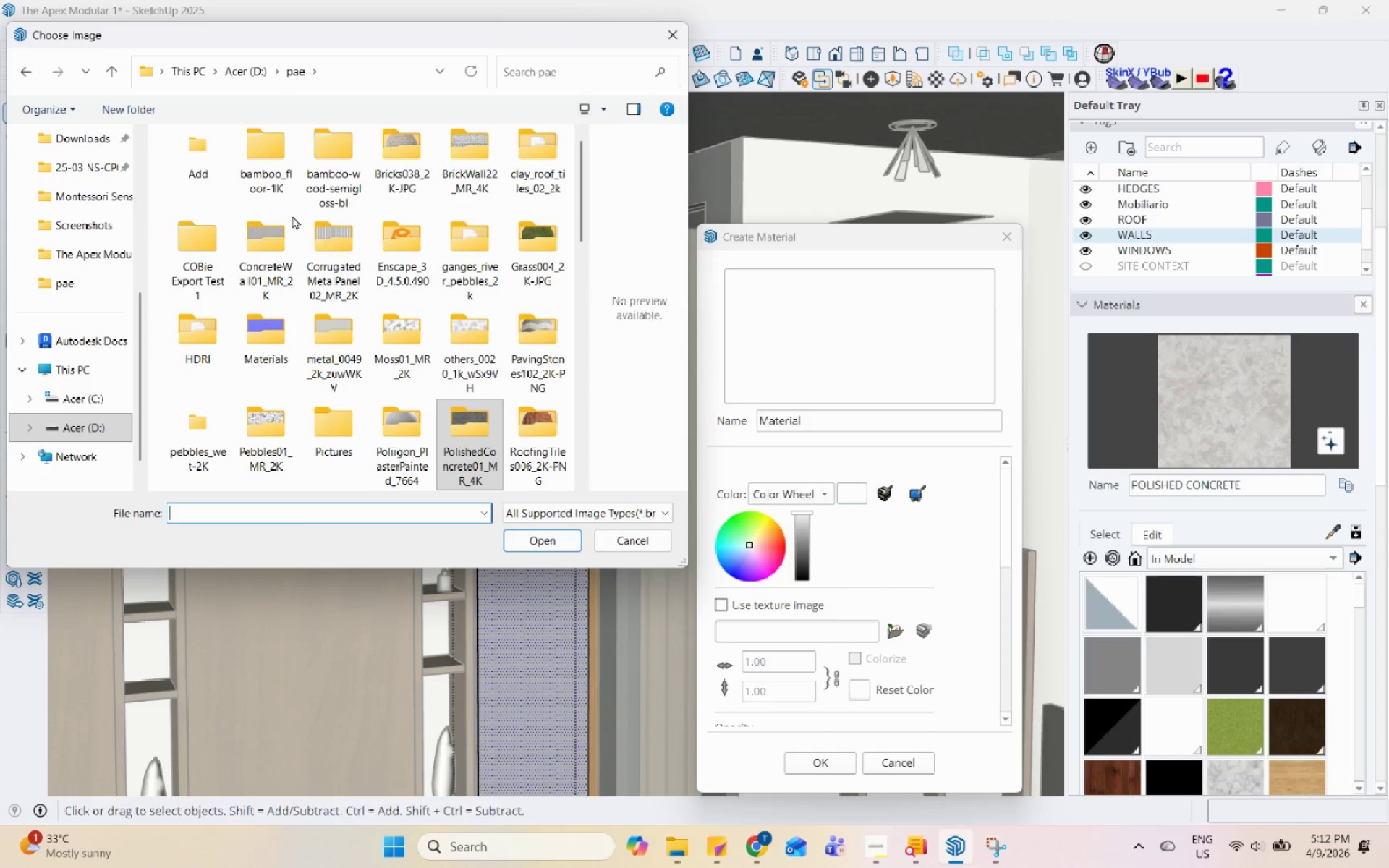 
wait(5.16)
 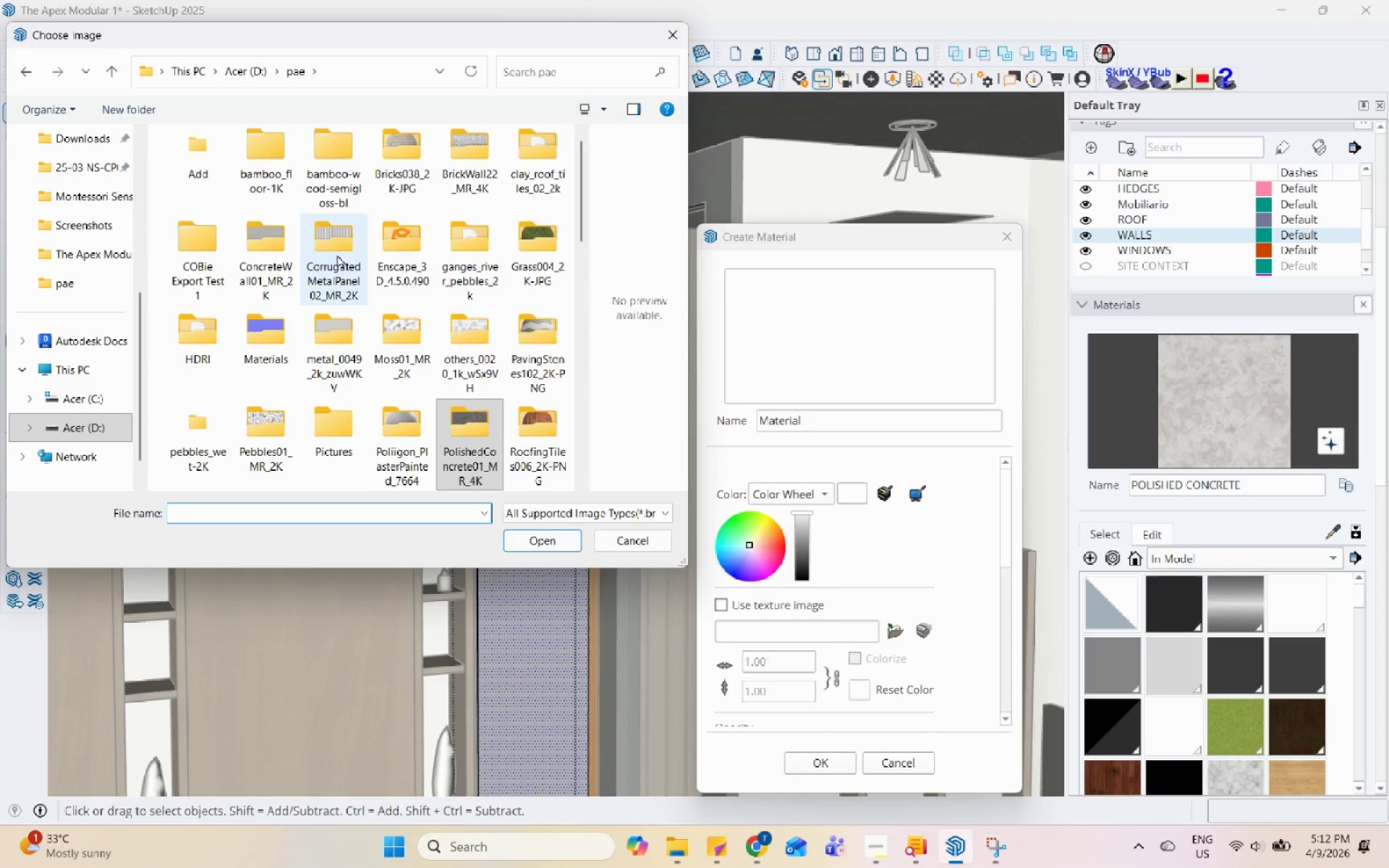 
double_click([287, 331])
 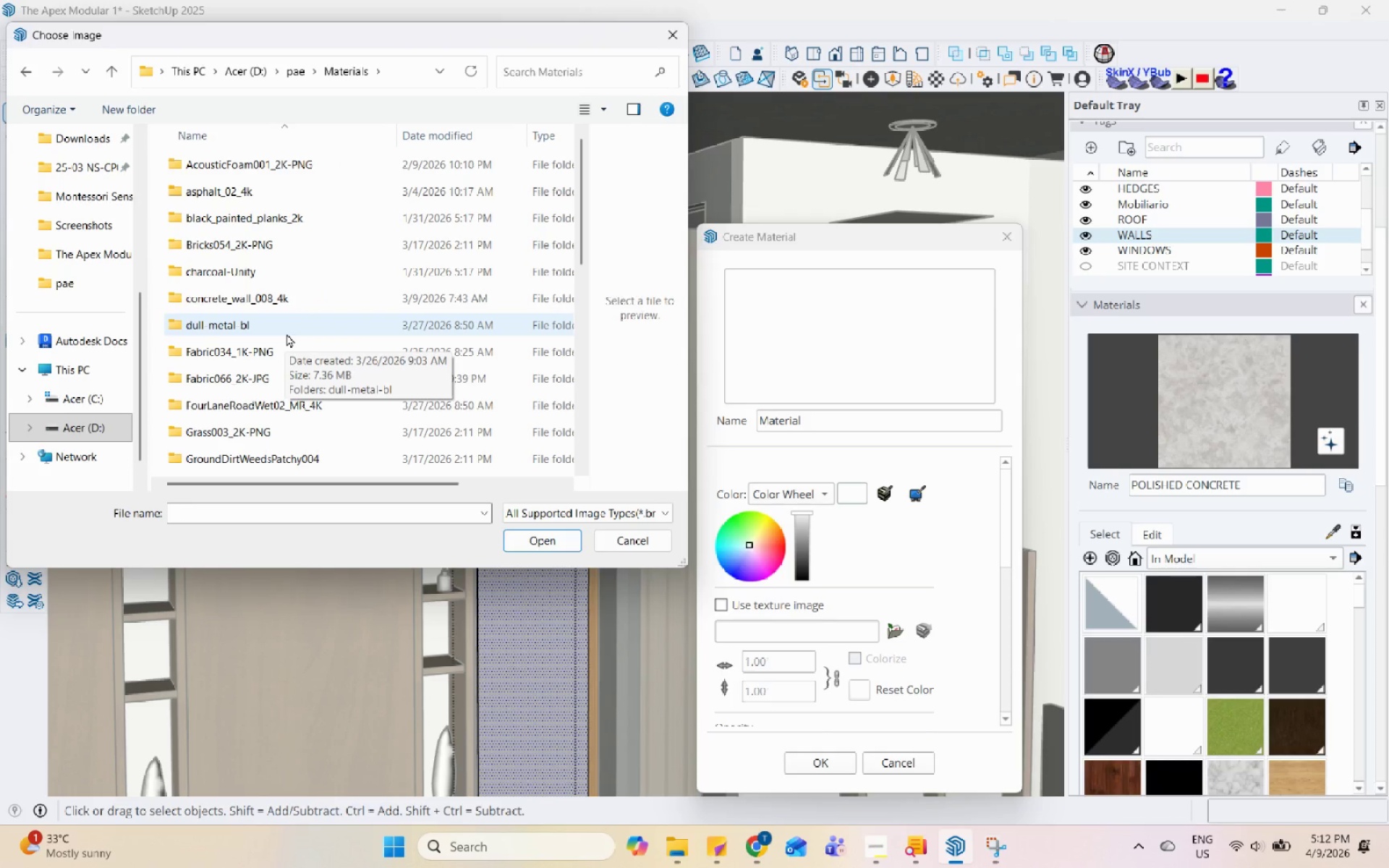 
scroll: coordinate [289, 337], scroll_direction: down, amount: 7.0
 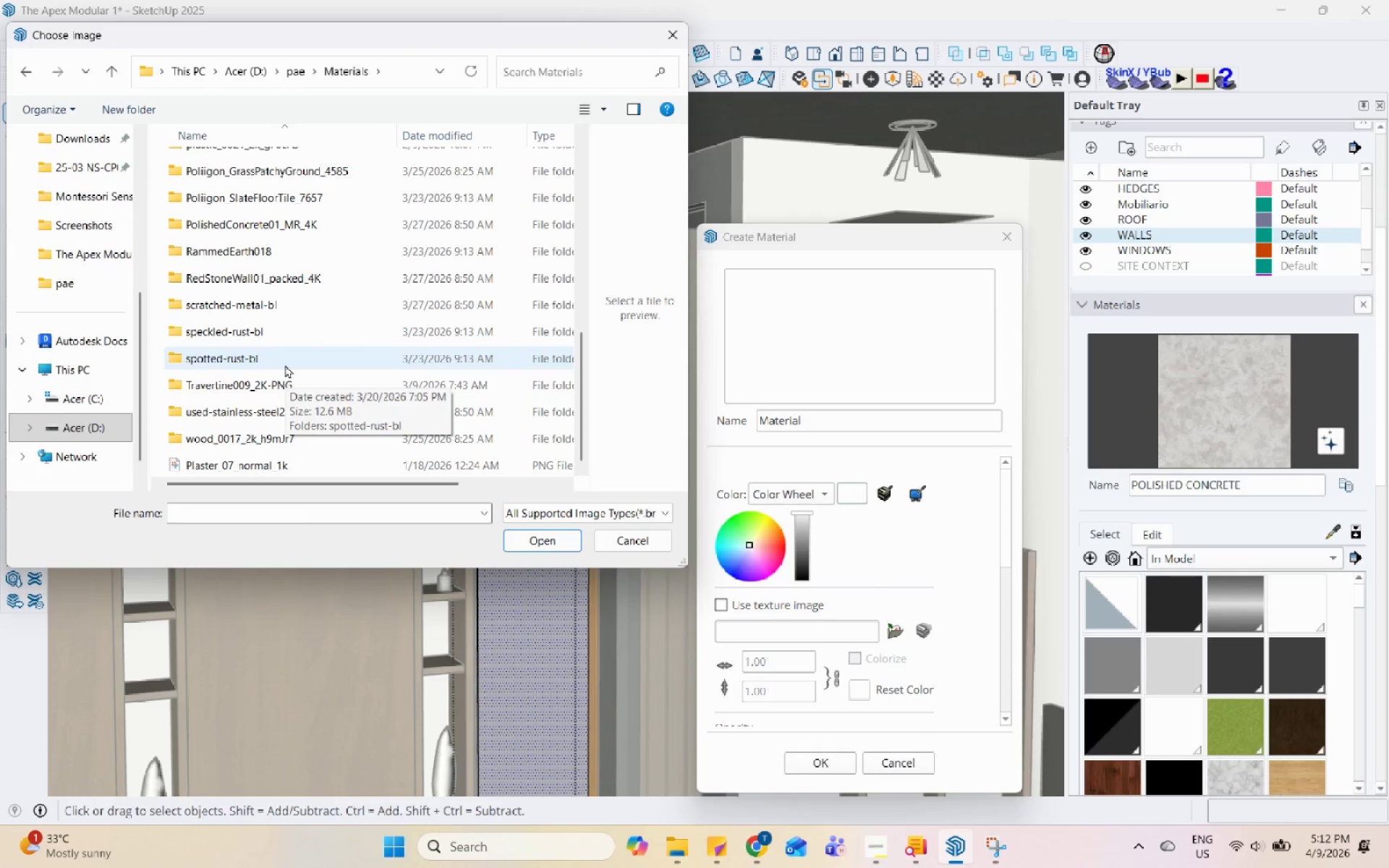 
wait(5.44)
 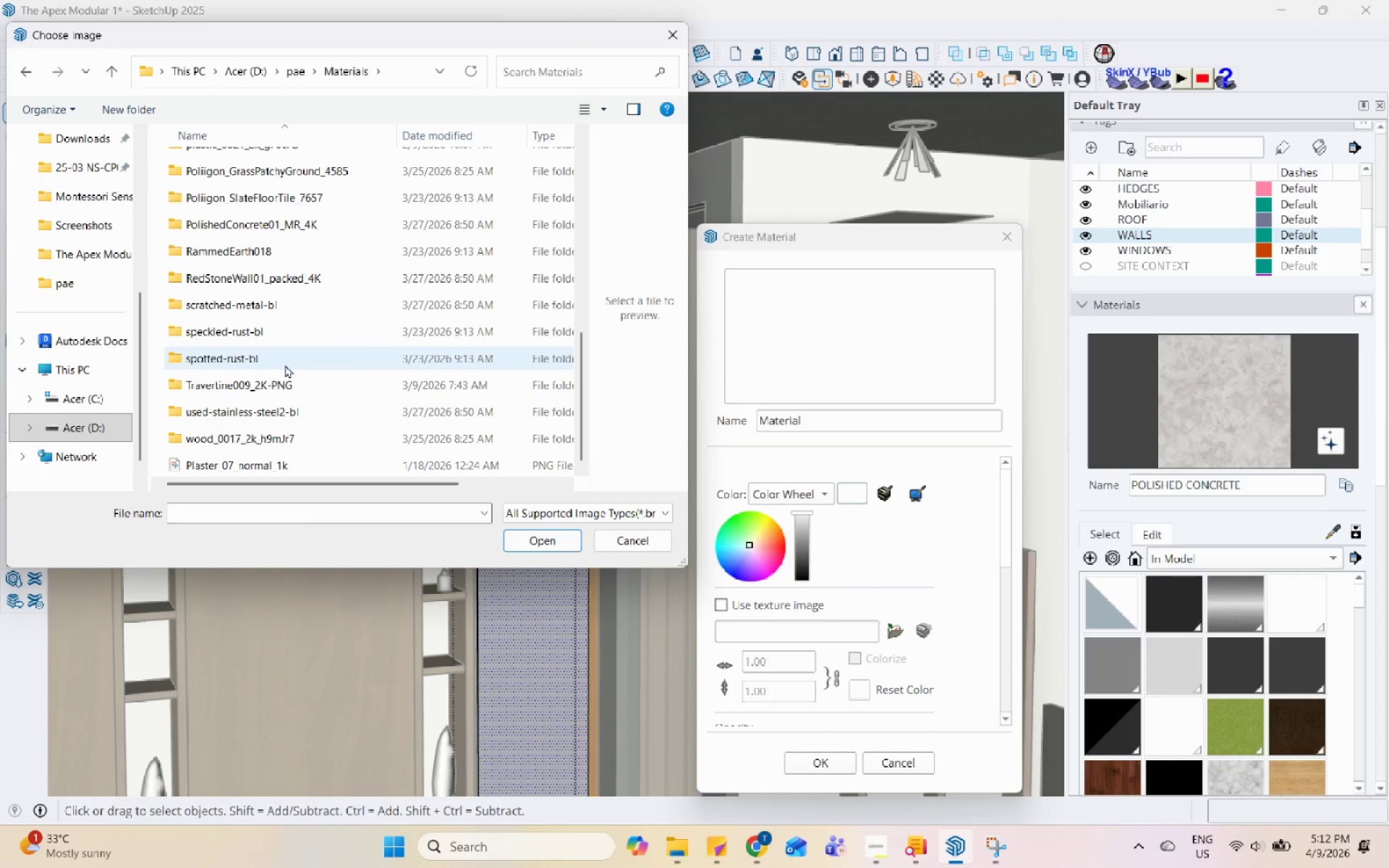 
scroll: coordinate [288, 348], scroll_direction: none, amount: 0.0
 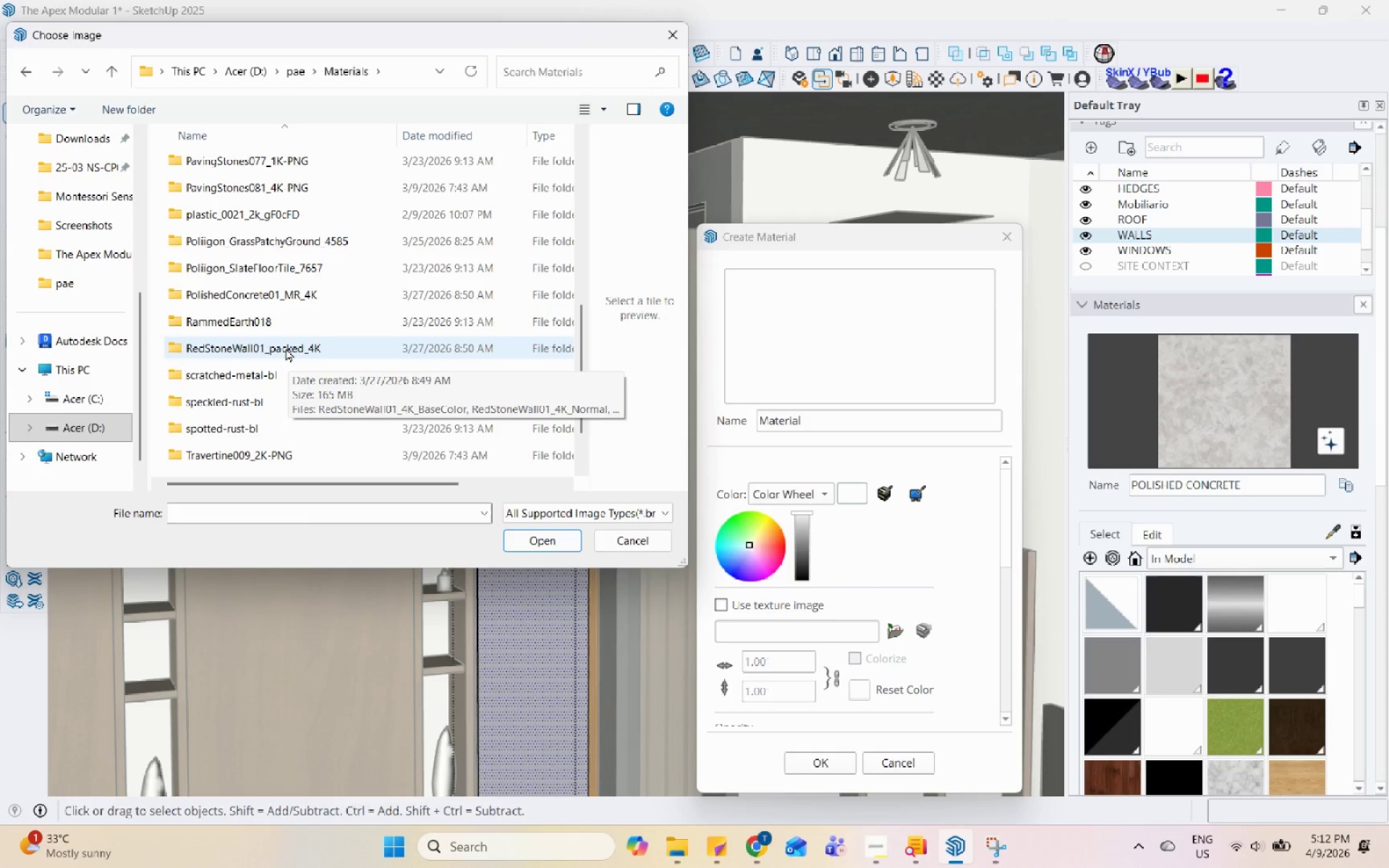 
scroll: coordinate [286, 348], scroll_direction: down, amount: 1.0
 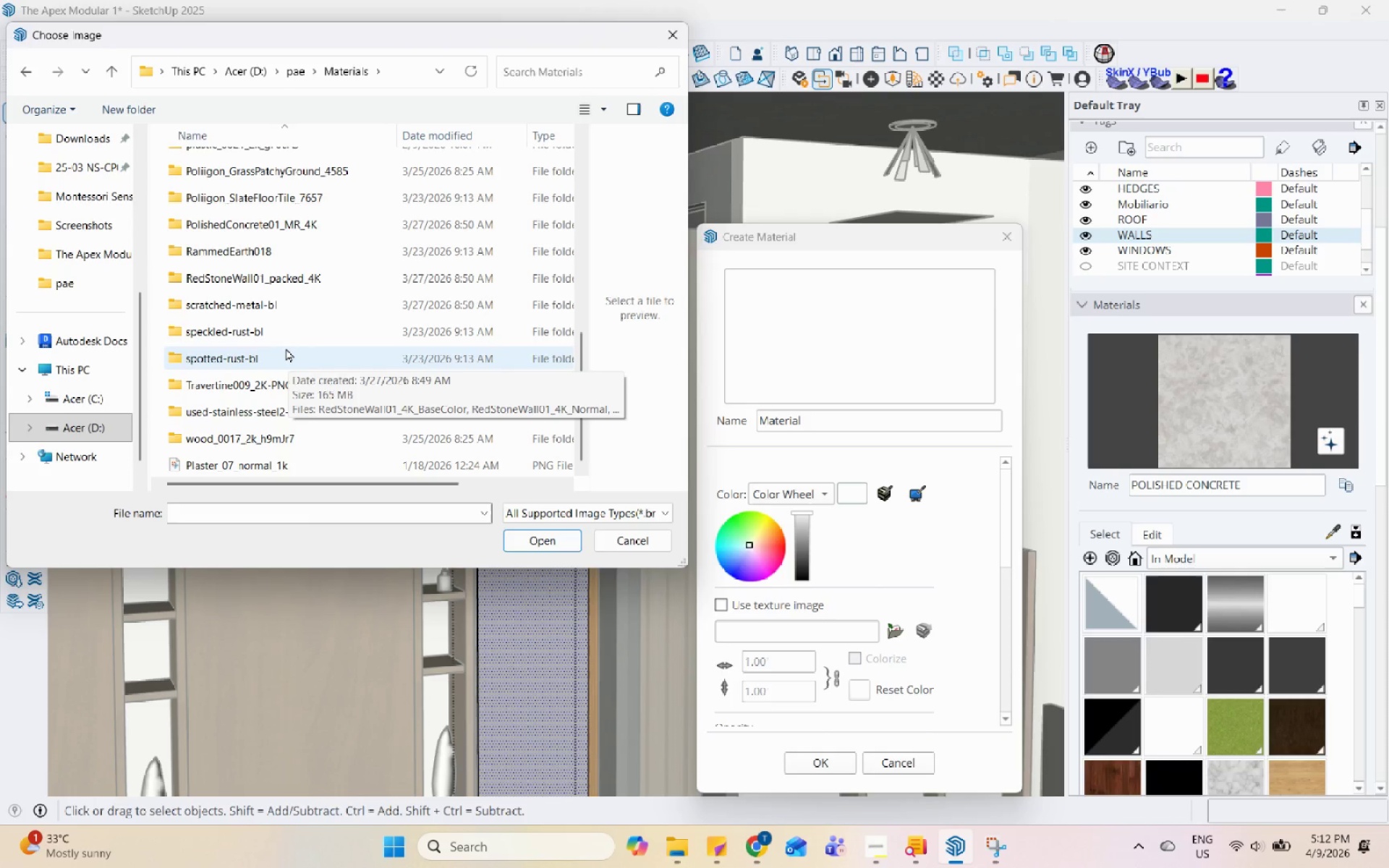 
scroll: coordinate [284, 352], scroll_direction: up, amount: 6.0
 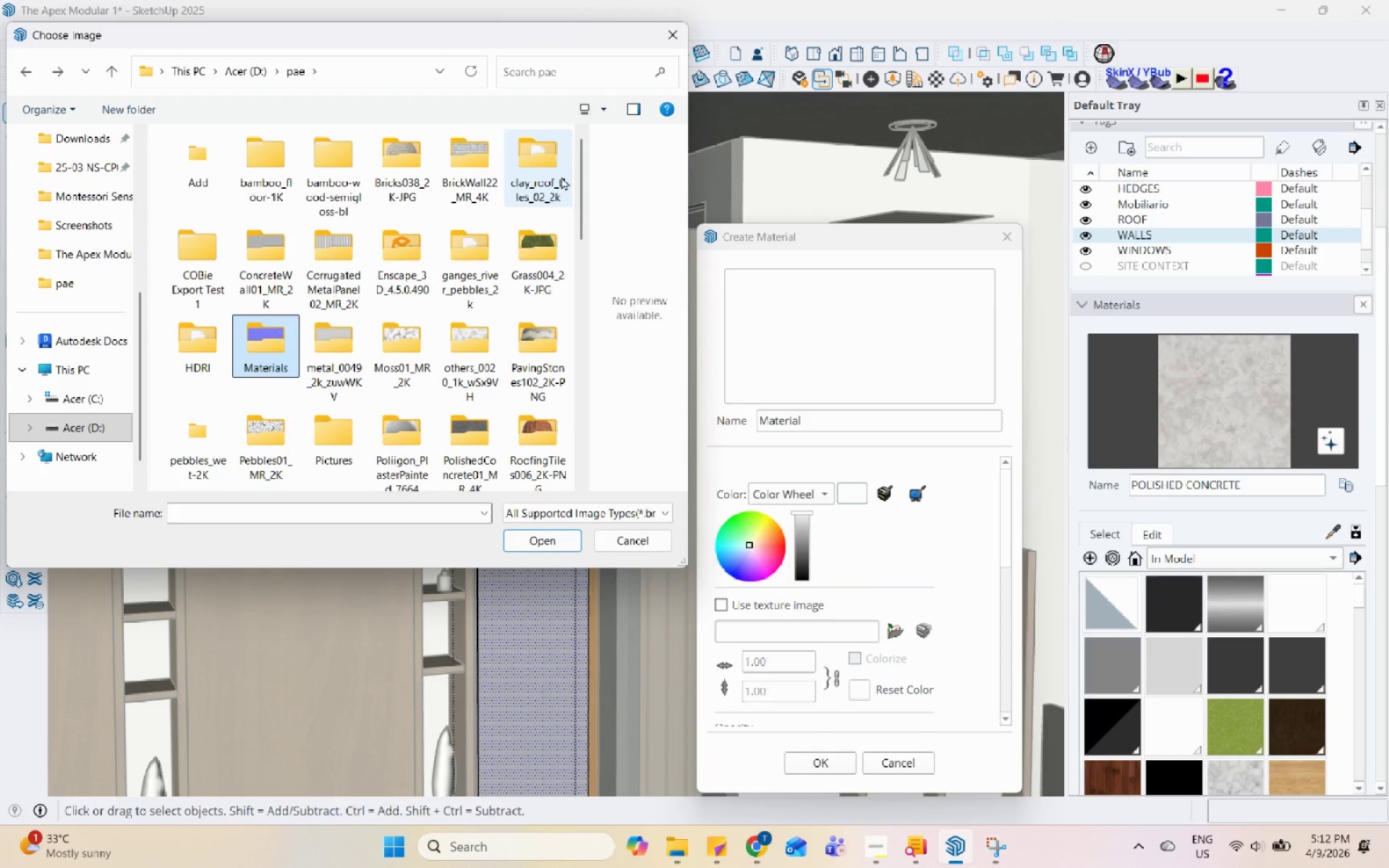 
left_click([600, 76])
 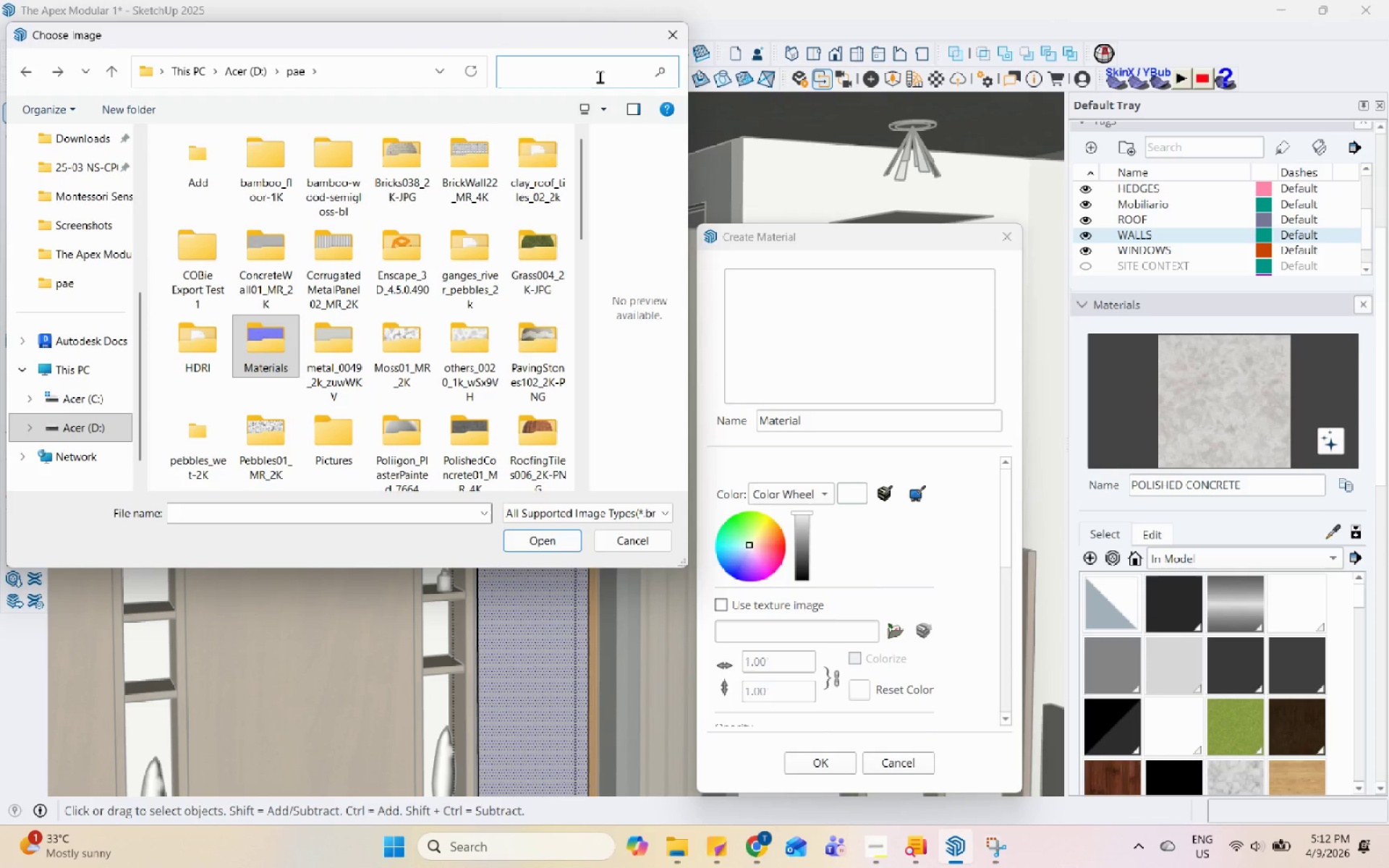 
type(PLASTER)
 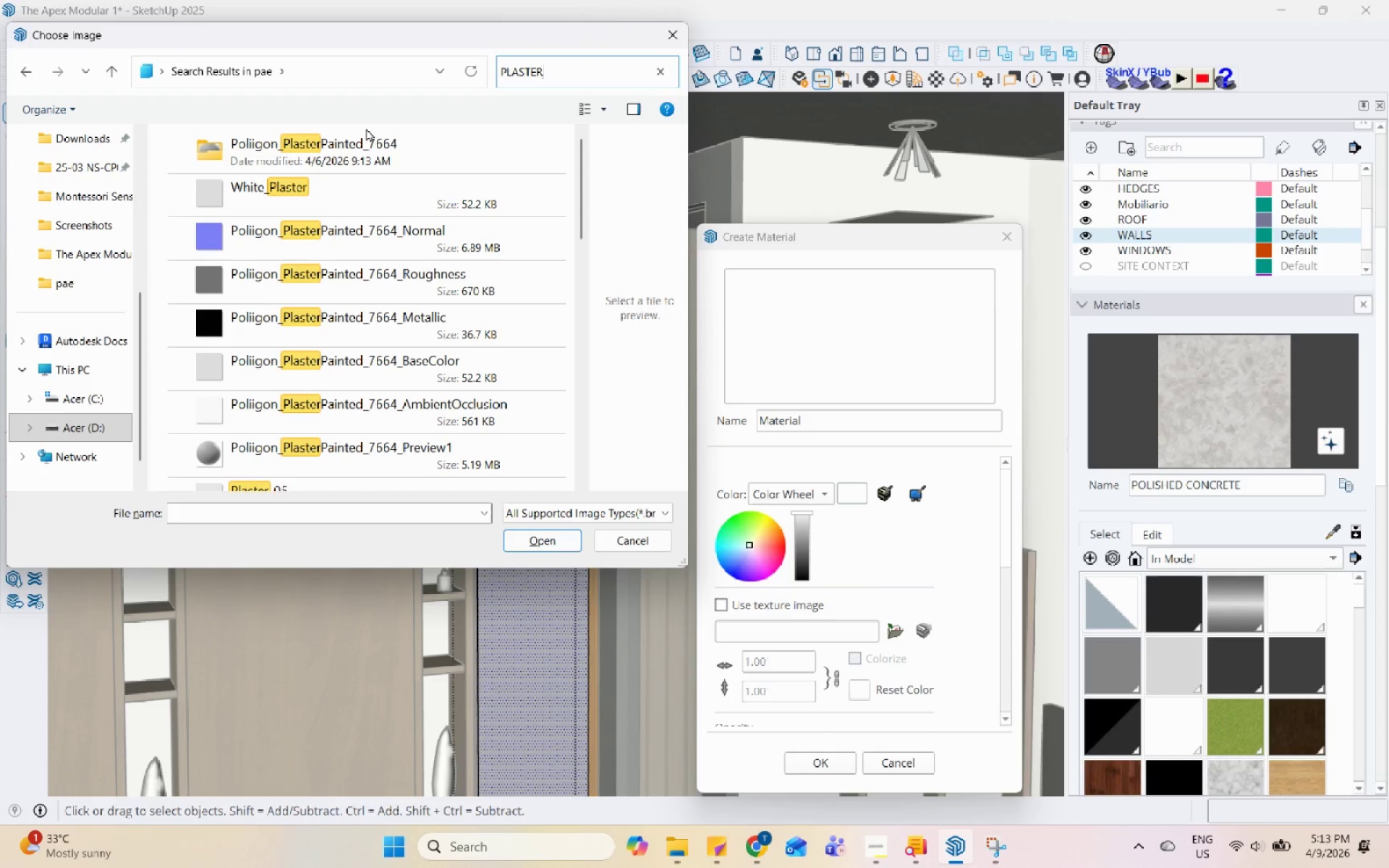 
double_click([355, 137])
 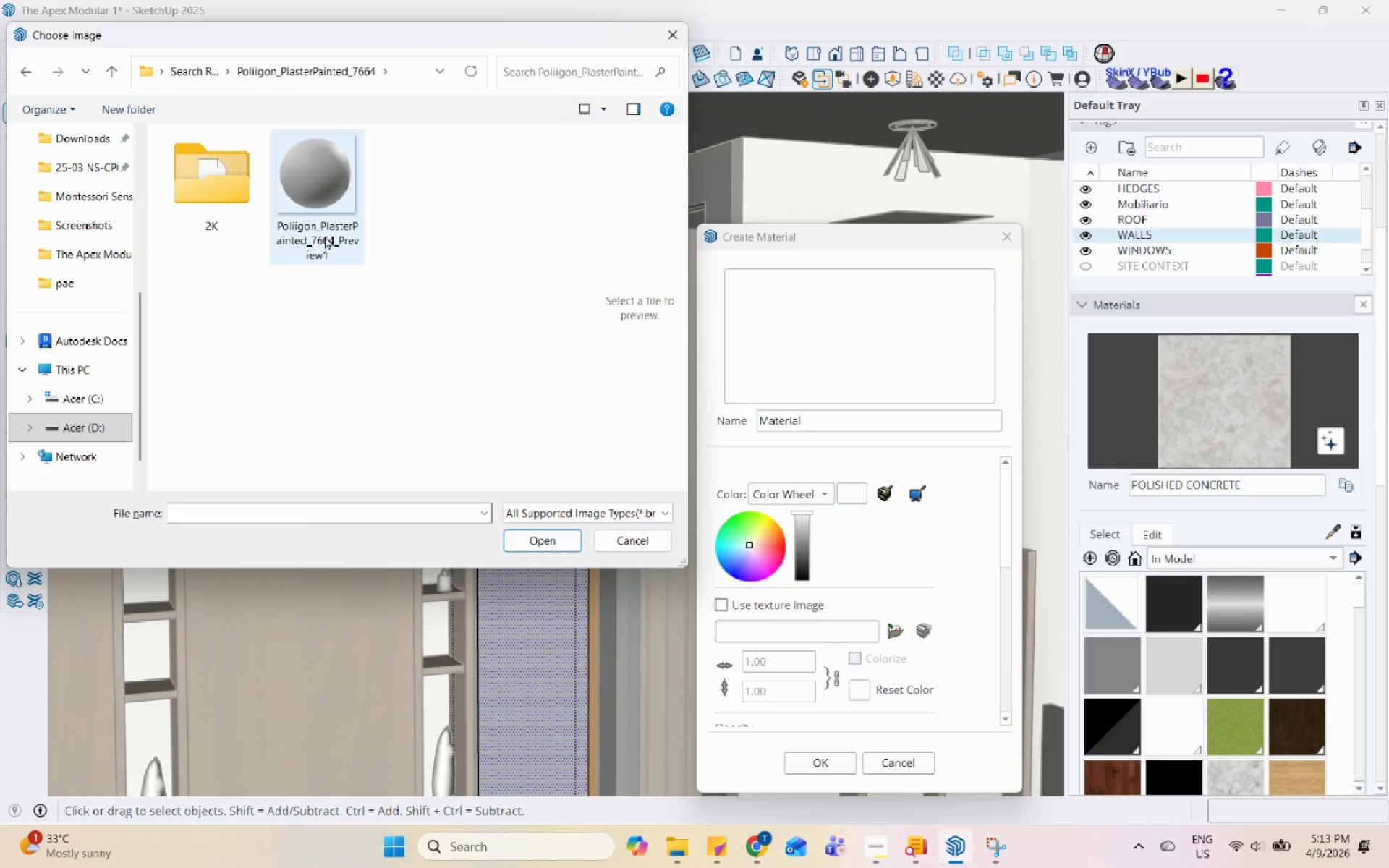 
double_click([202, 218])
 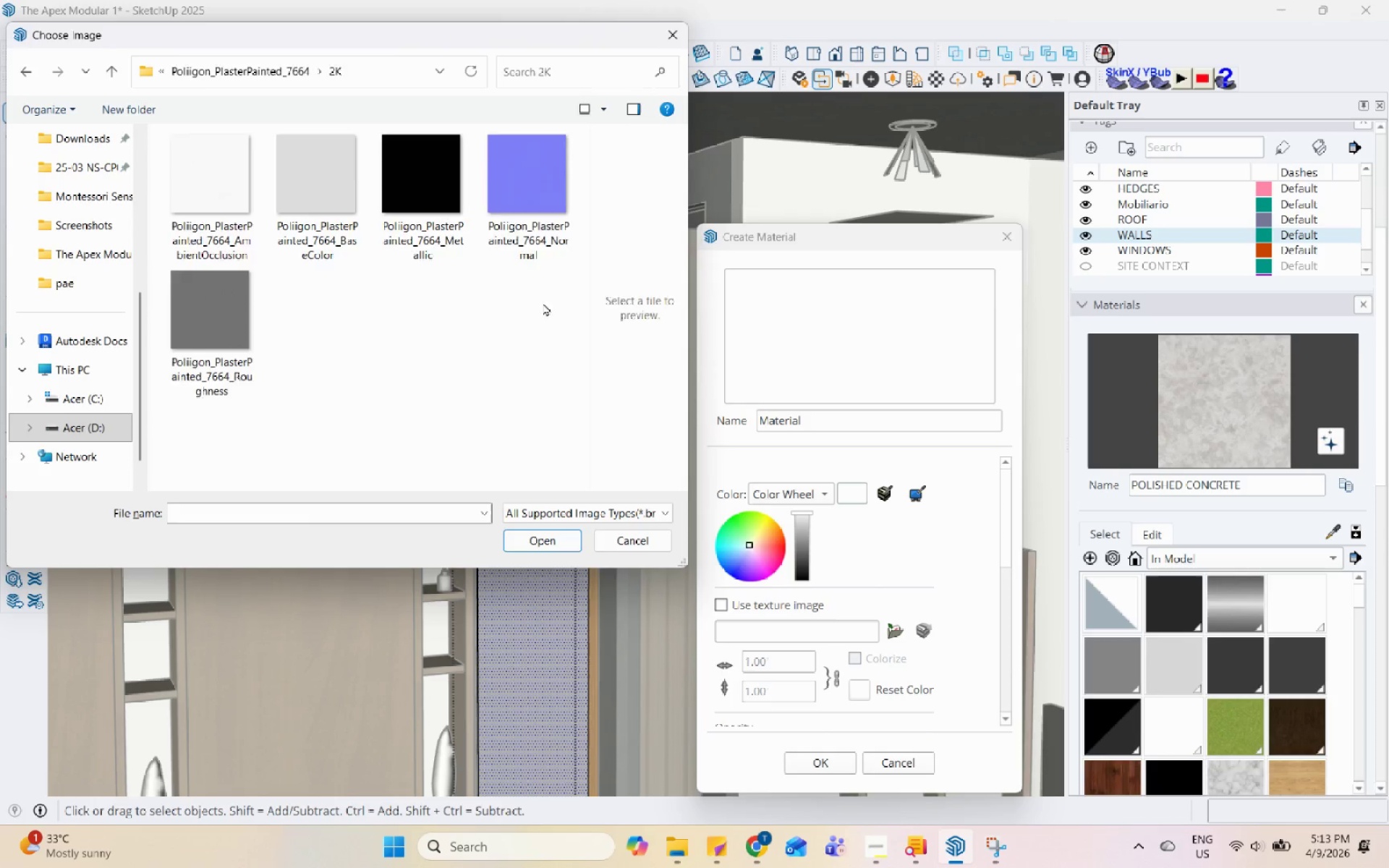 
 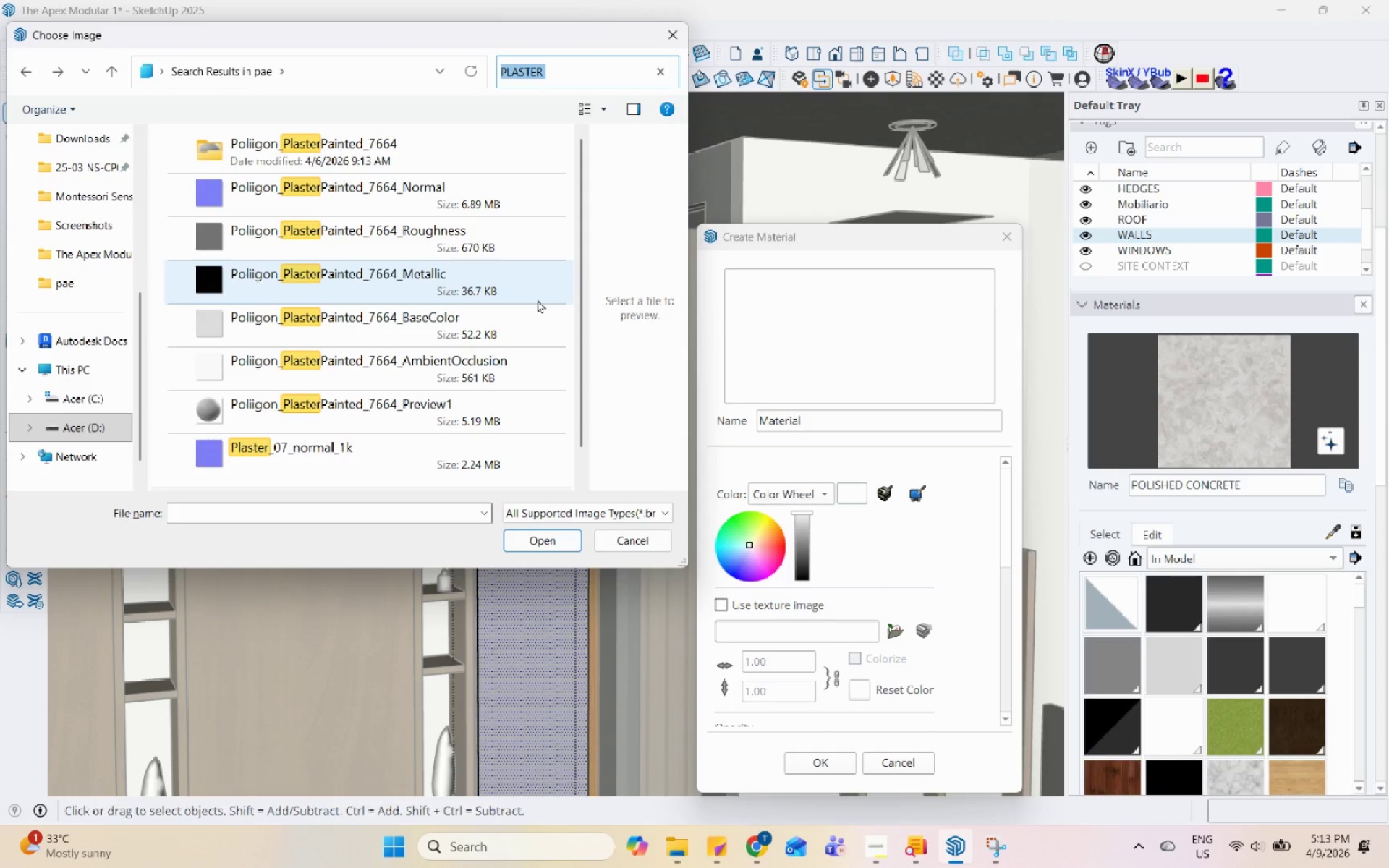 
scroll: coordinate [561, 302], scroll_direction: up, amount: 8.0
 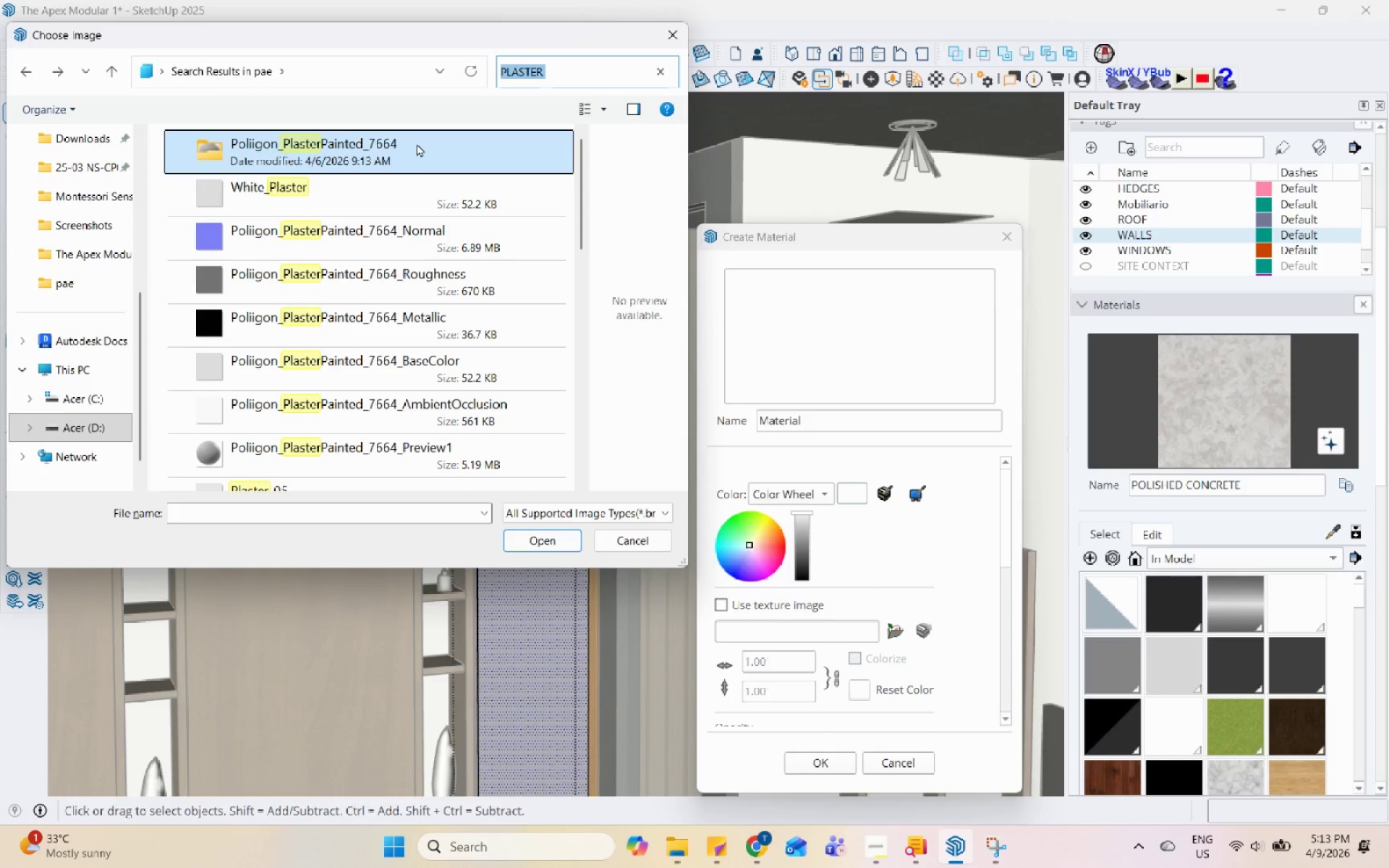 
double_click([417, 143])
 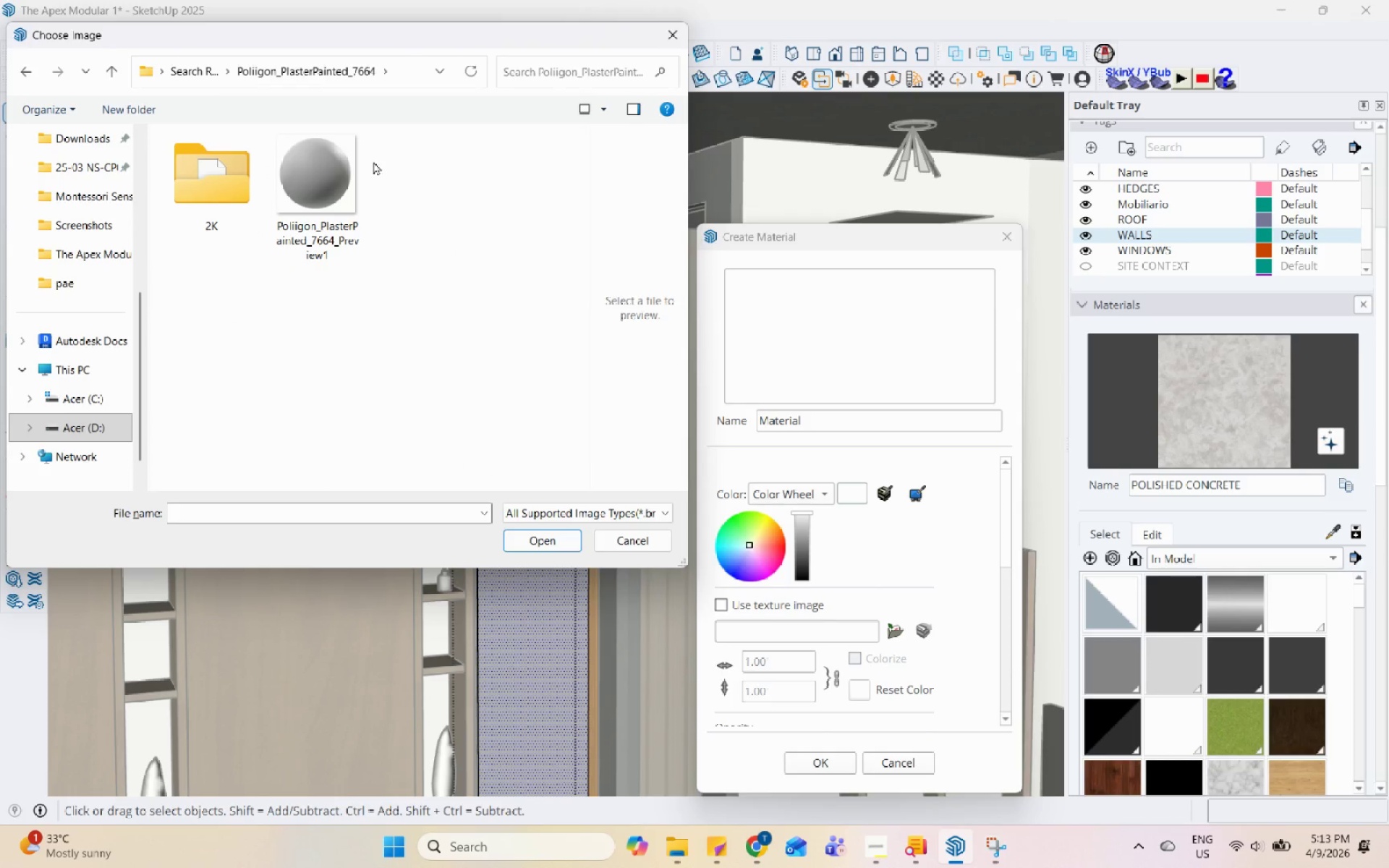 
left_click([297, 181])
 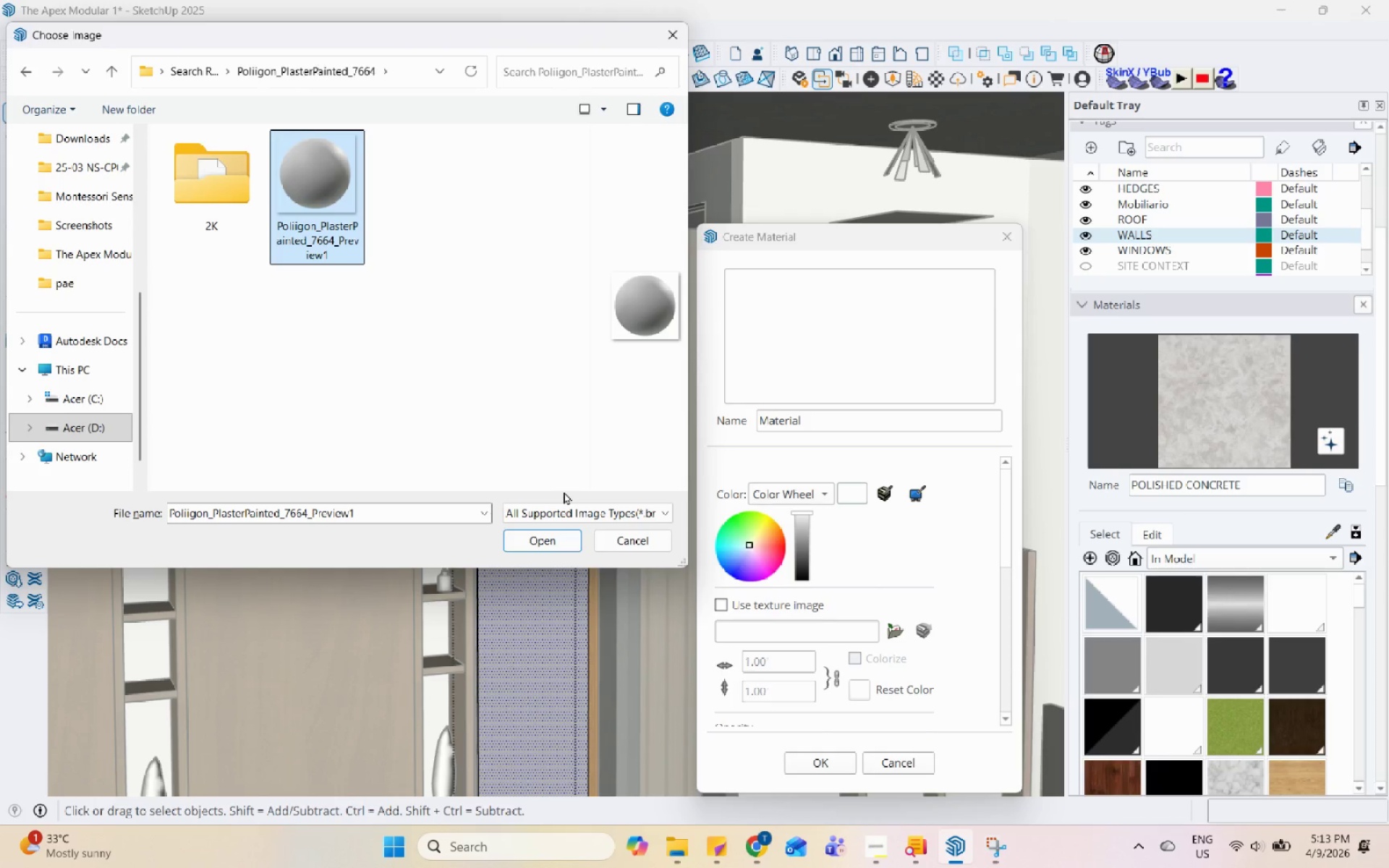 
double_click([184, 171])
 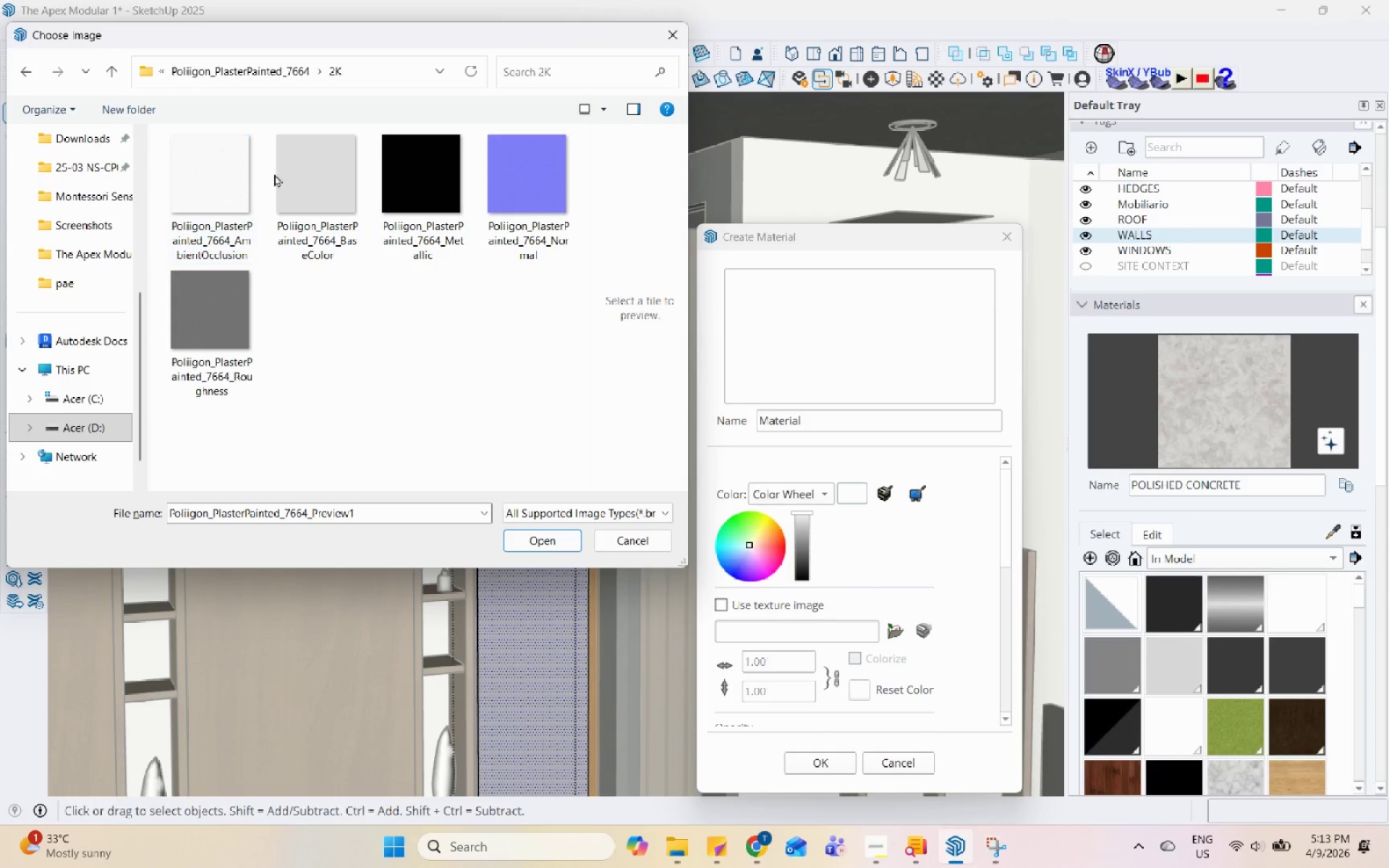 
left_click([286, 169])
 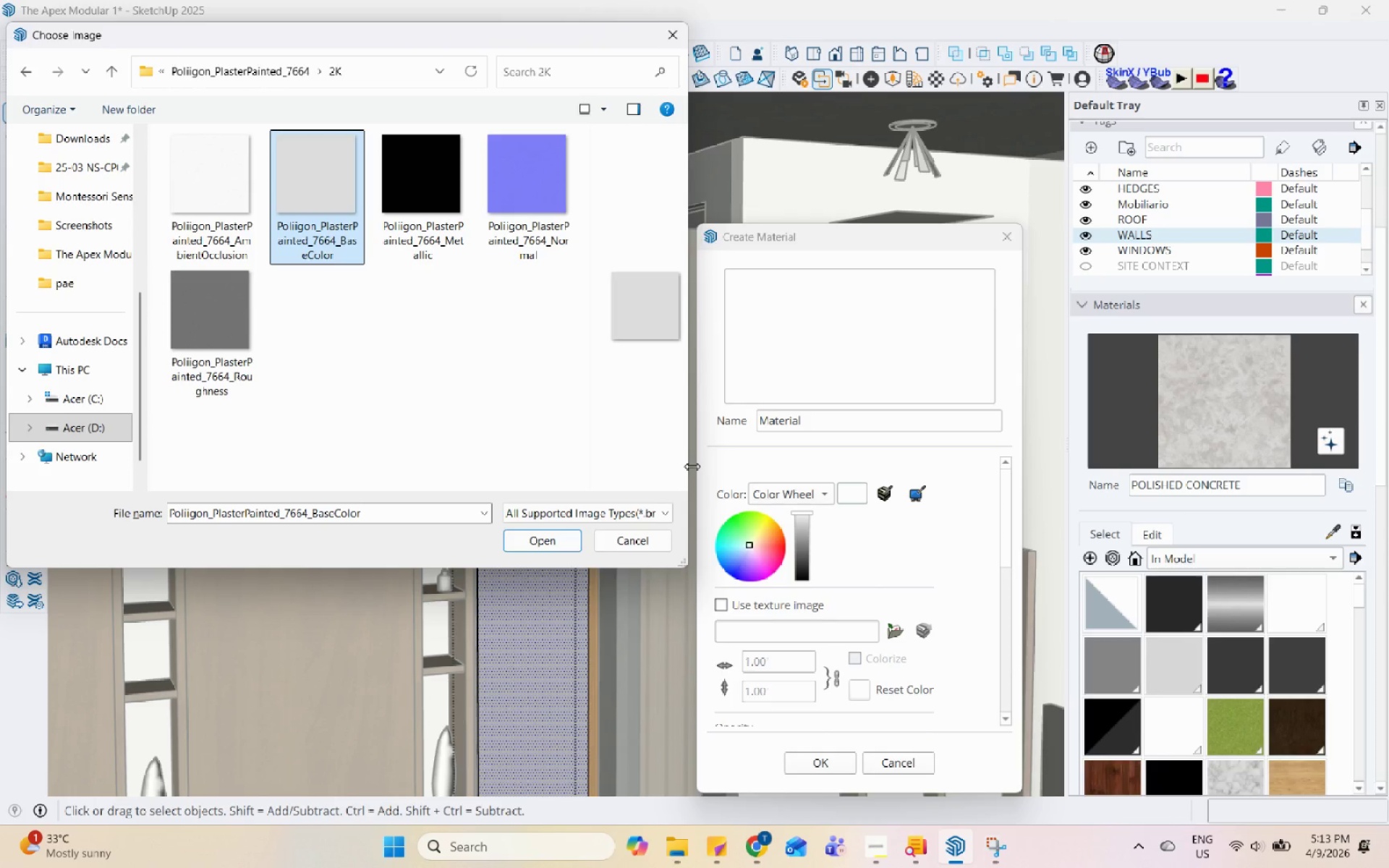 
left_click([546, 540])
 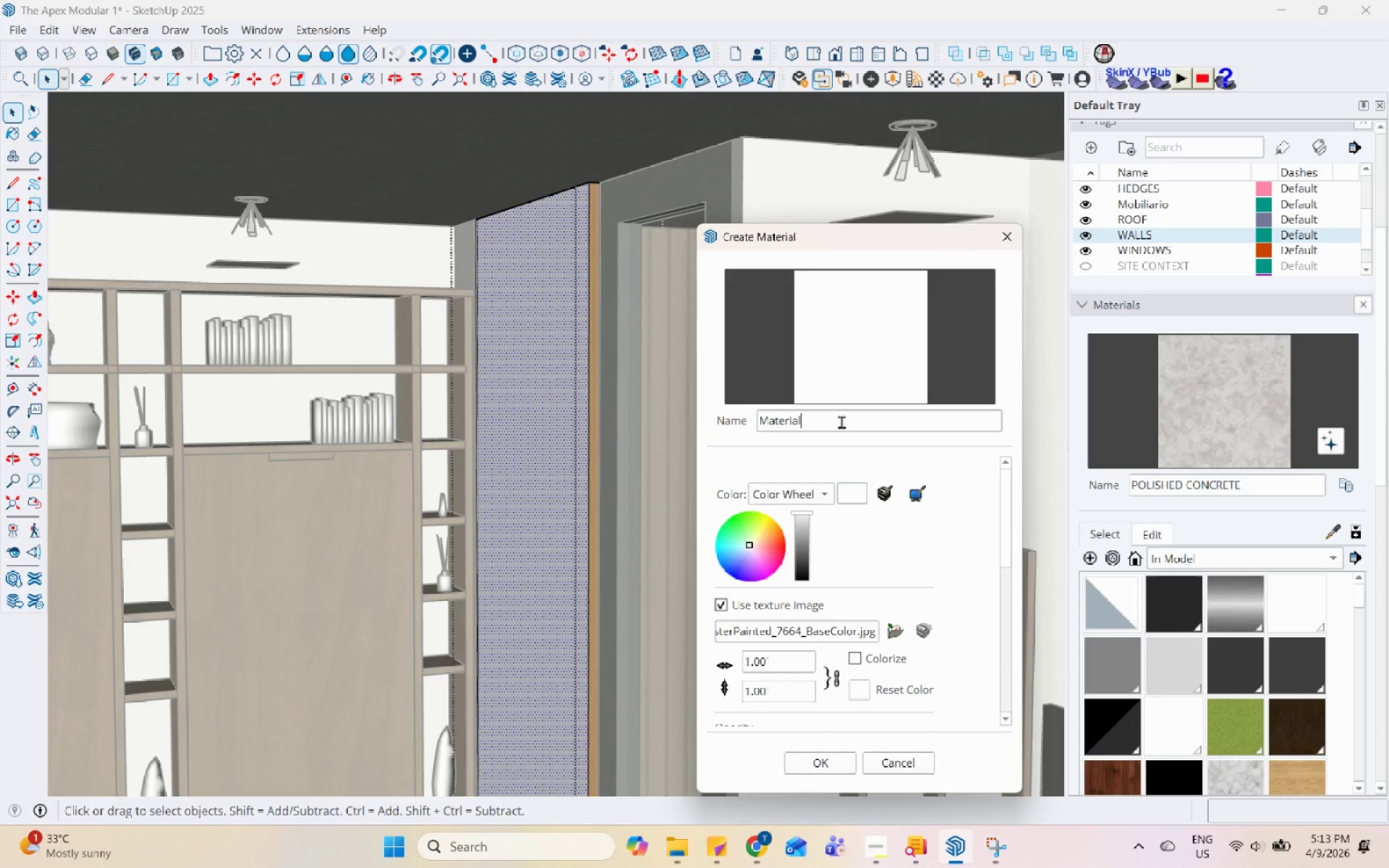 
double_click([841, 422])
 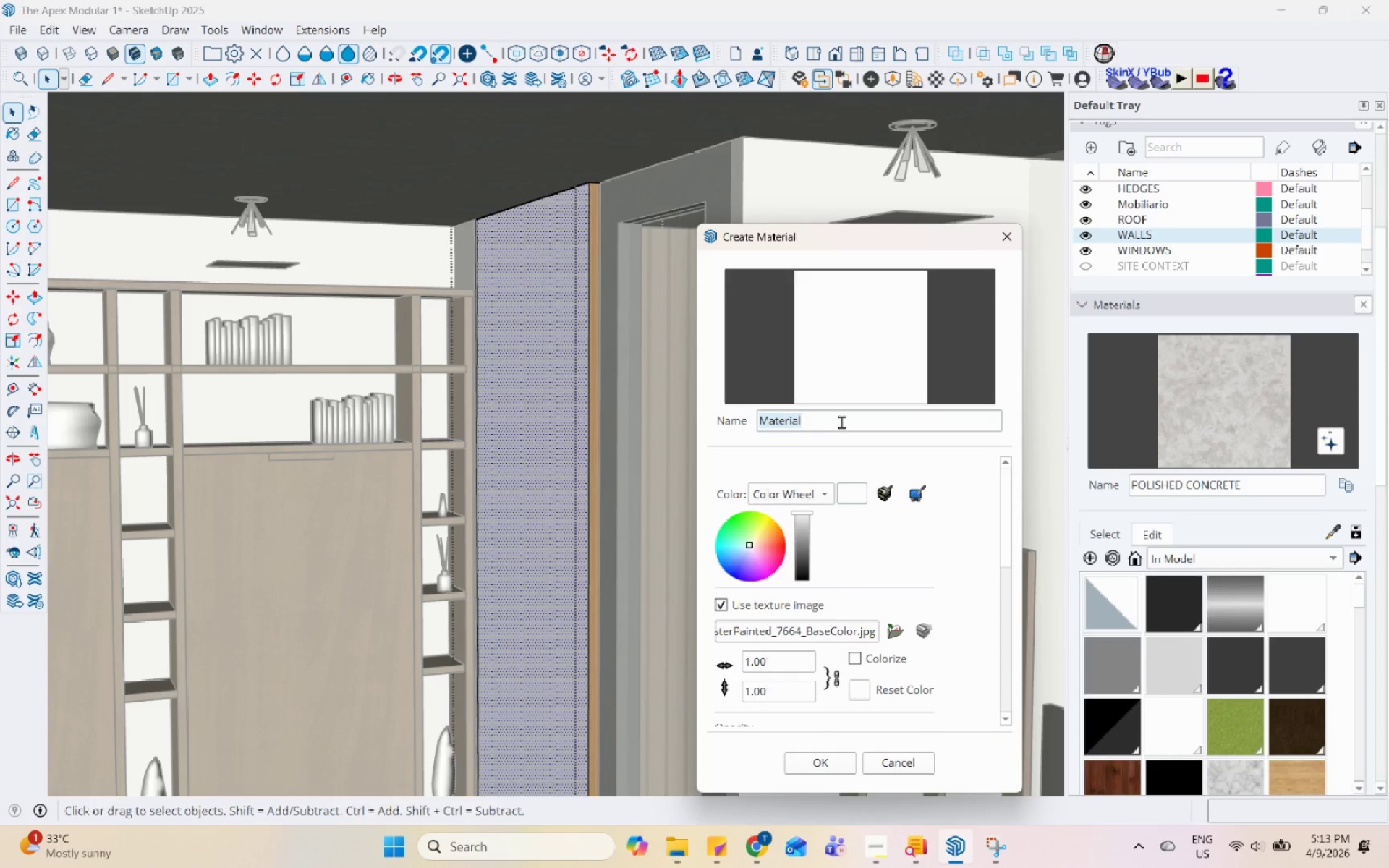 
triple_click([841, 422])
 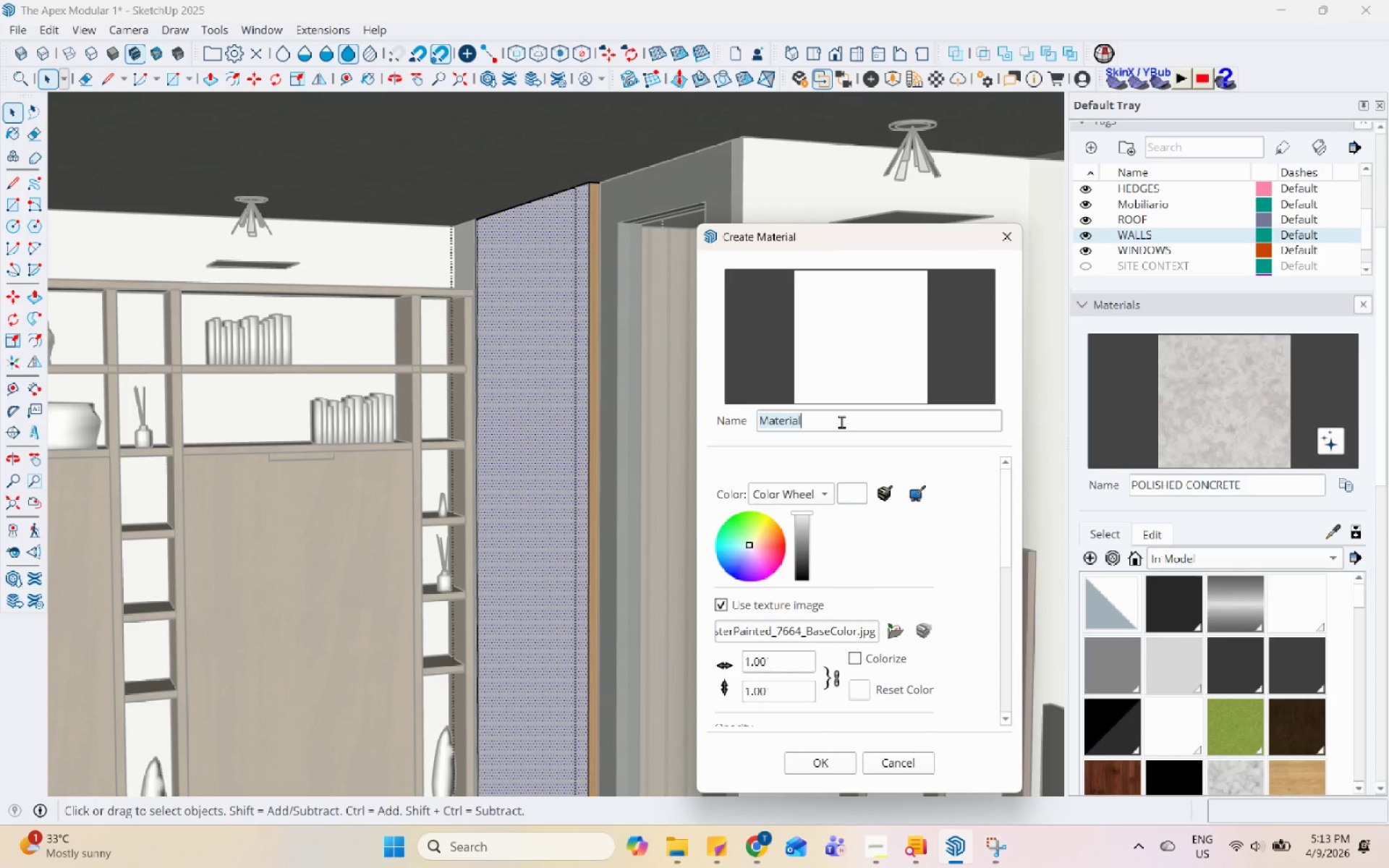 
type(PLa)
key(Backspace)
key(Backspace)
key(Backspace)
type(pLASTER)
 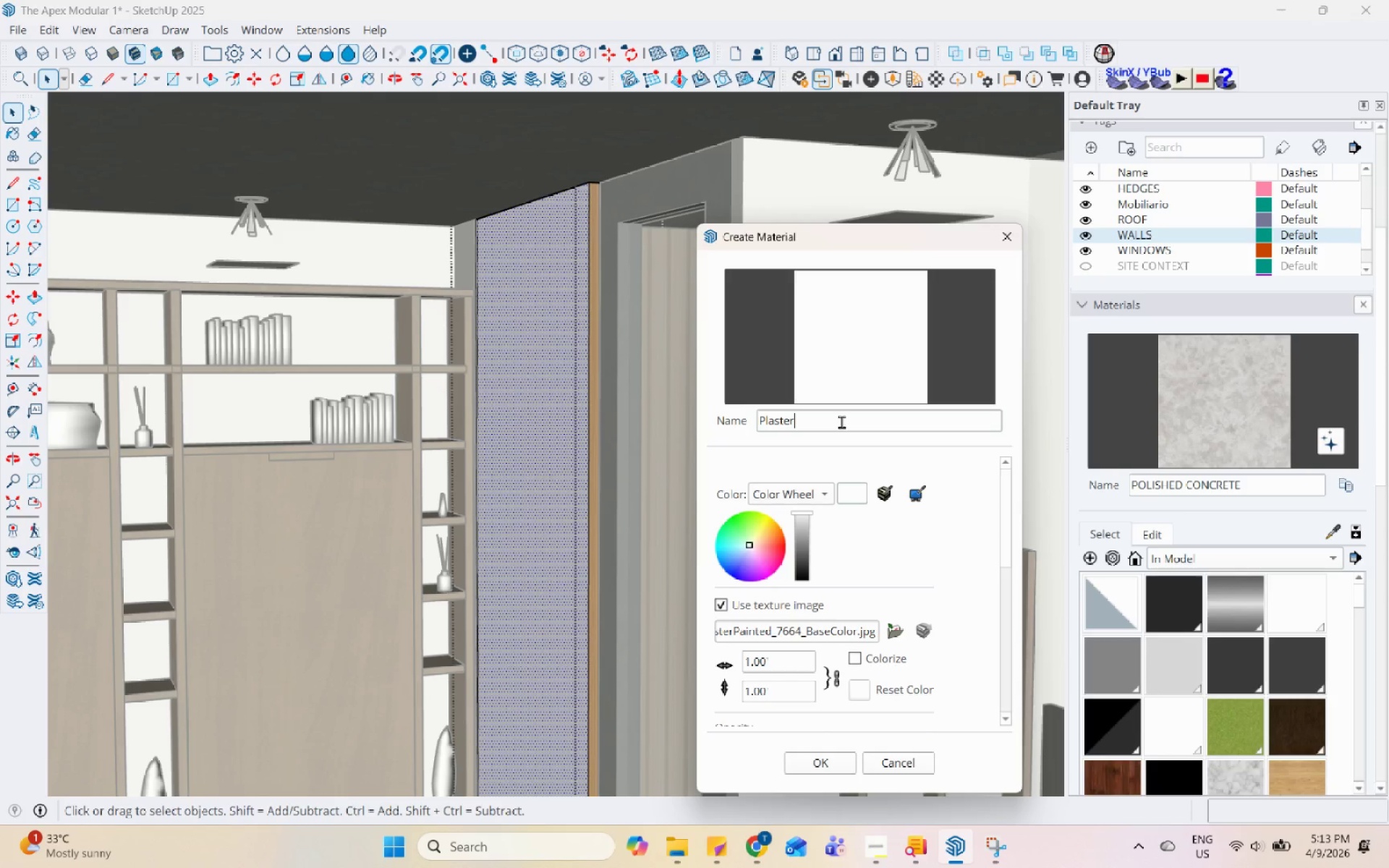 
left_click([856, 660])
 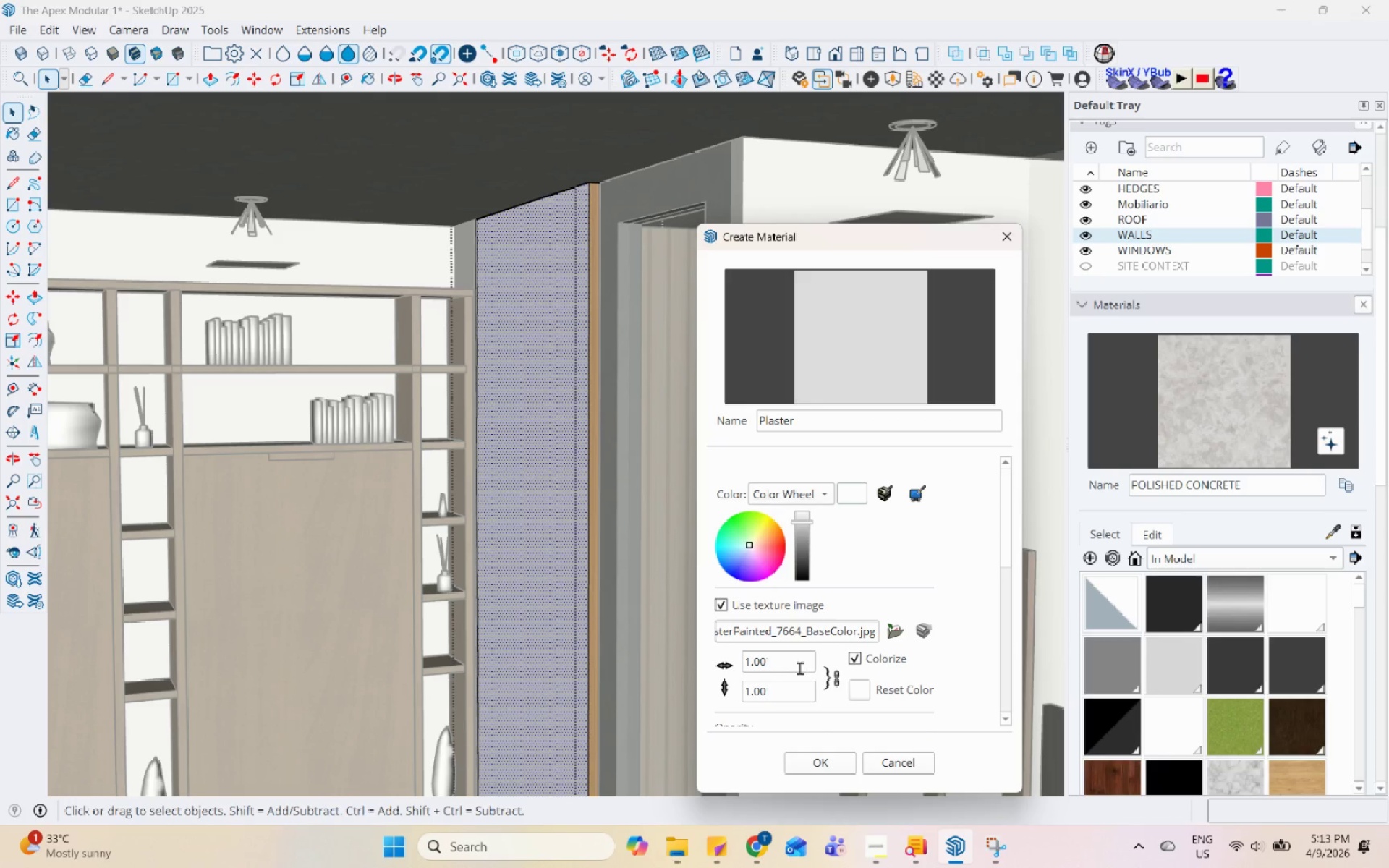 
left_click_drag(start_coordinate=[795, 667], to_coordinate=[662, 660])
 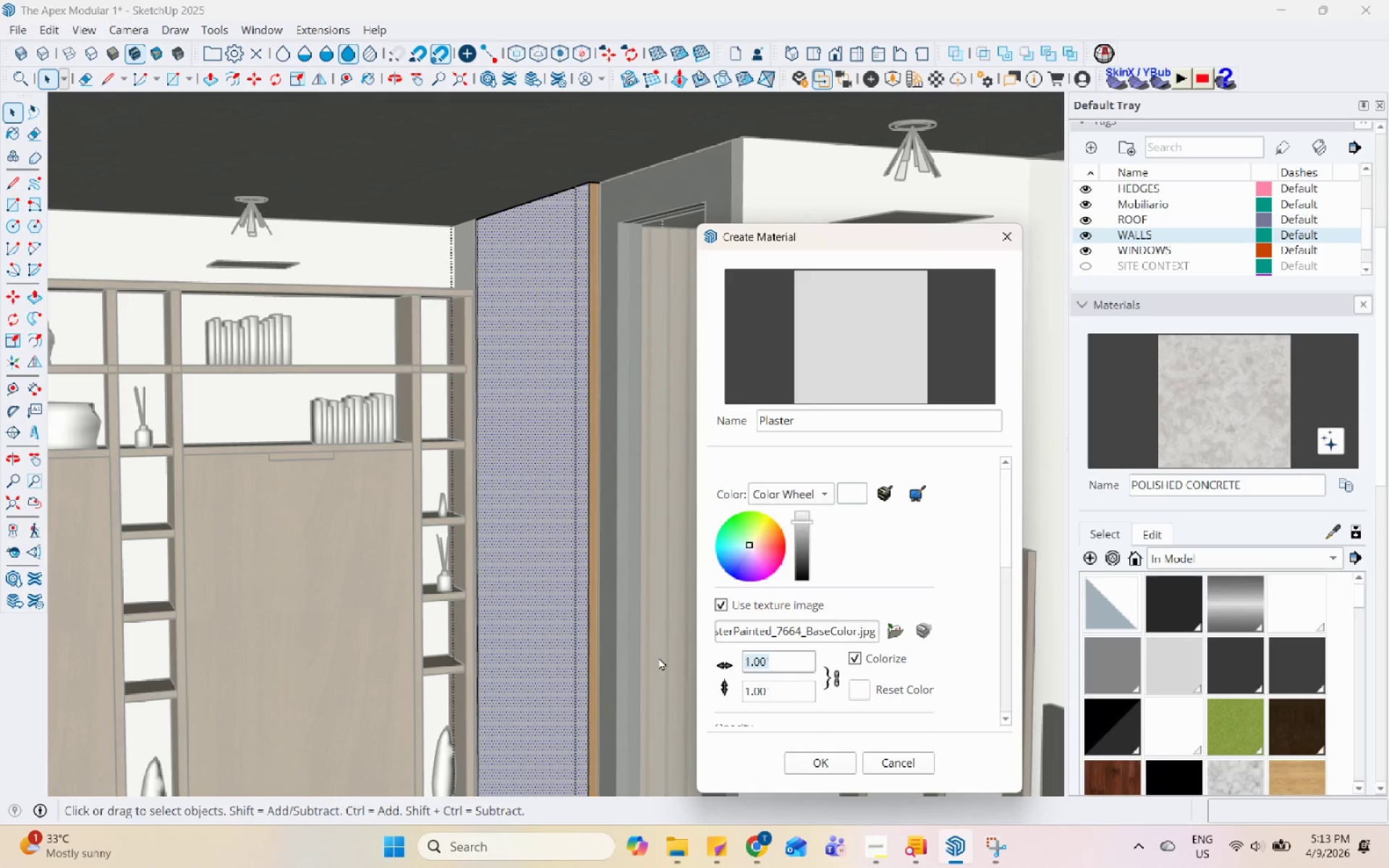 
key(Numpad3)
 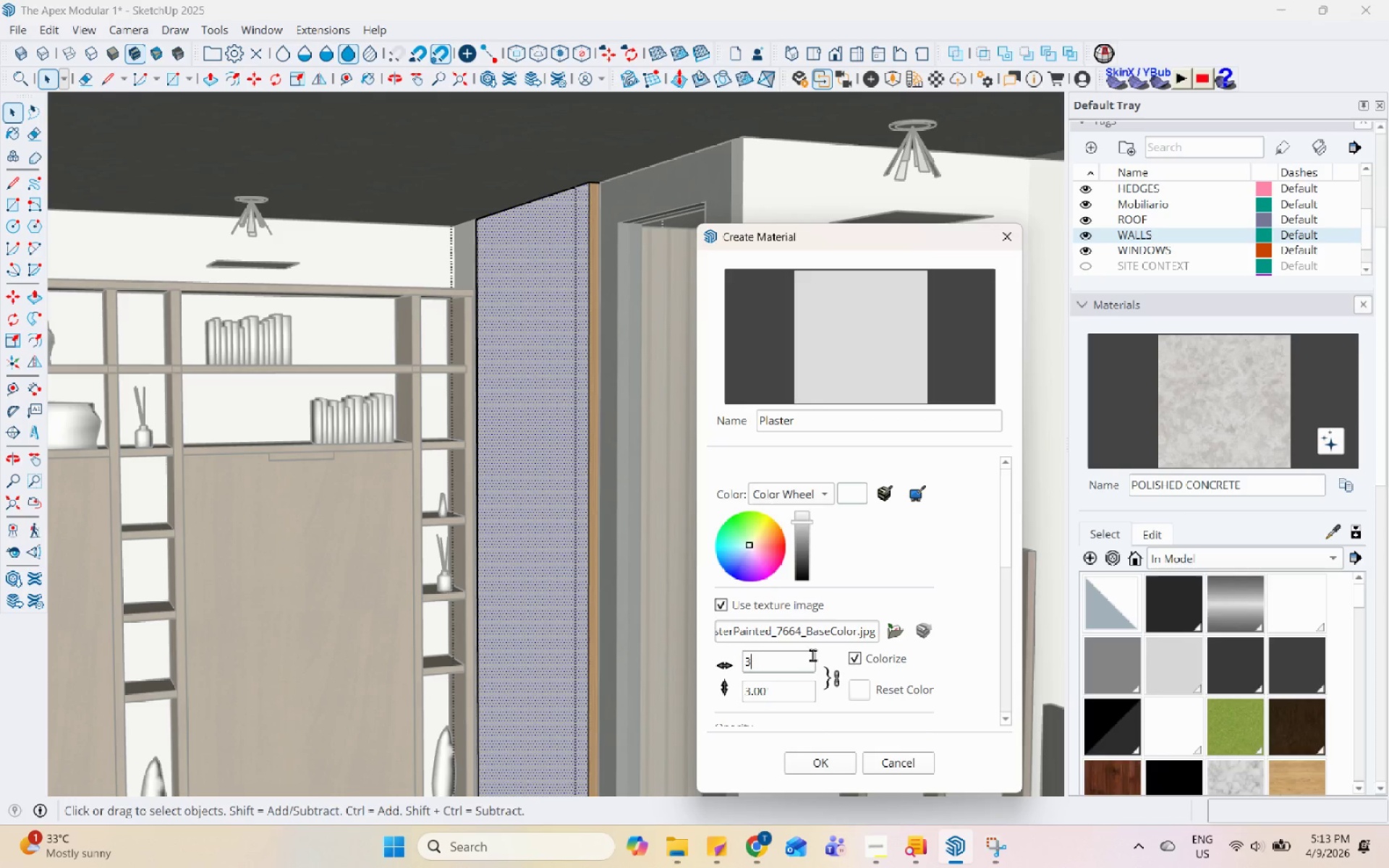 
left_click([847, 758])
 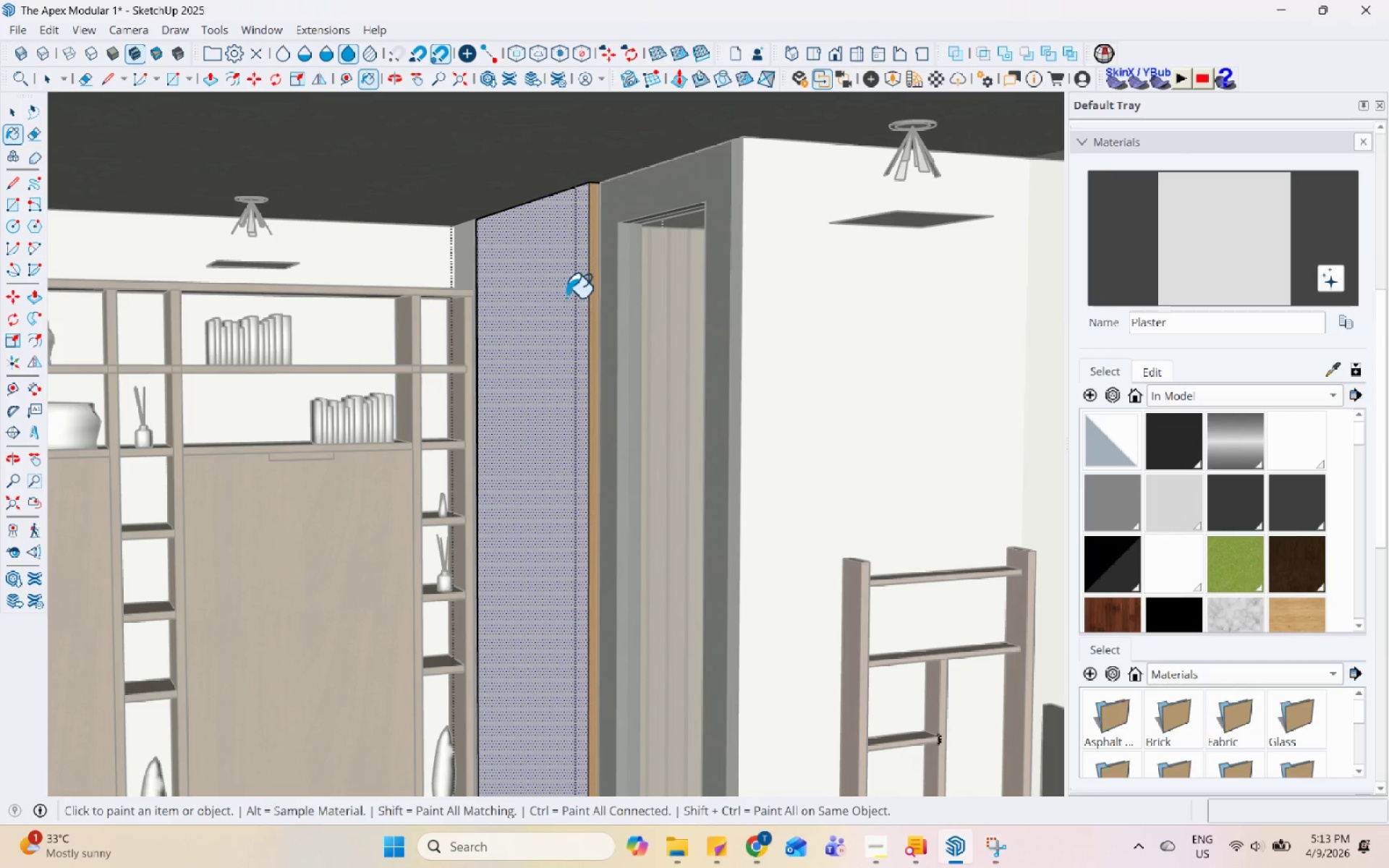 
left_click([555, 294])
 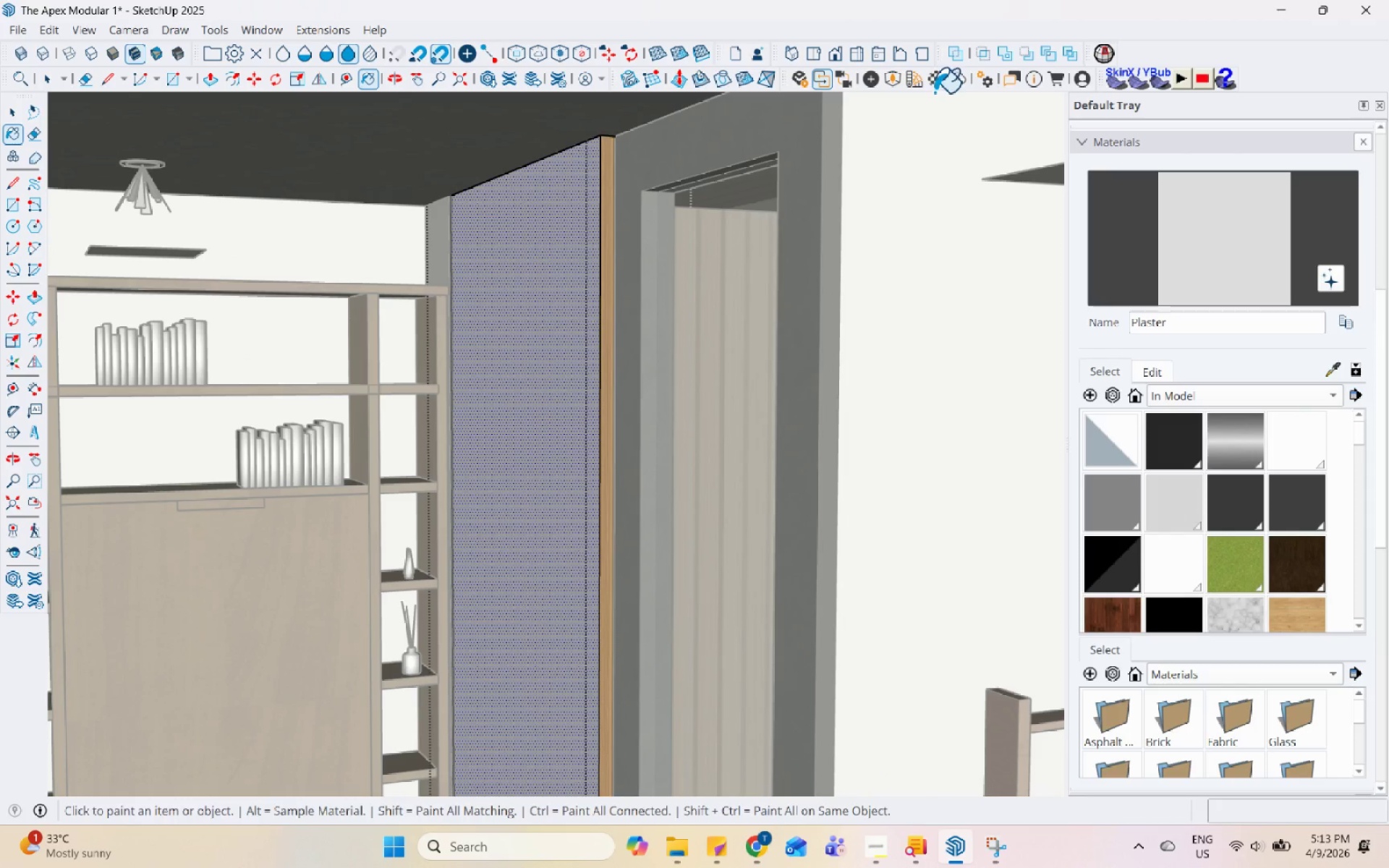 
scroll: coordinate [561, 299], scroll_direction: up, amount: 3.0
 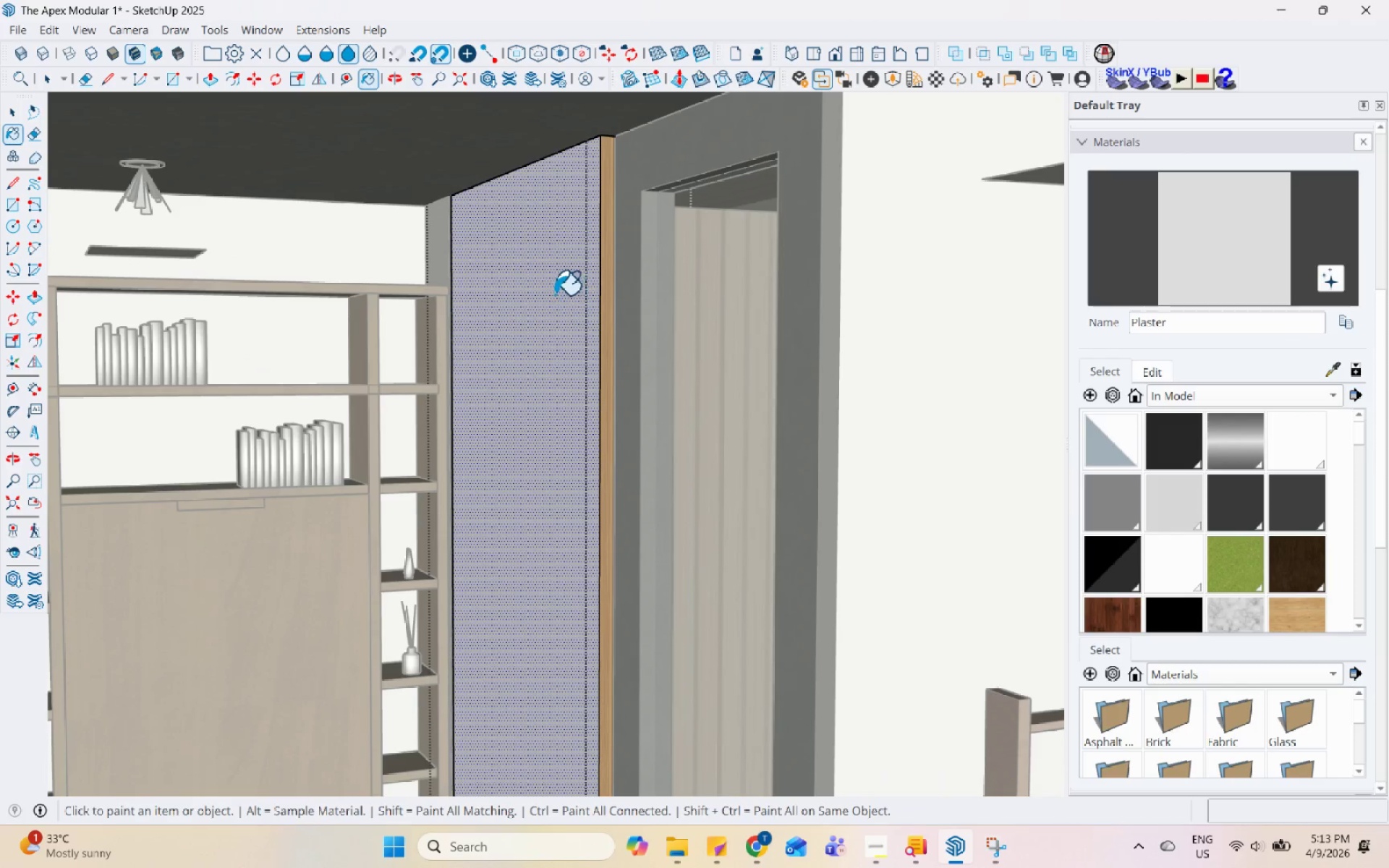 
left_click([935, 84])
 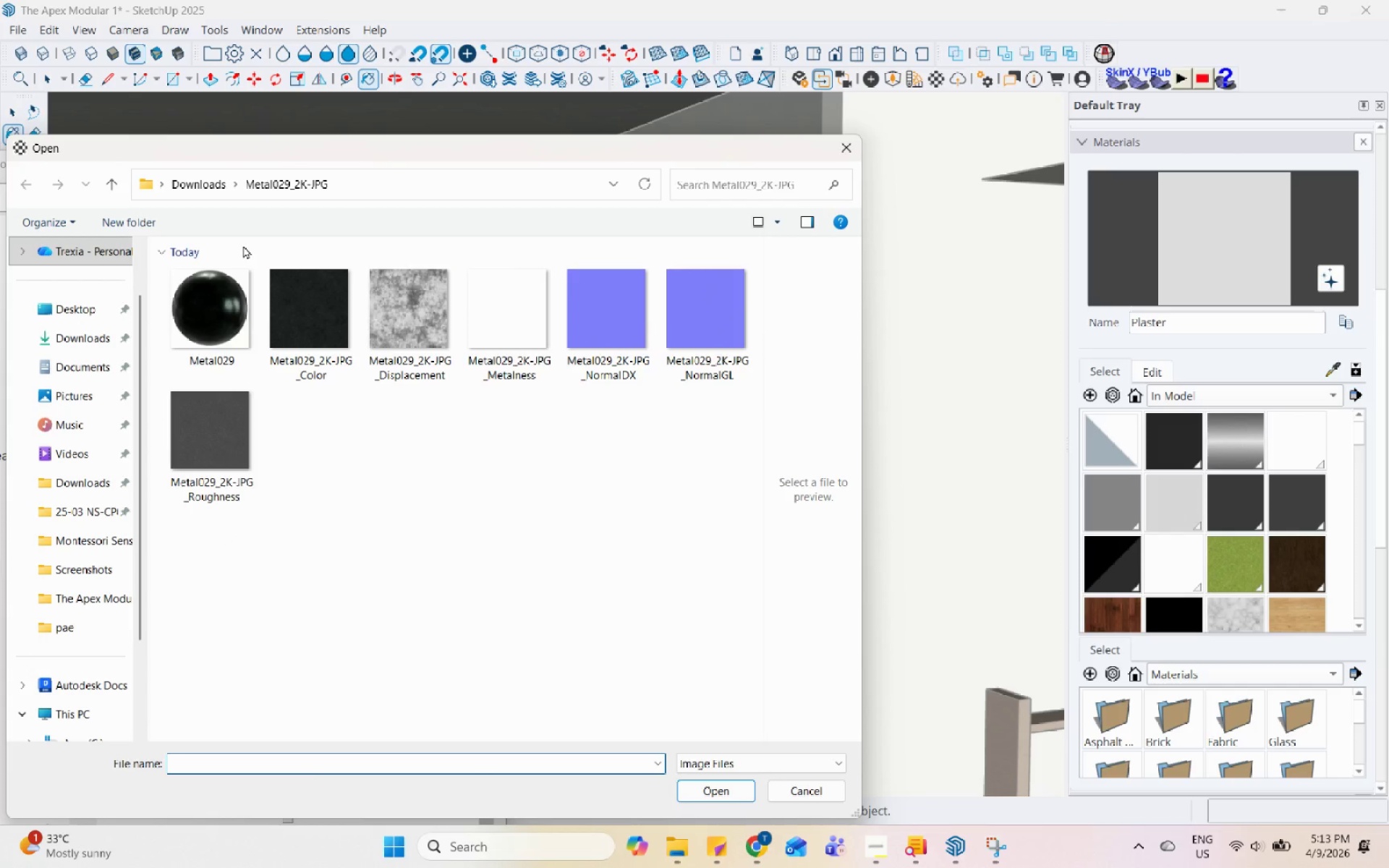 
left_click([94, 626])
 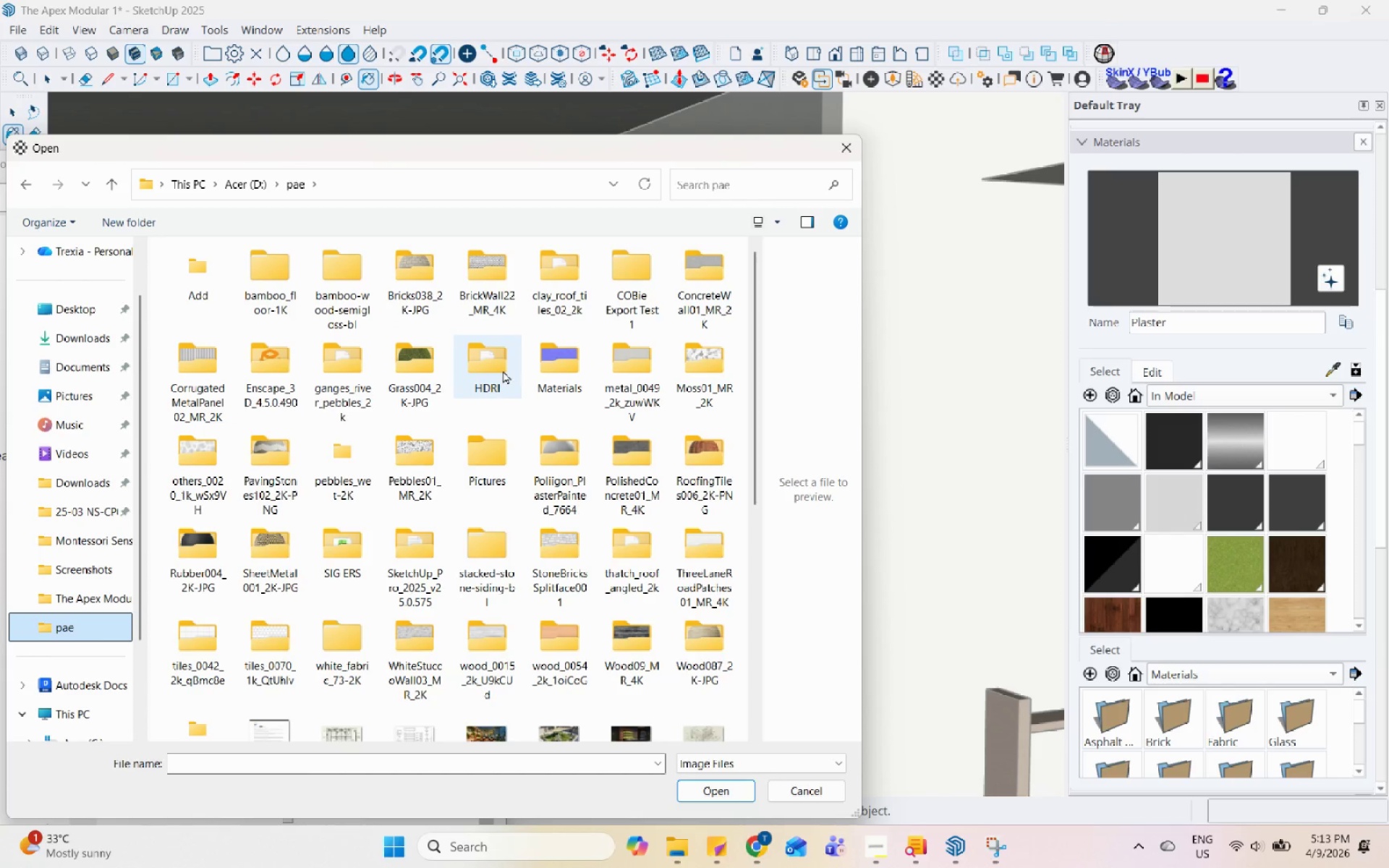 
left_click([726, 182])
 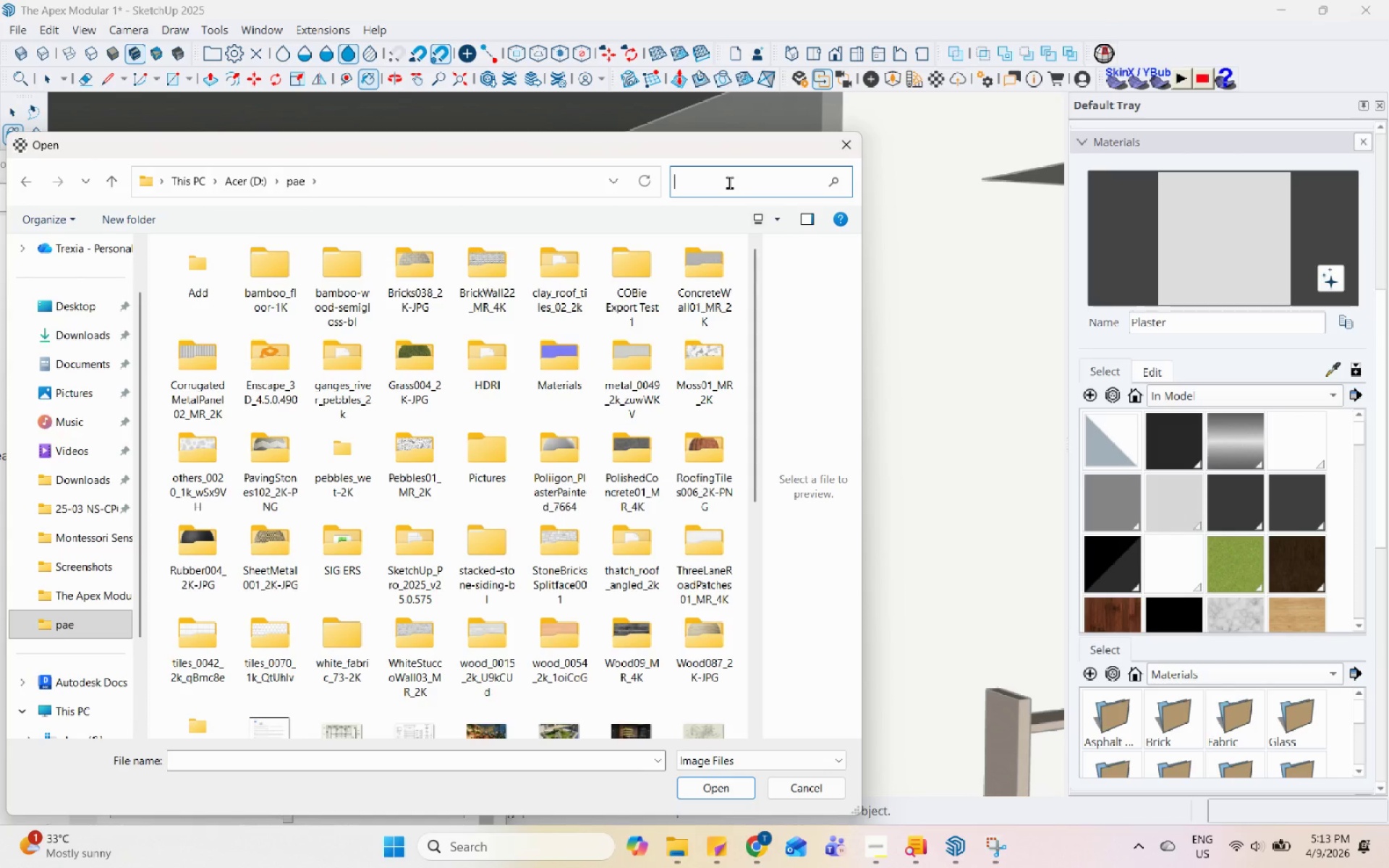 
type(PLASTER)
 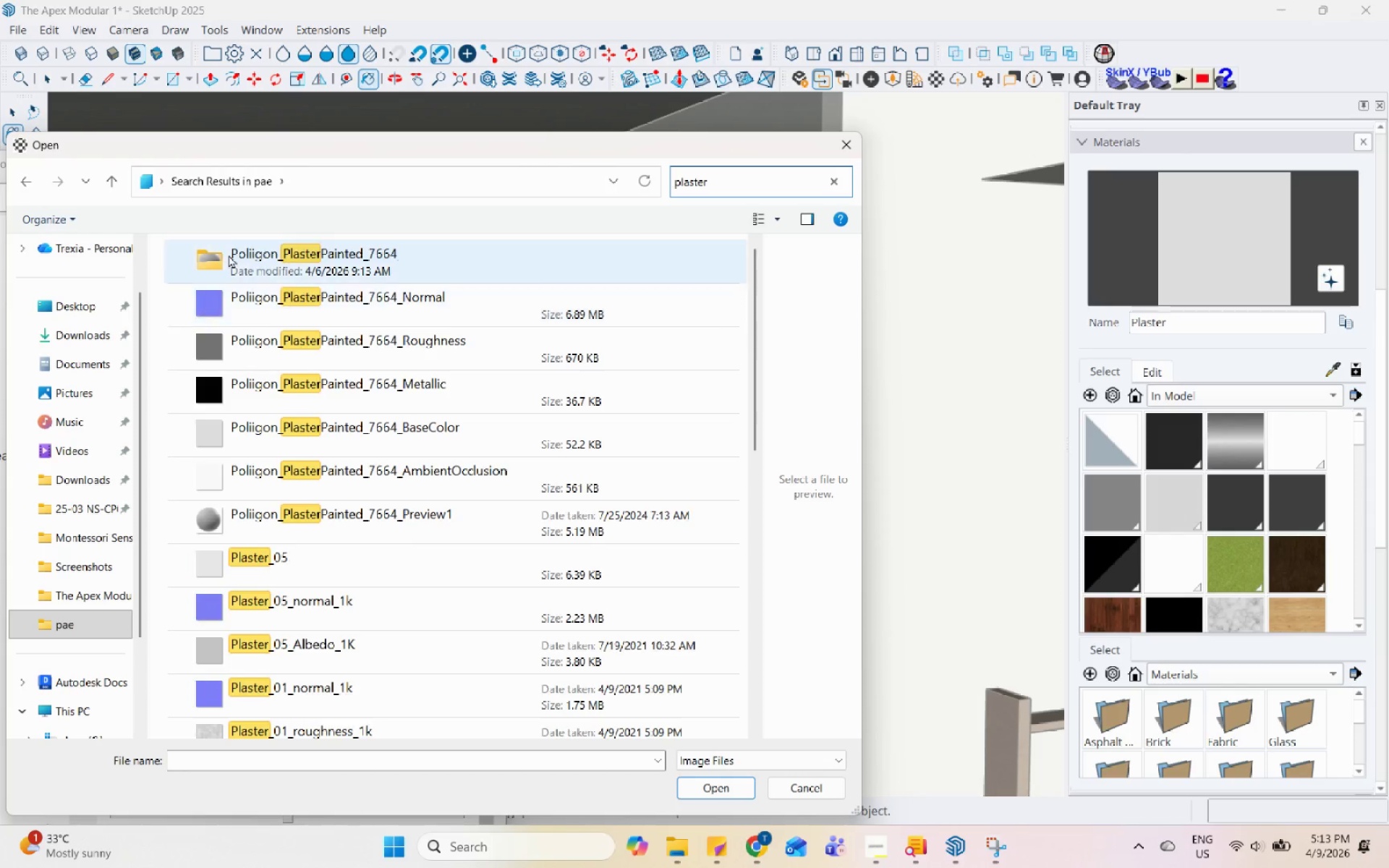 
double_click([240, 250])
 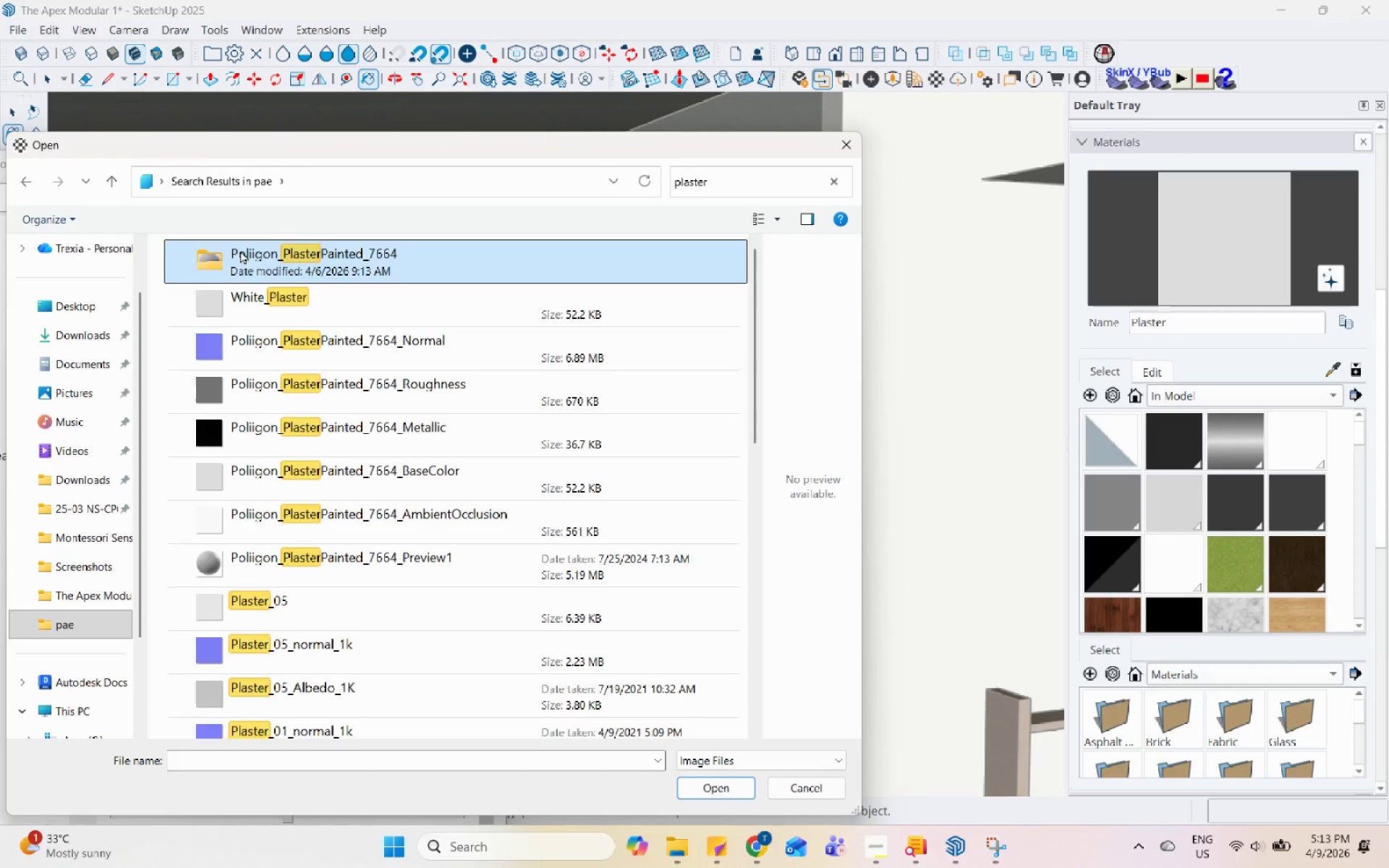 
triple_click([240, 250])
 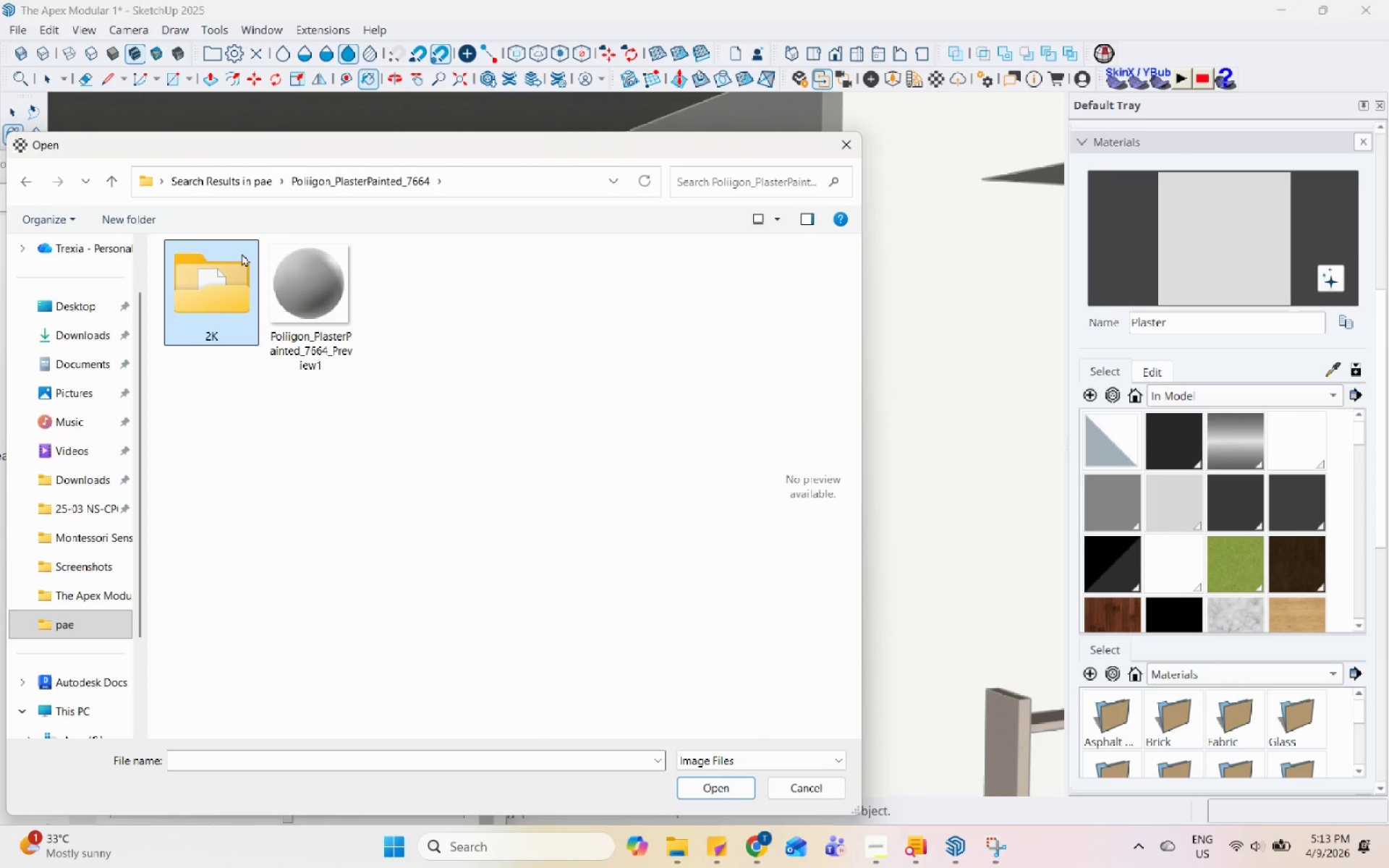 
double_click([210, 258])
 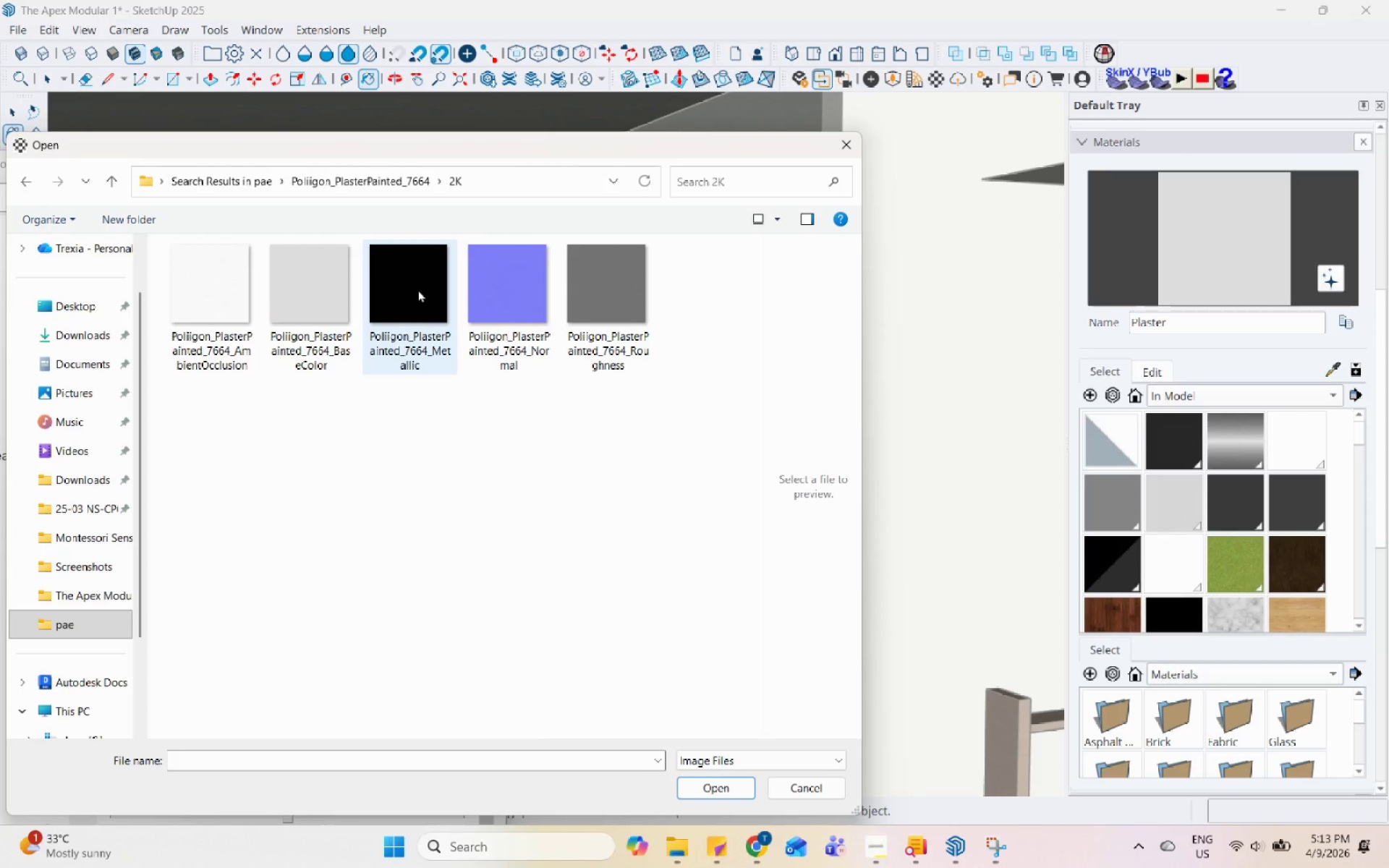 
left_click([483, 292])
 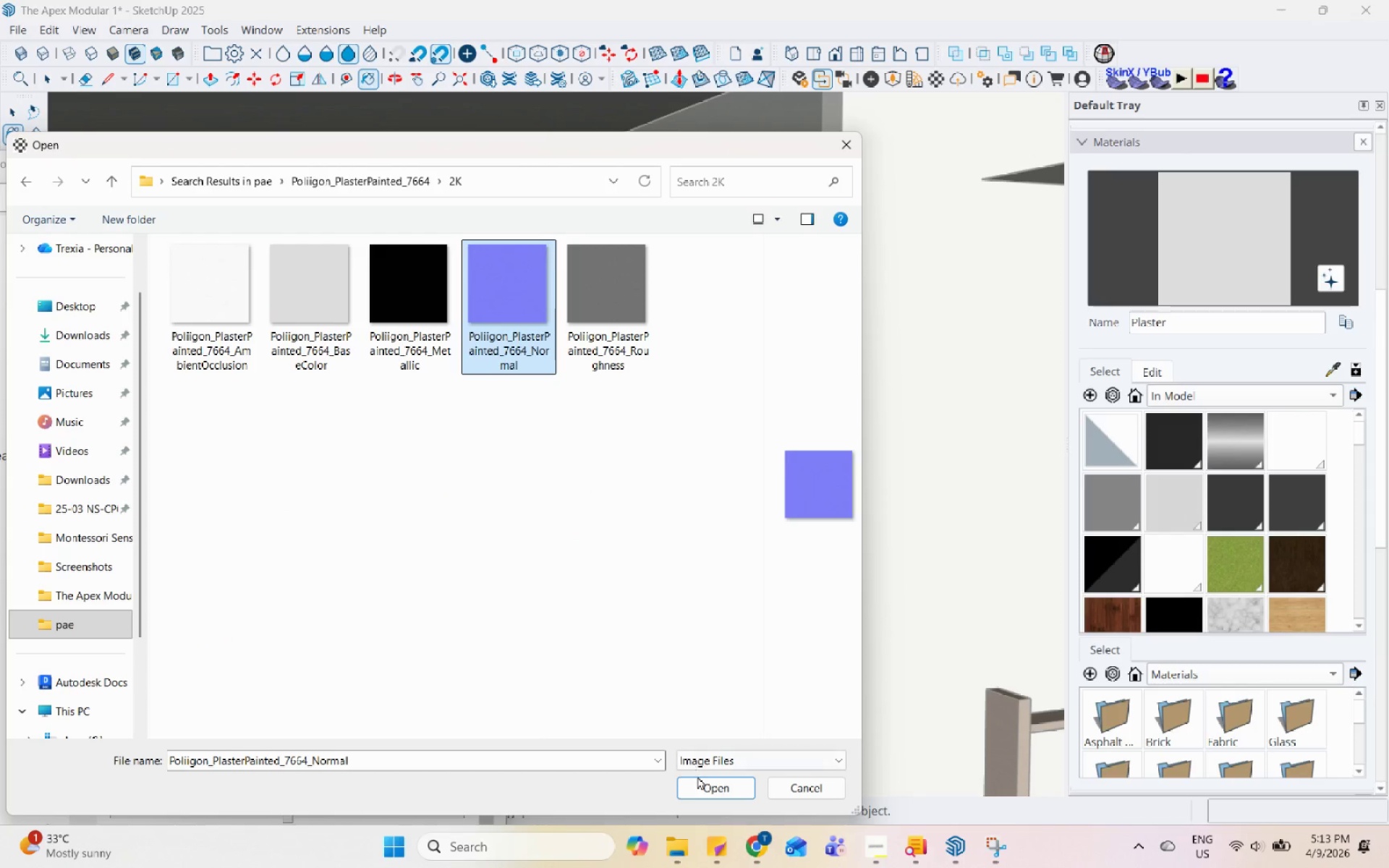 
left_click([703, 781])
 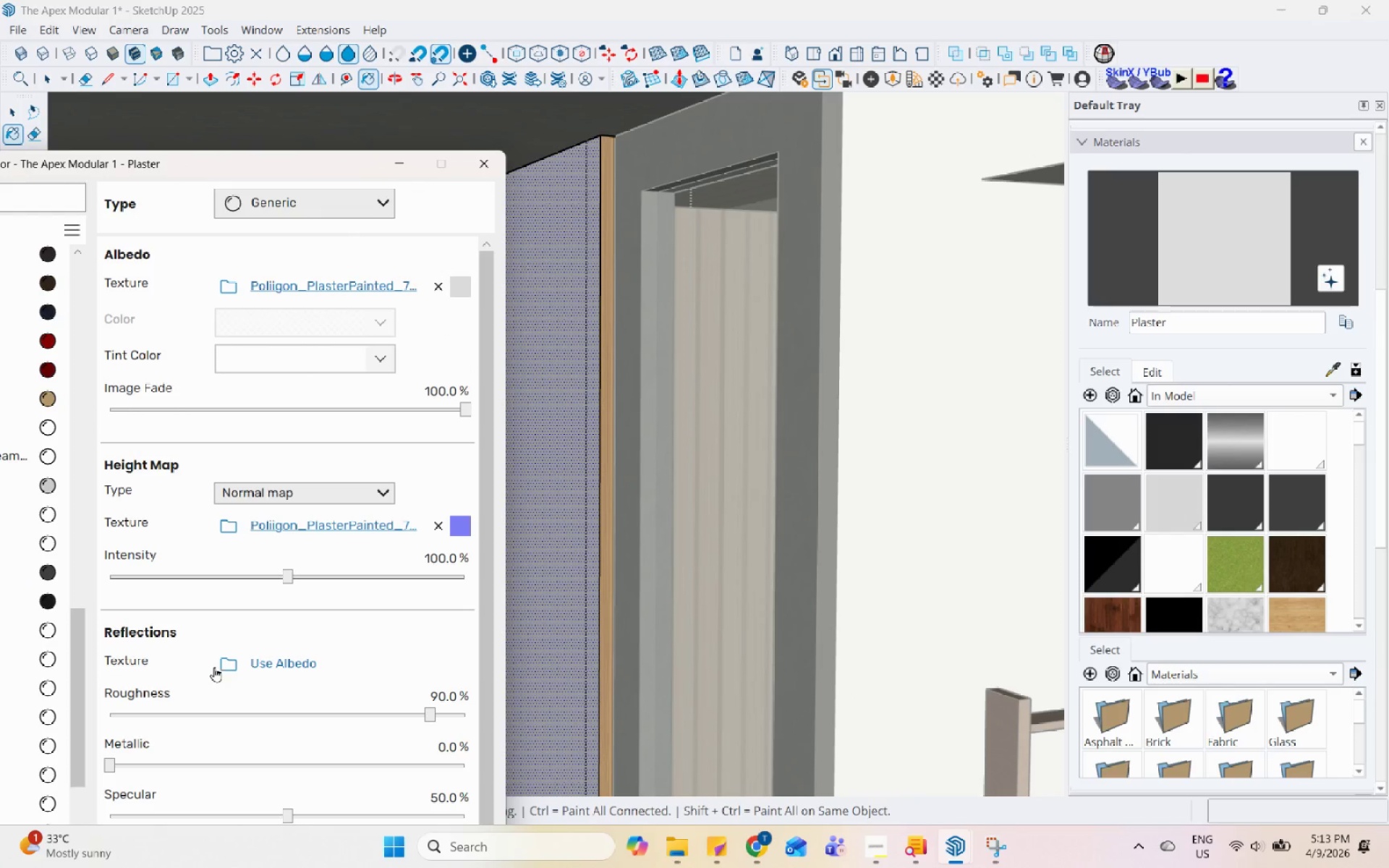 
left_click([230, 664])
 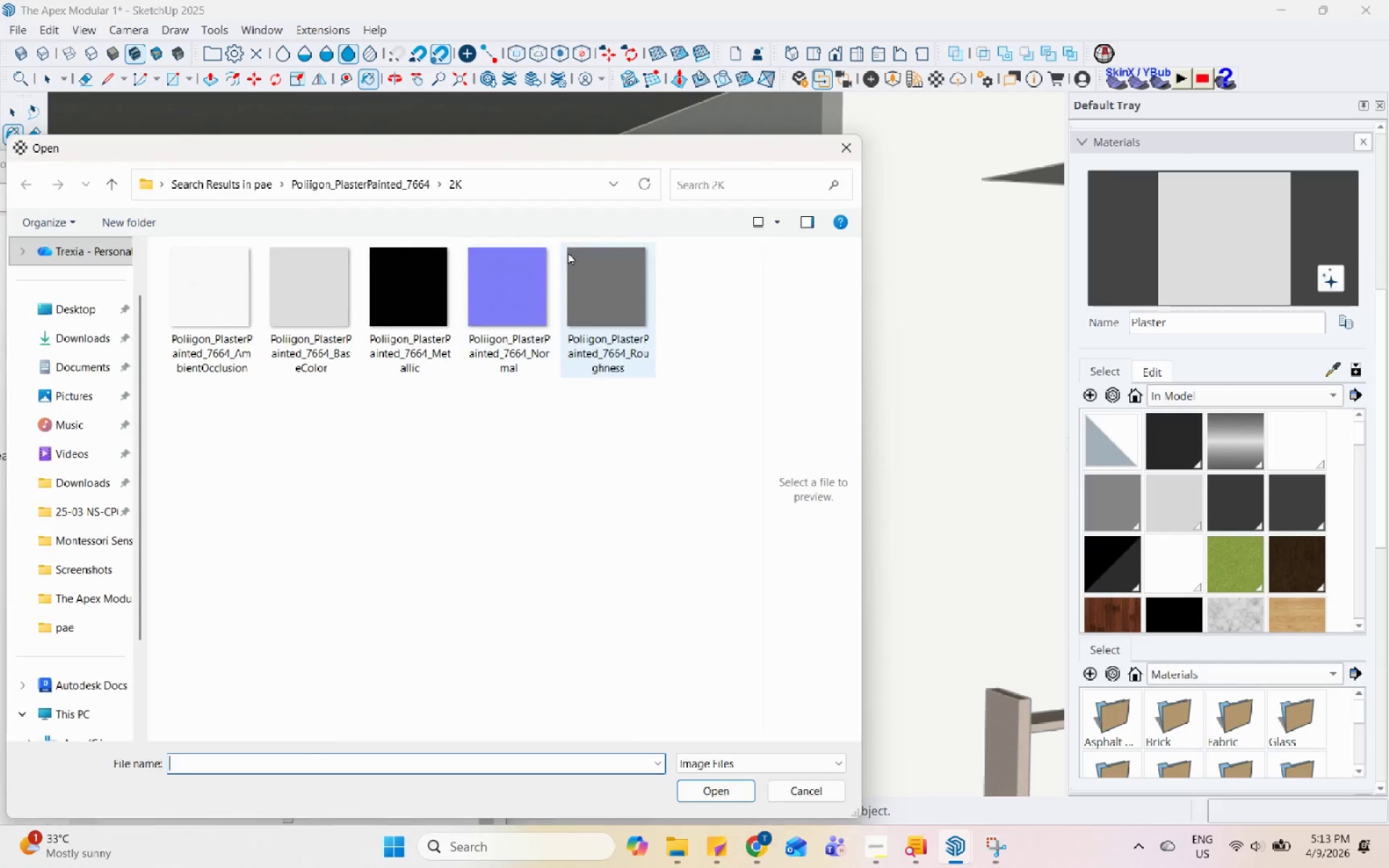 
left_click([597, 256])
 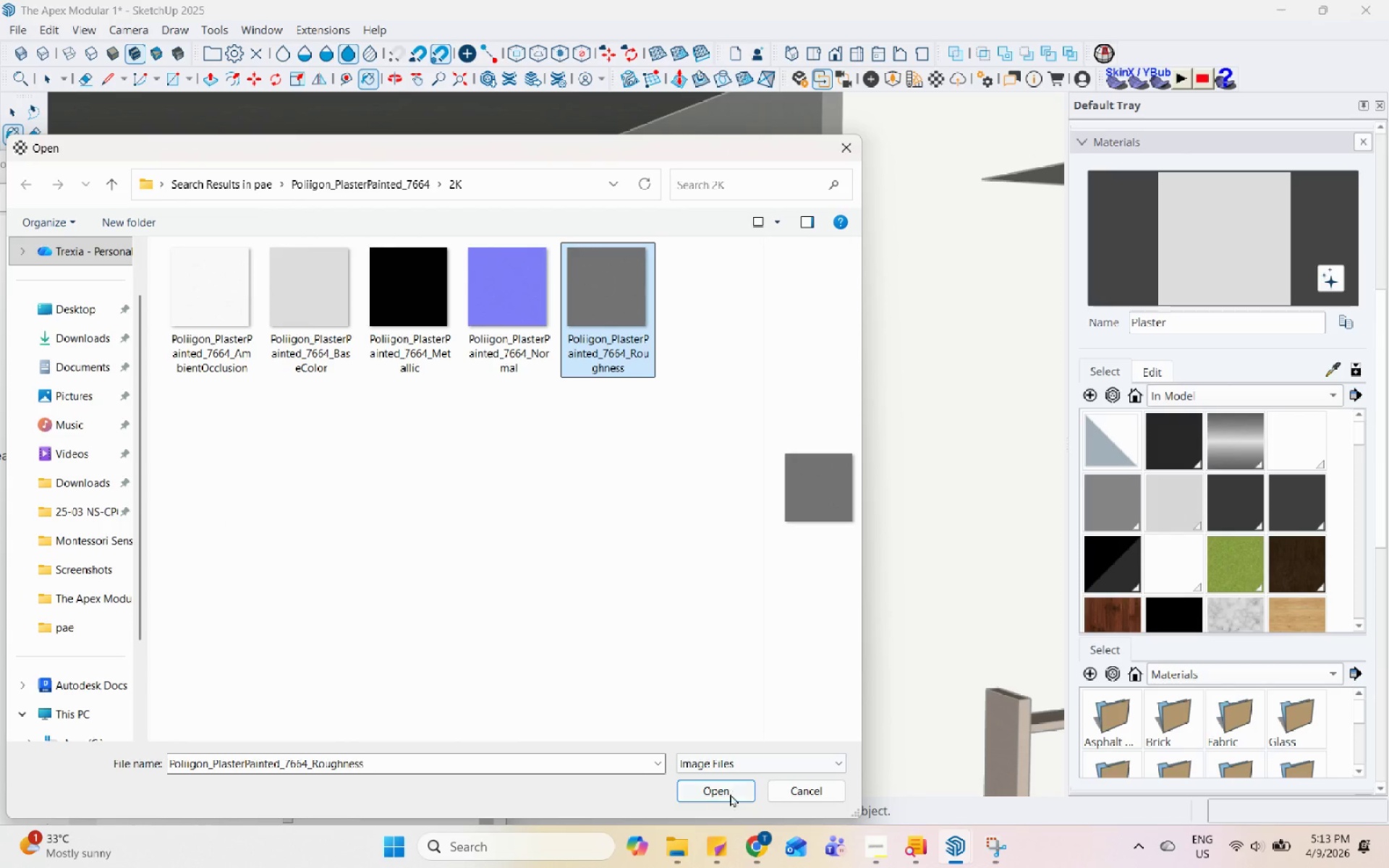 
left_click([731, 799])
 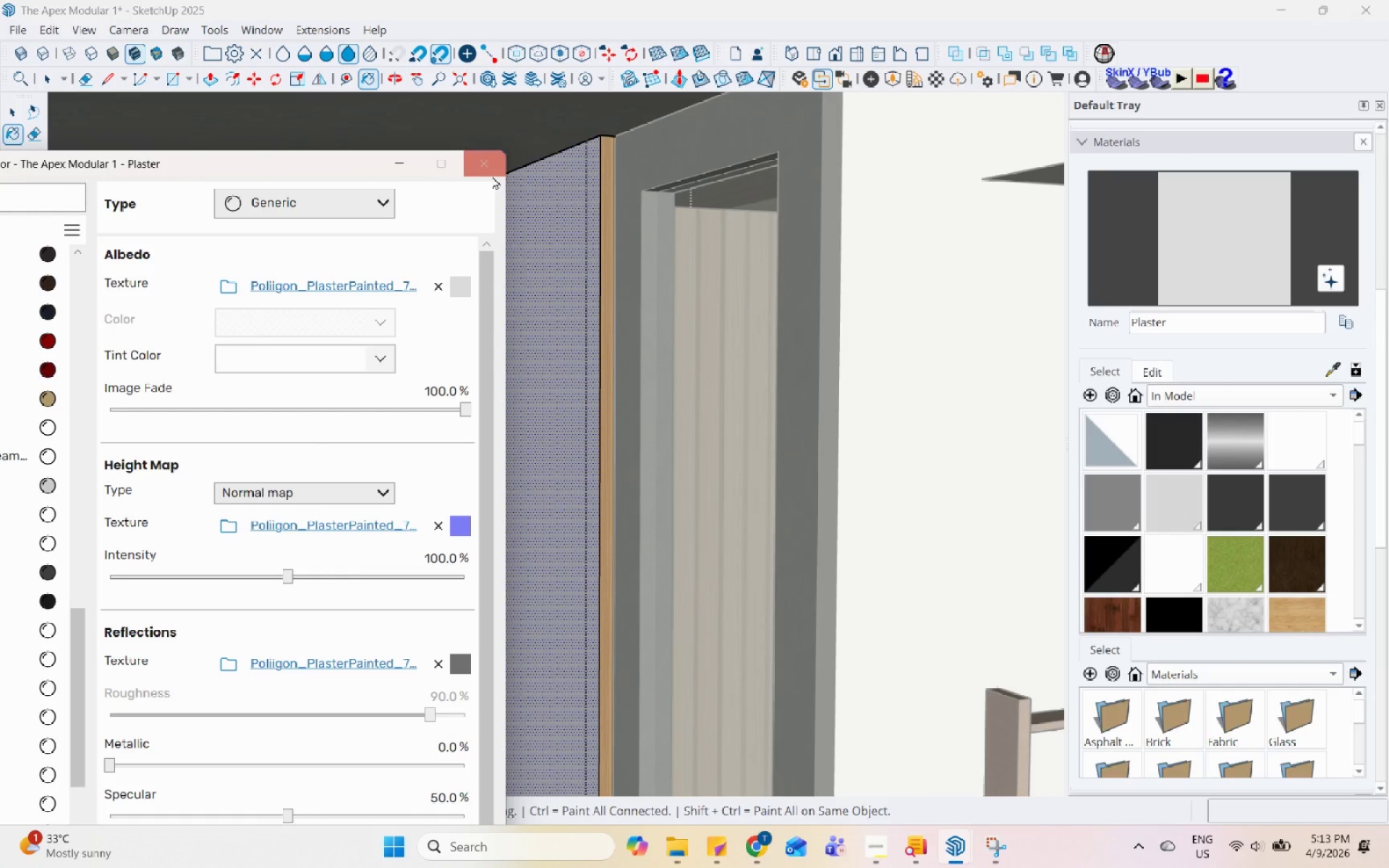 
scroll: coordinate [587, 282], scroll_direction: down, amount: 1.0
 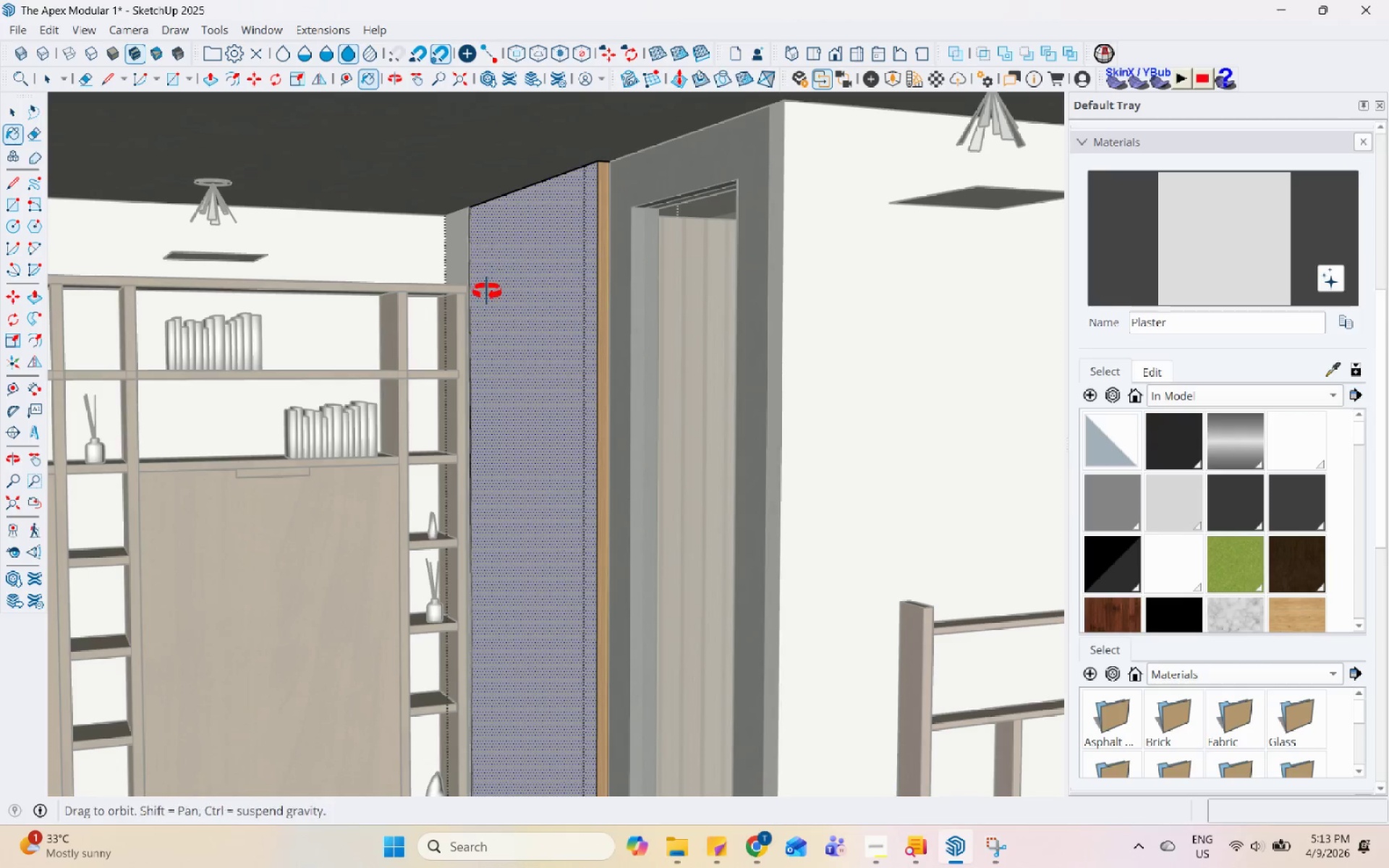 
key(Space)
 